 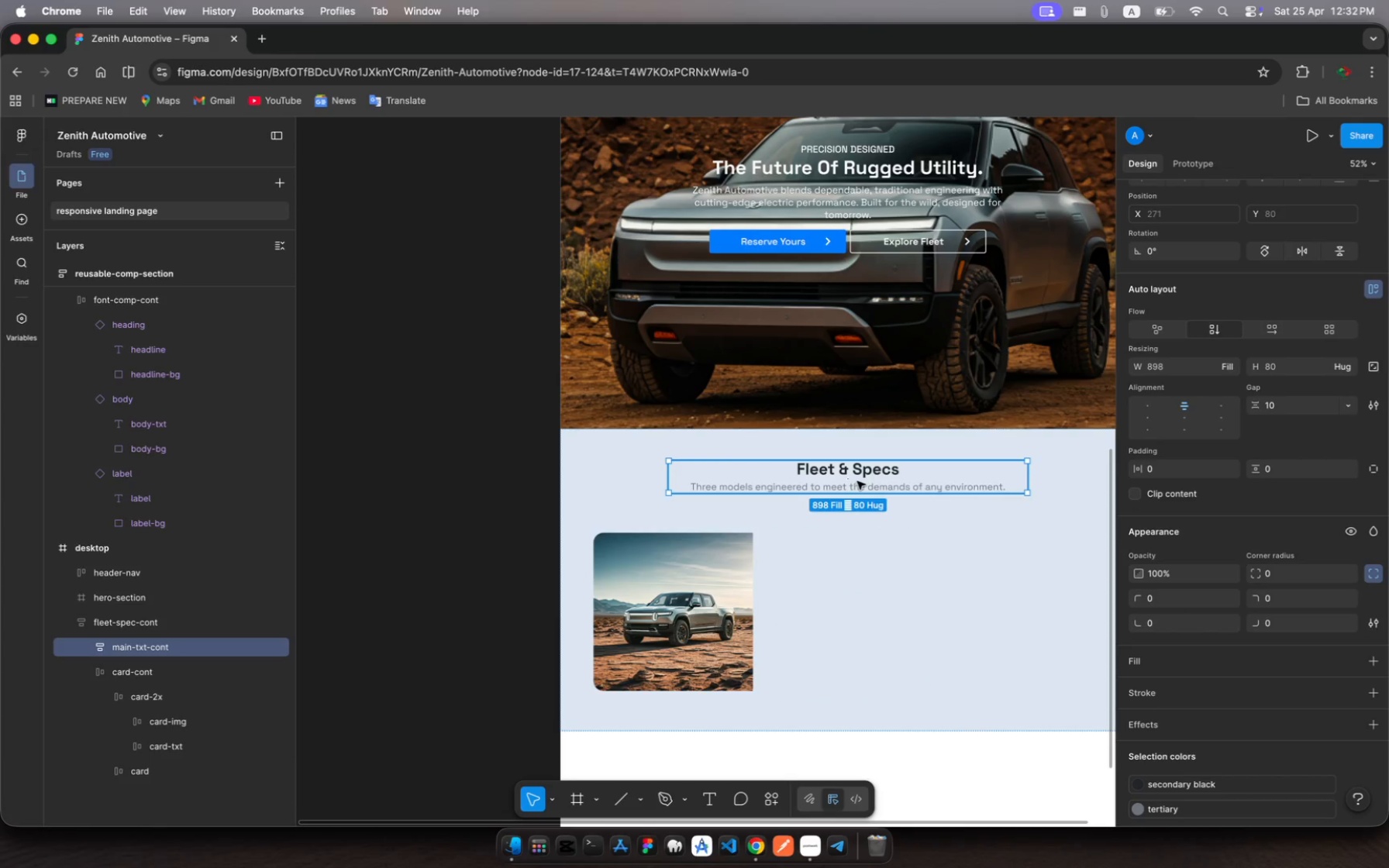 
left_click([858, 468])
 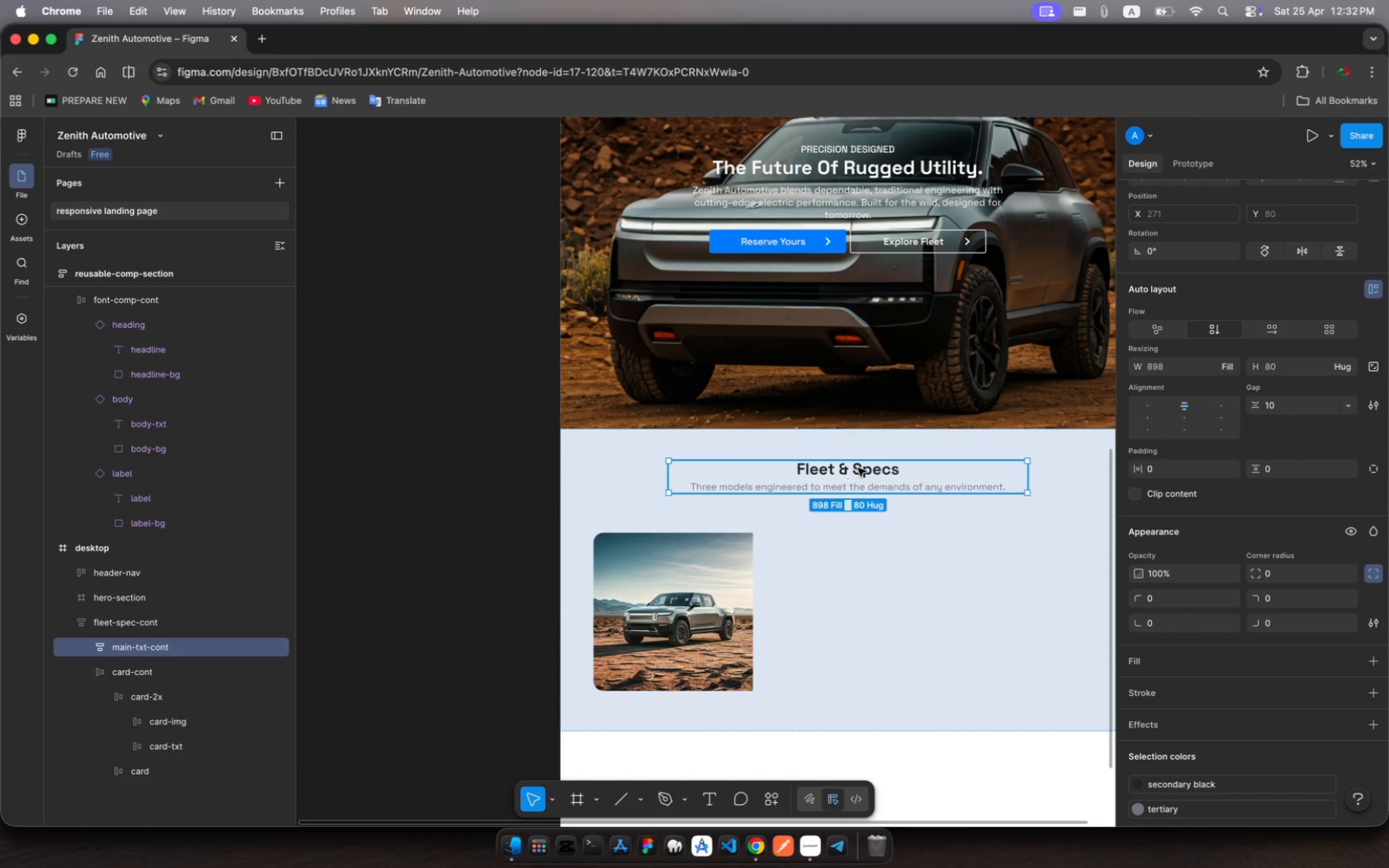 
left_click([858, 468])
 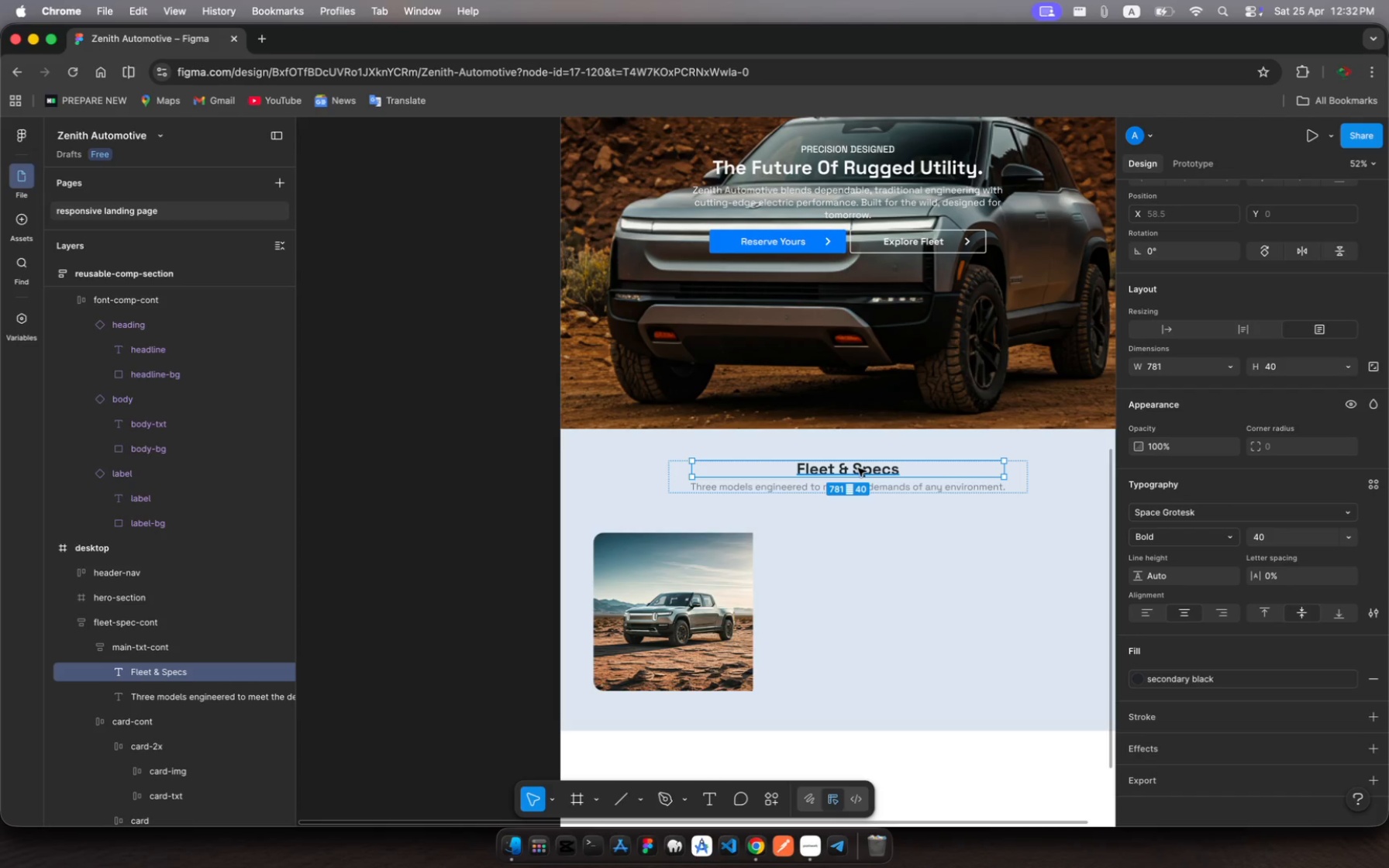 
key(Meta+C)
 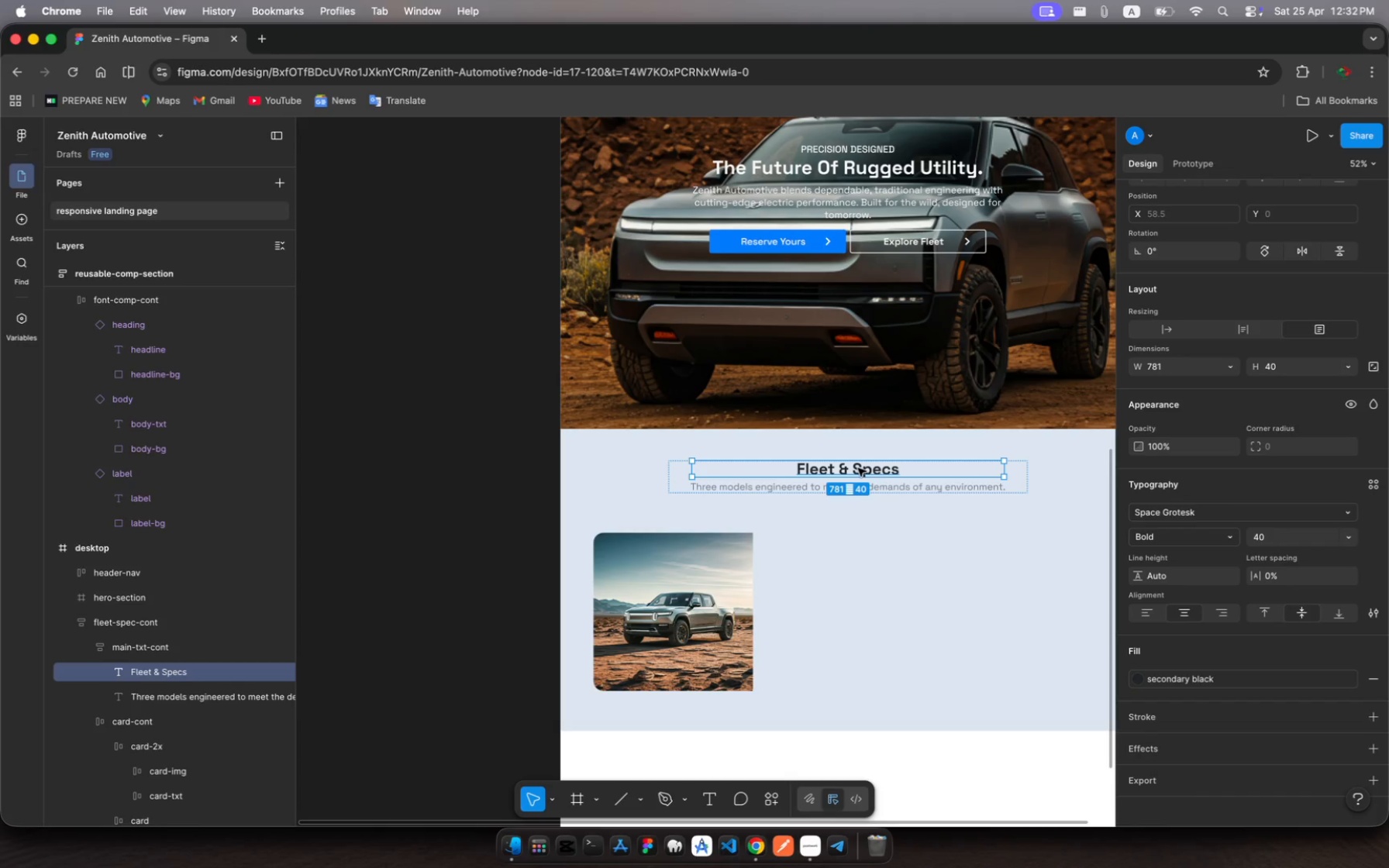 
key(Meta+V)
 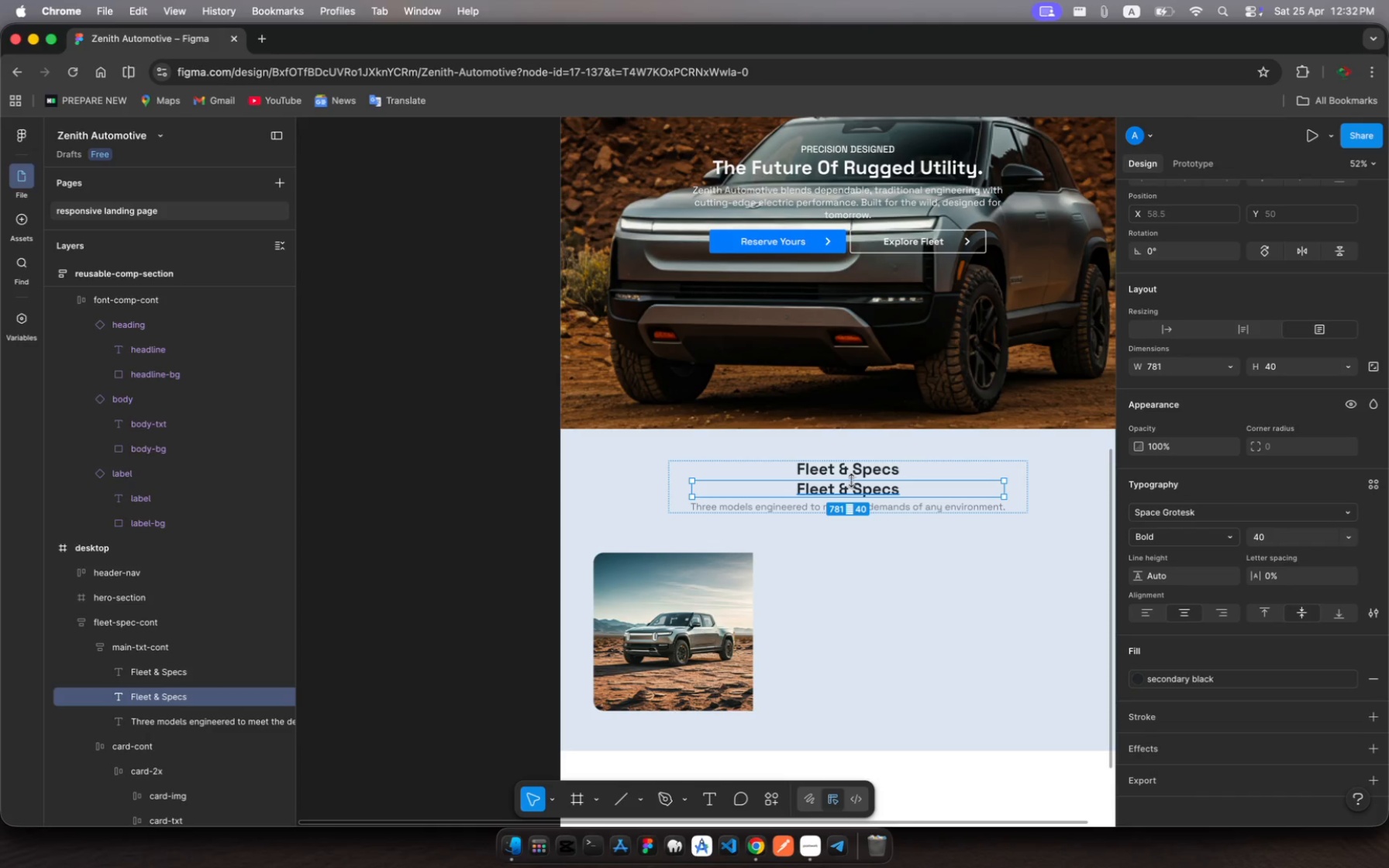 
left_click([852, 480])
 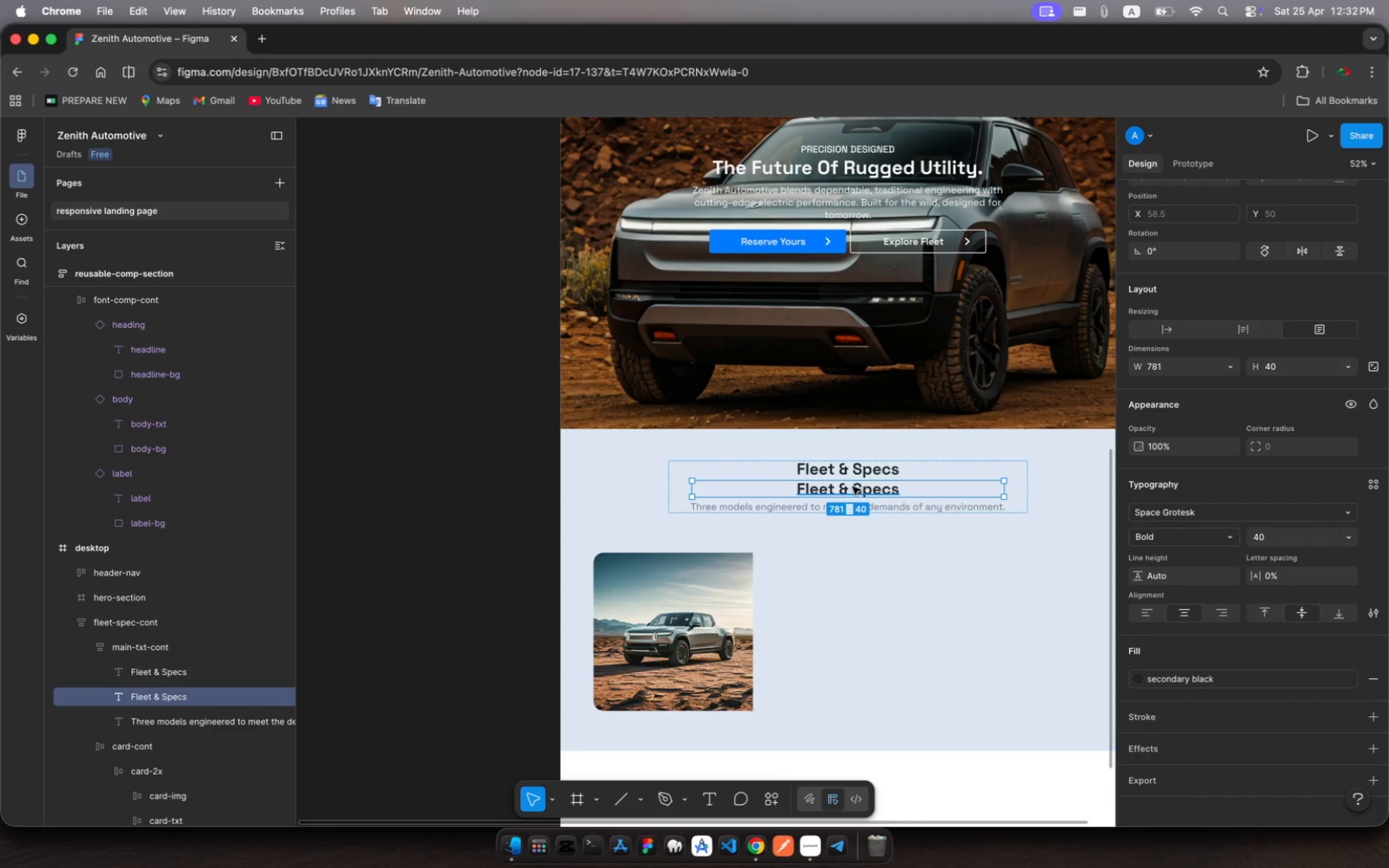 
left_click_drag(start_coordinate=[853, 487], to_coordinate=[855, 618])
 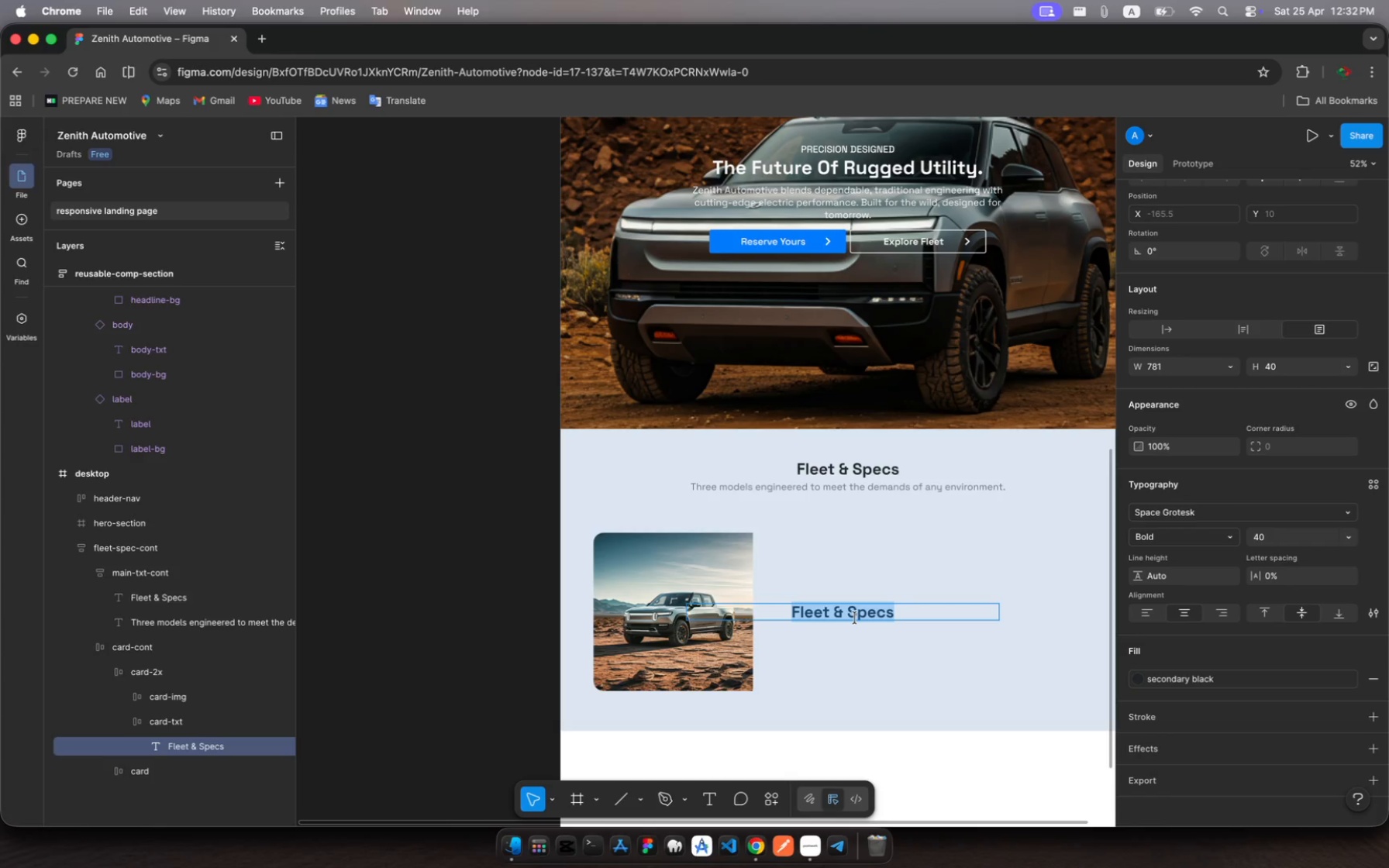 
wait(5.2)
 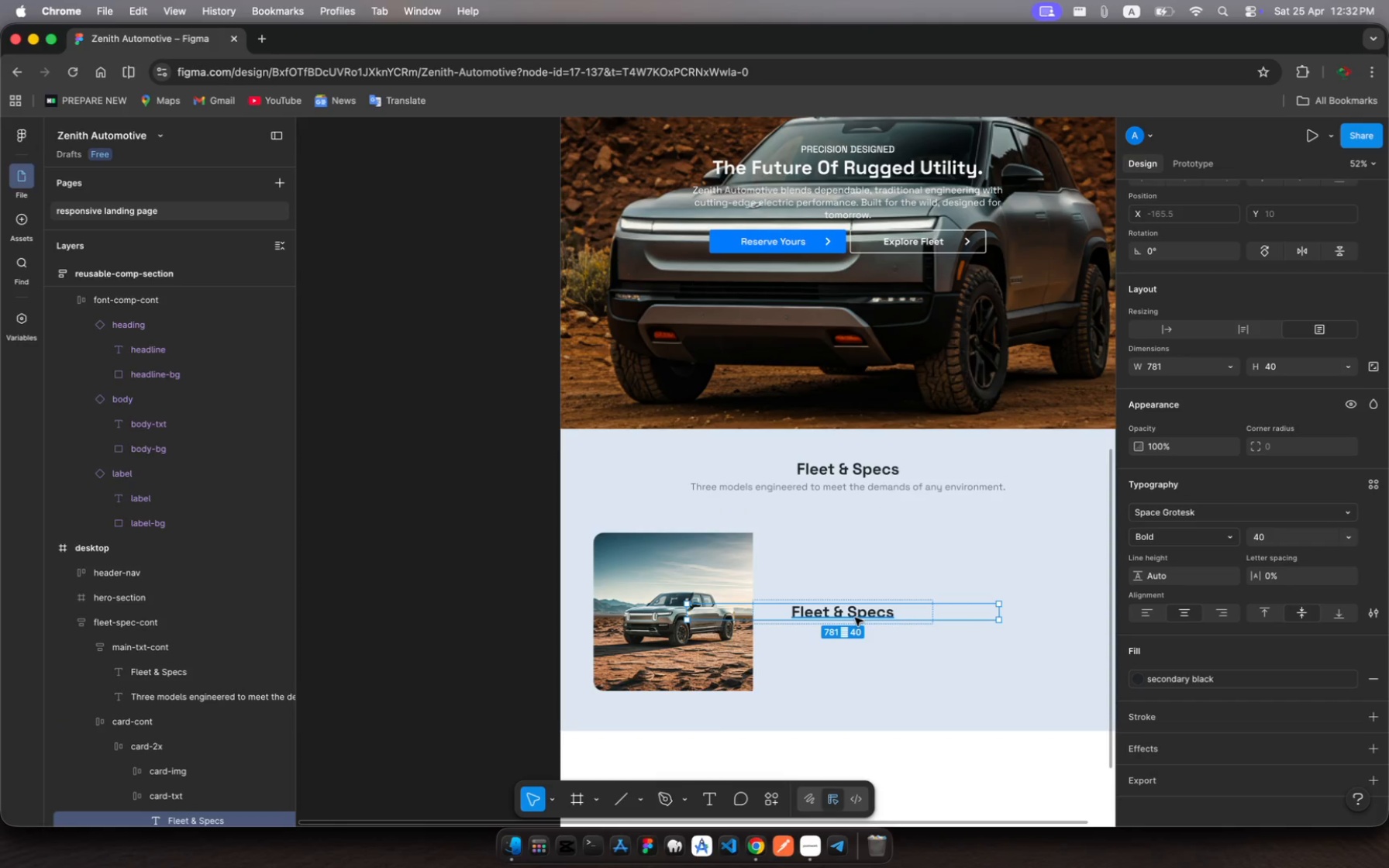 
key(Backspace)
type(Apex EV)
 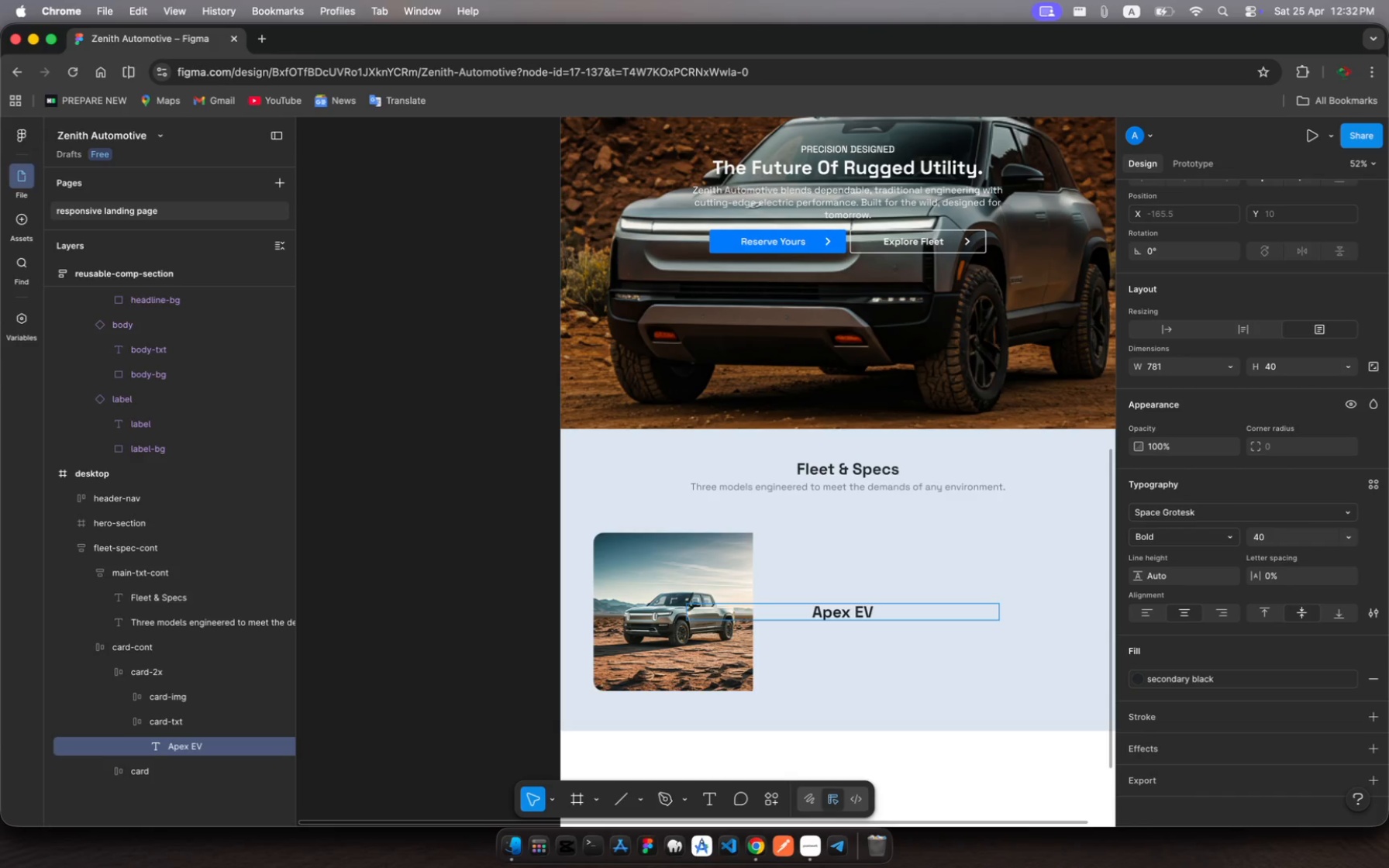 
key(Meta+A)
 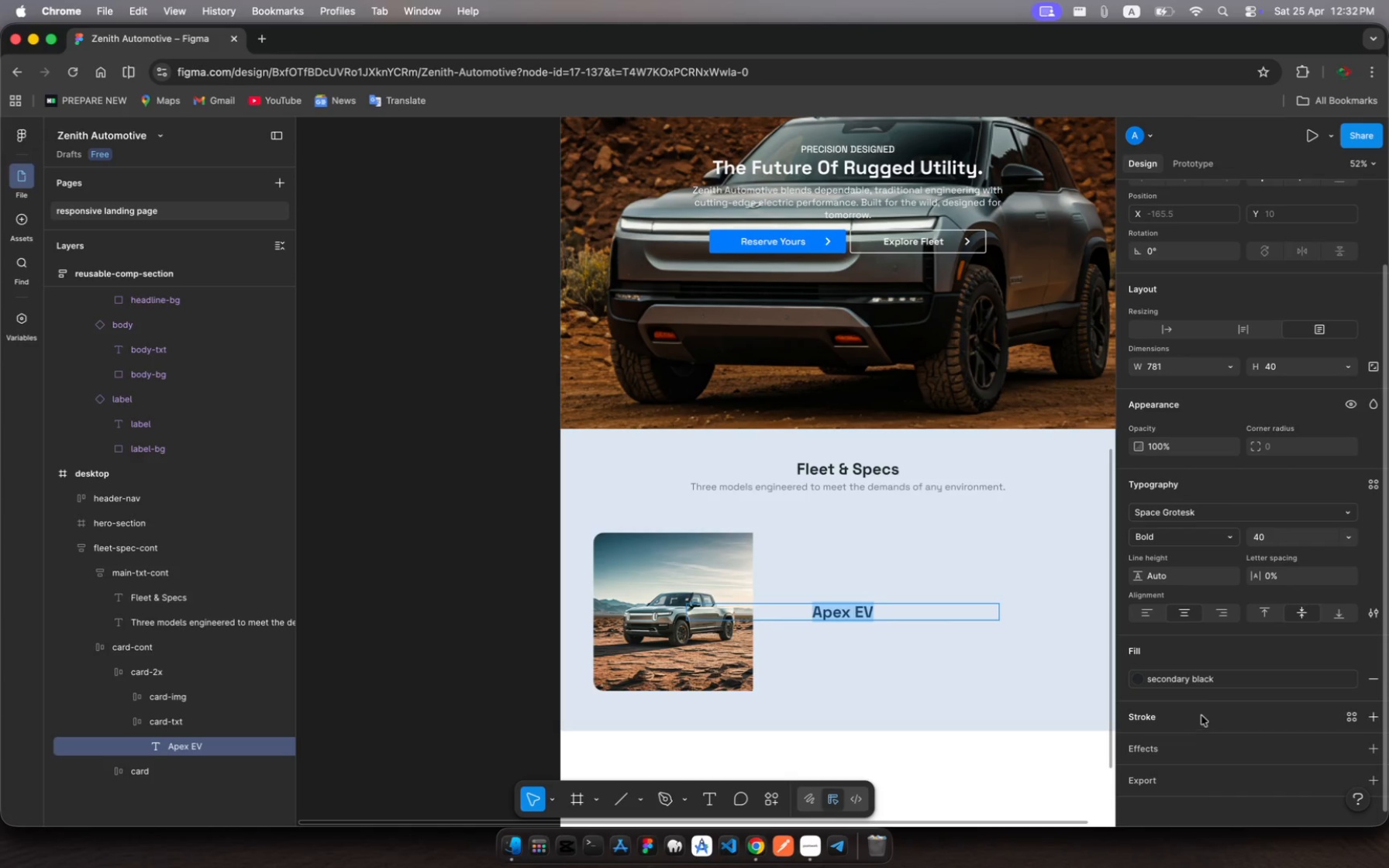 
wait(6.13)
 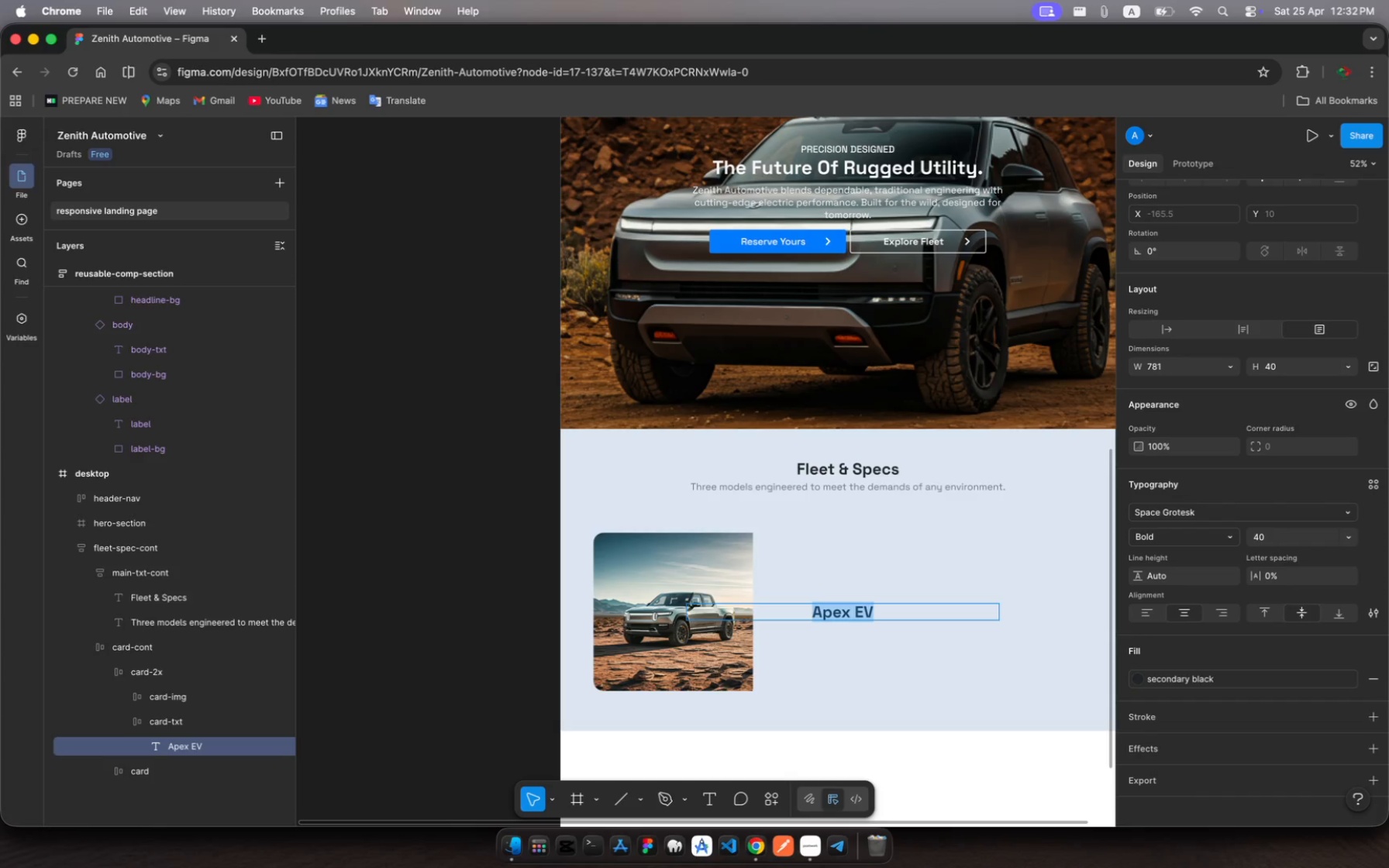 
left_click([1149, 612])
 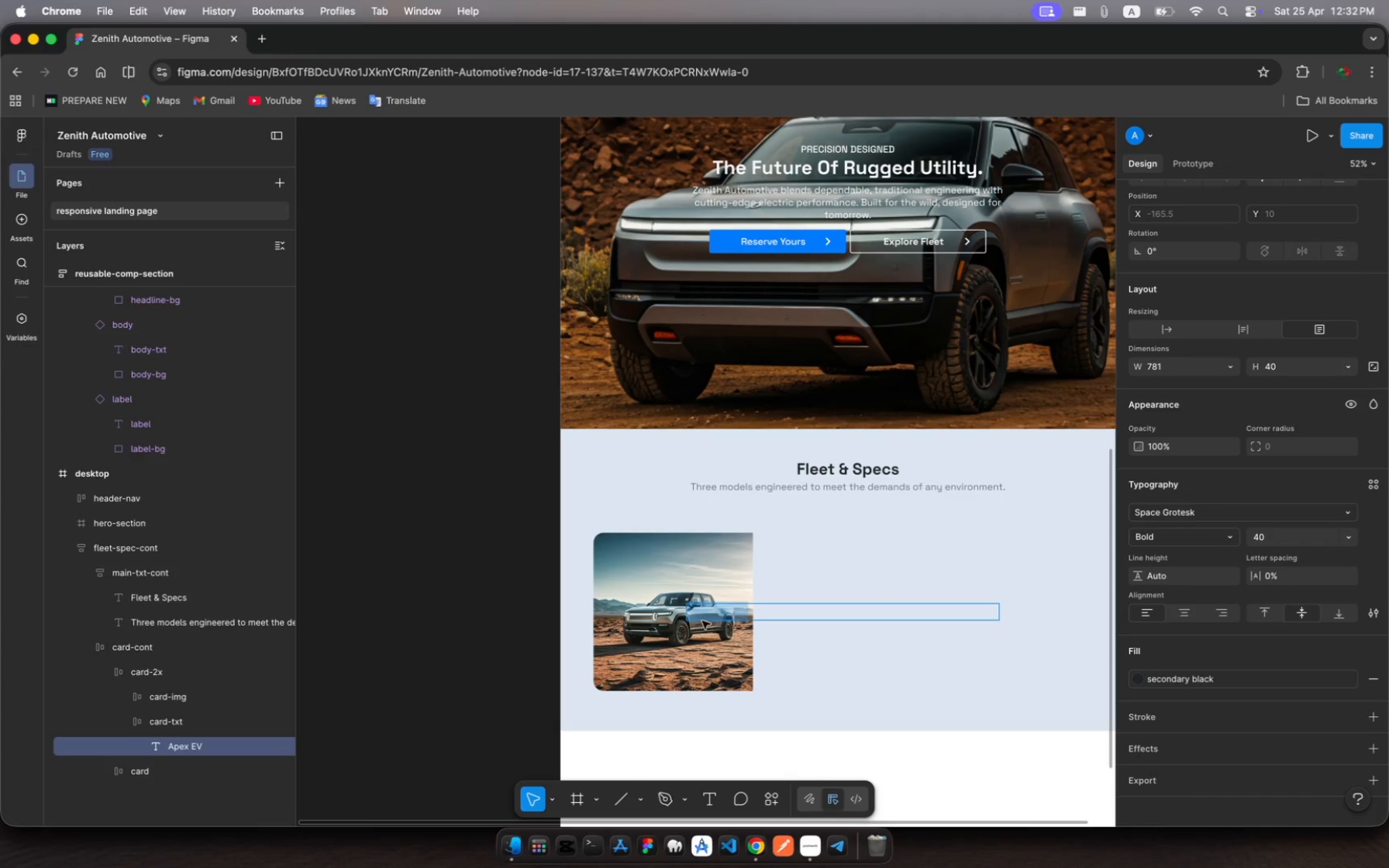 
key(Escape)
 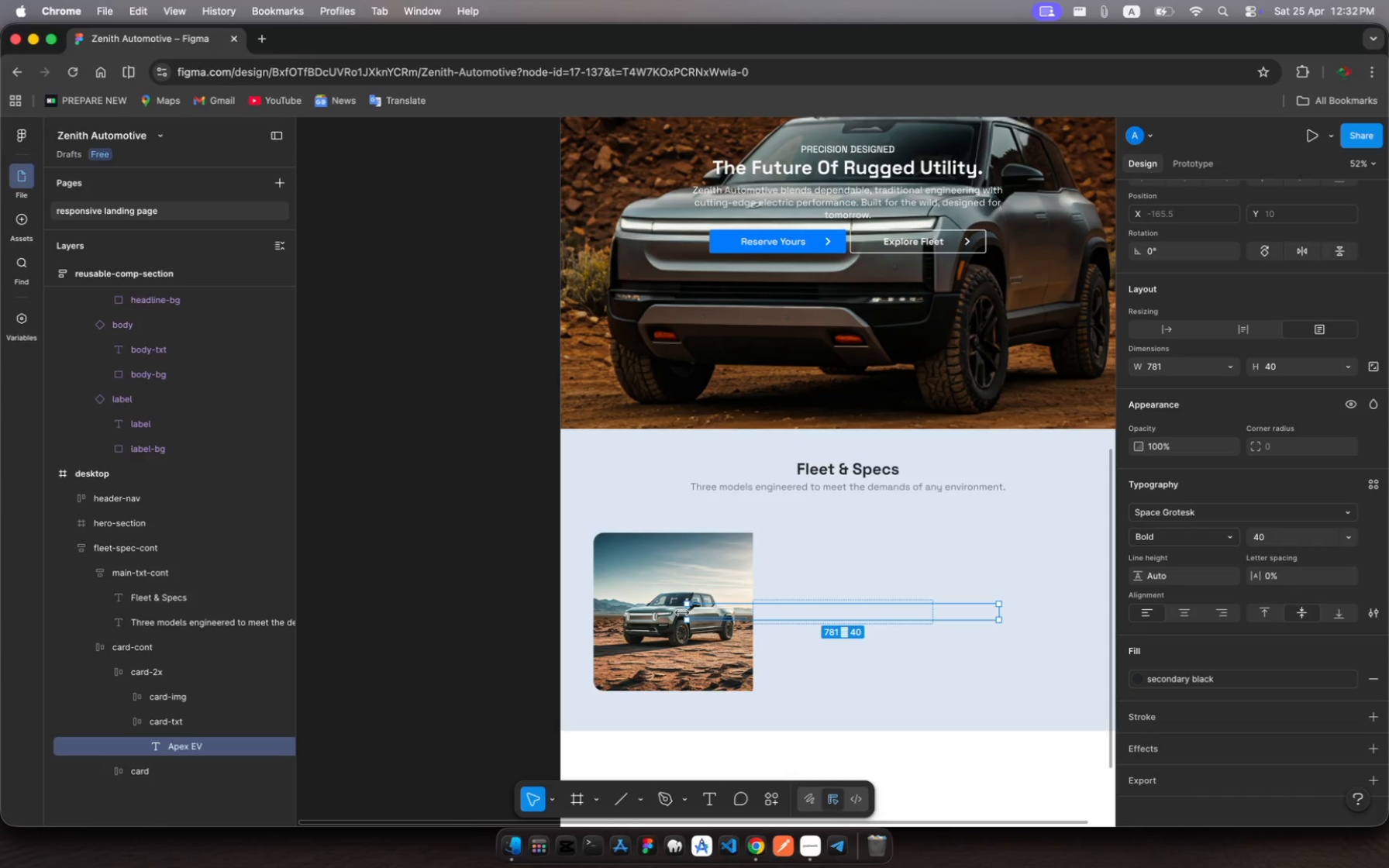 
left_click_drag(start_coordinate=[682, 612], to_coordinate=[873, 611])
 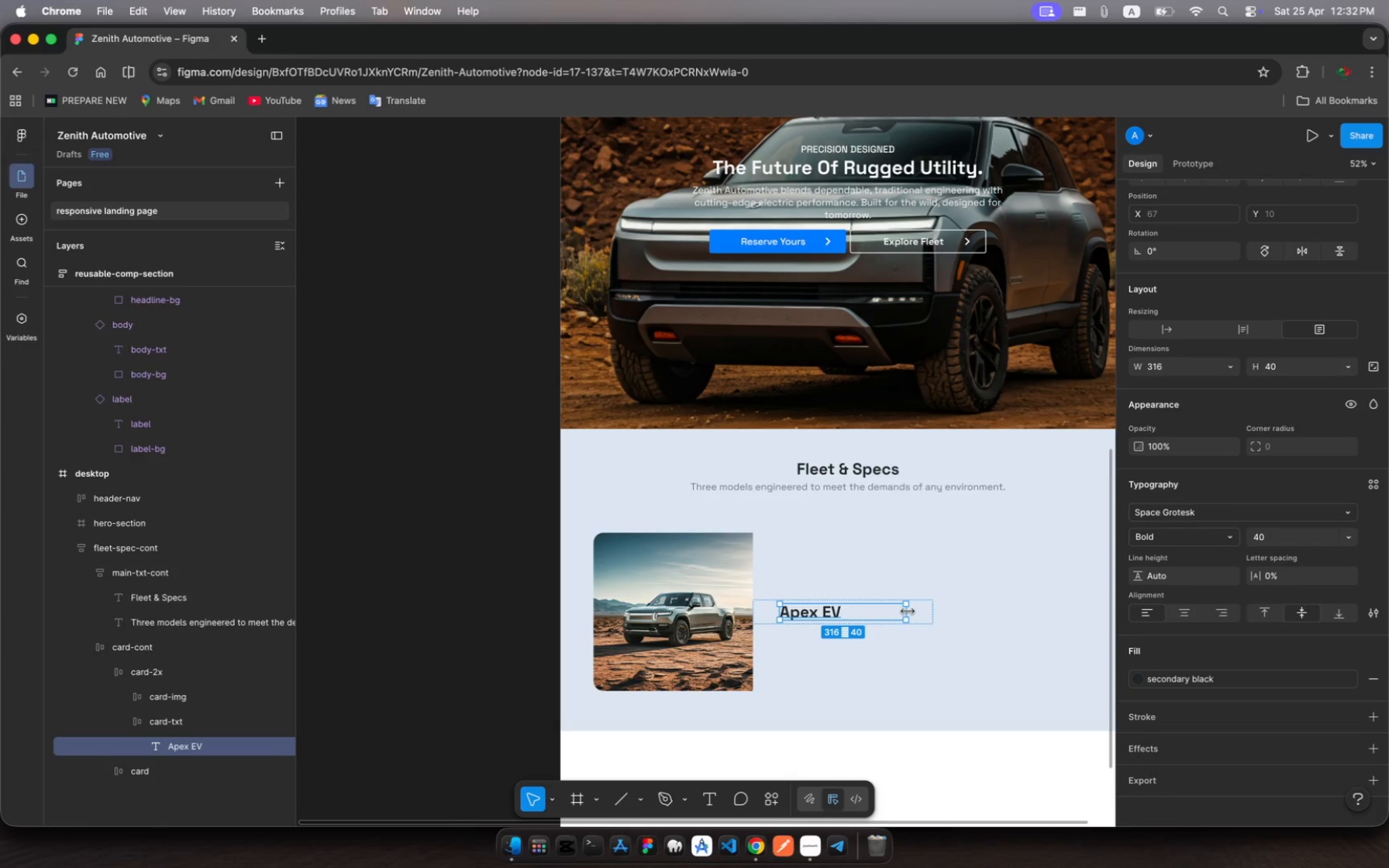 
left_click_drag(start_coordinate=[908, 611], to_coordinate=[877, 611])
 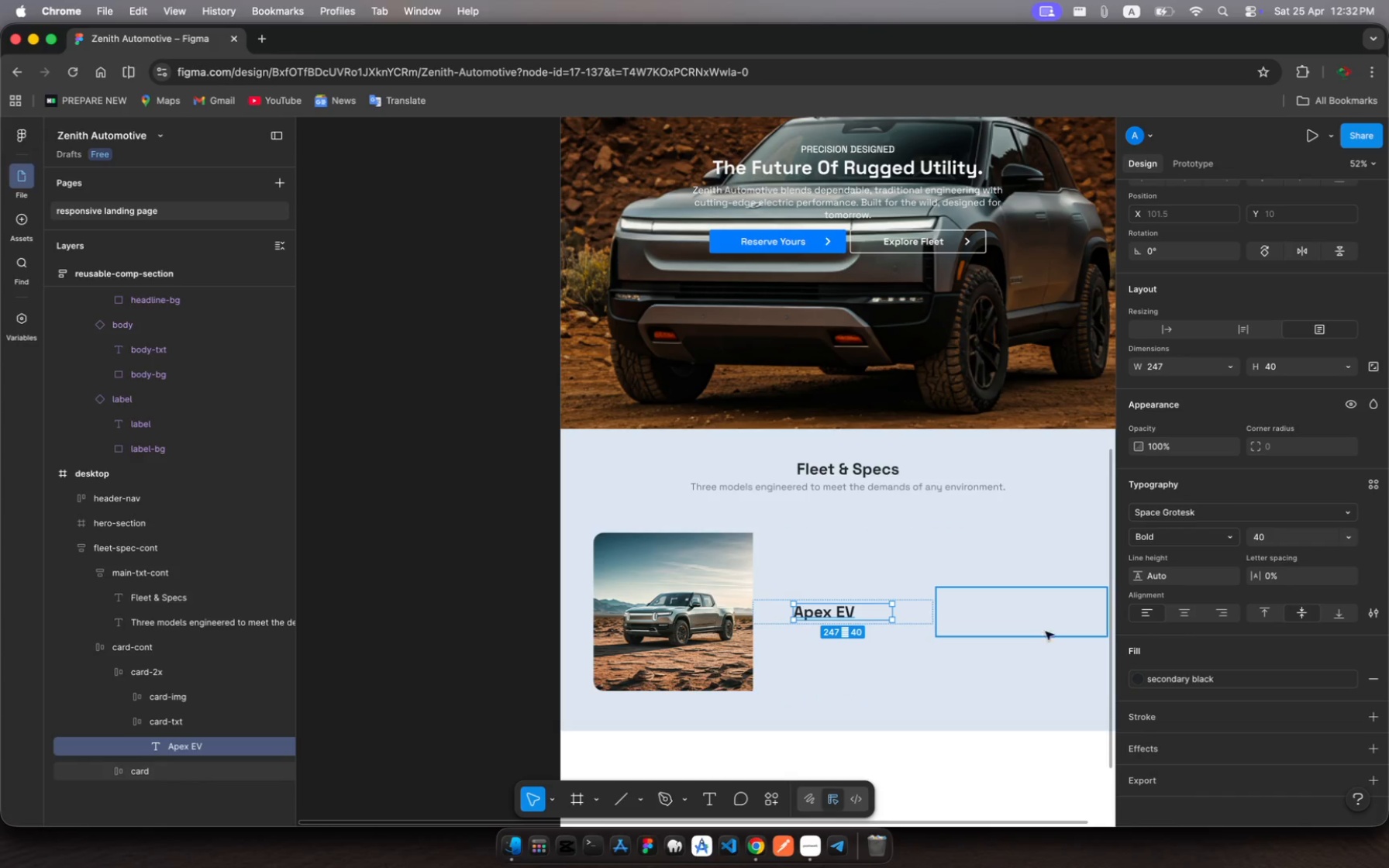 
wait(9.1)
 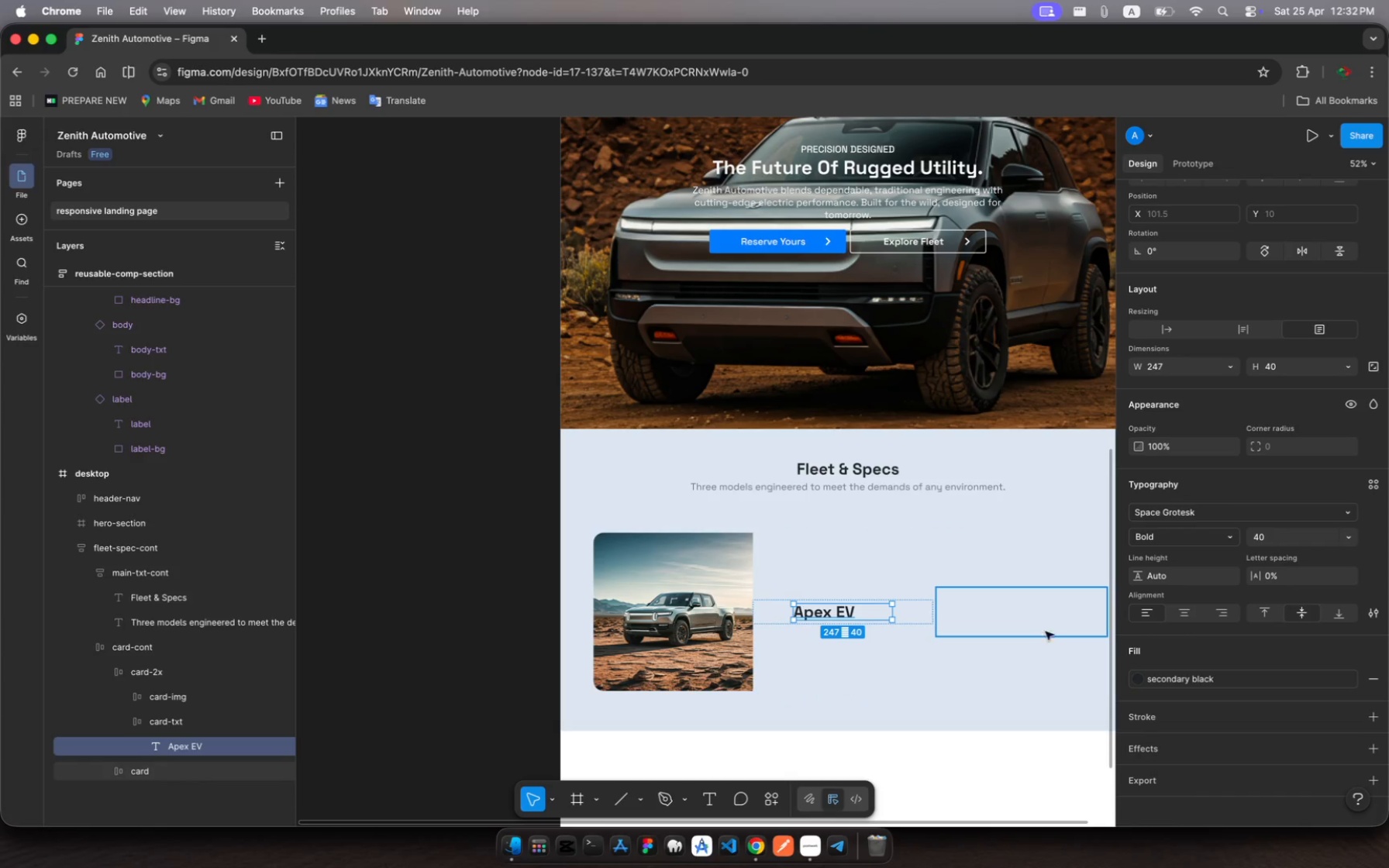 
left_click([1259, 536])
 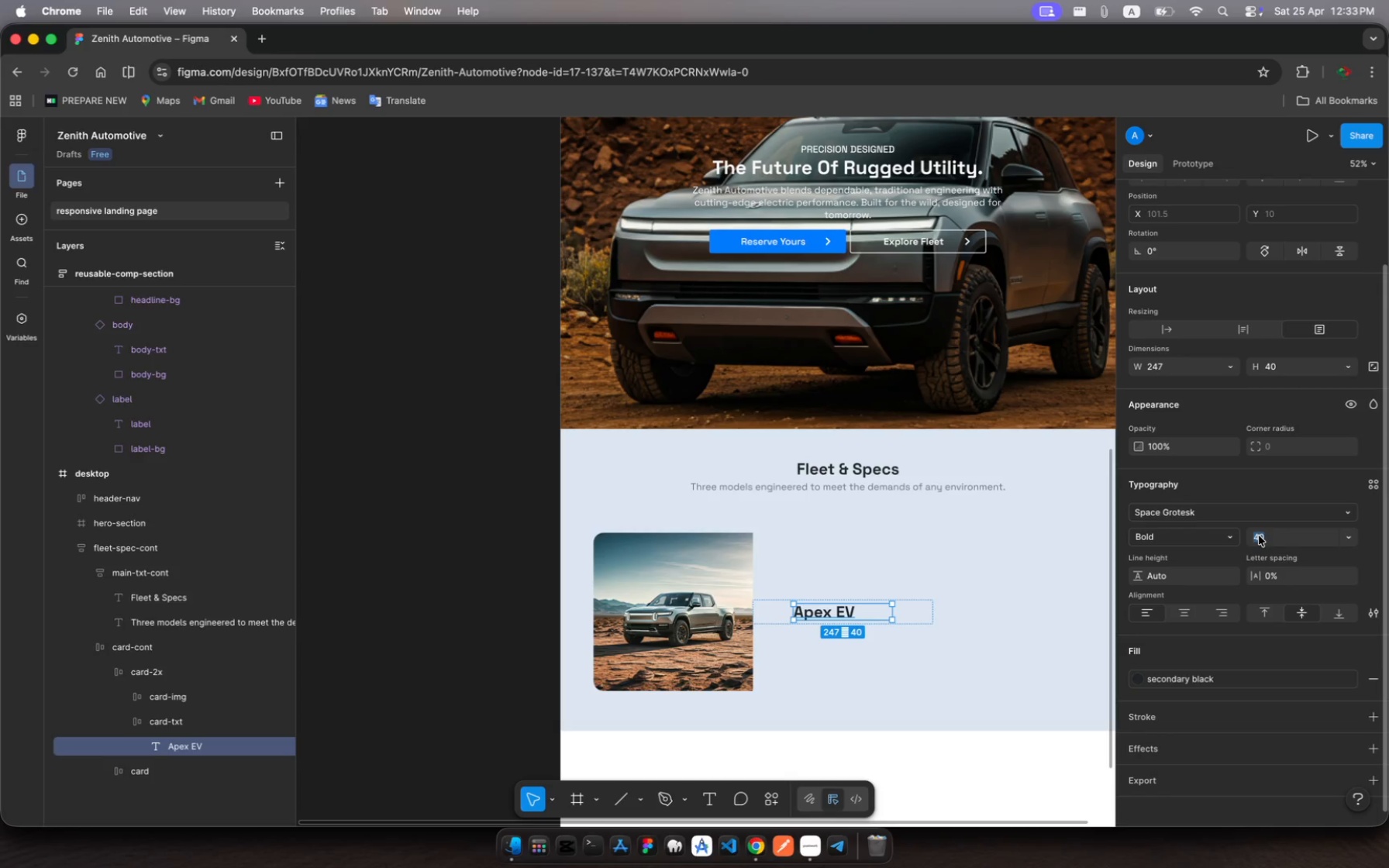 
type(32)
 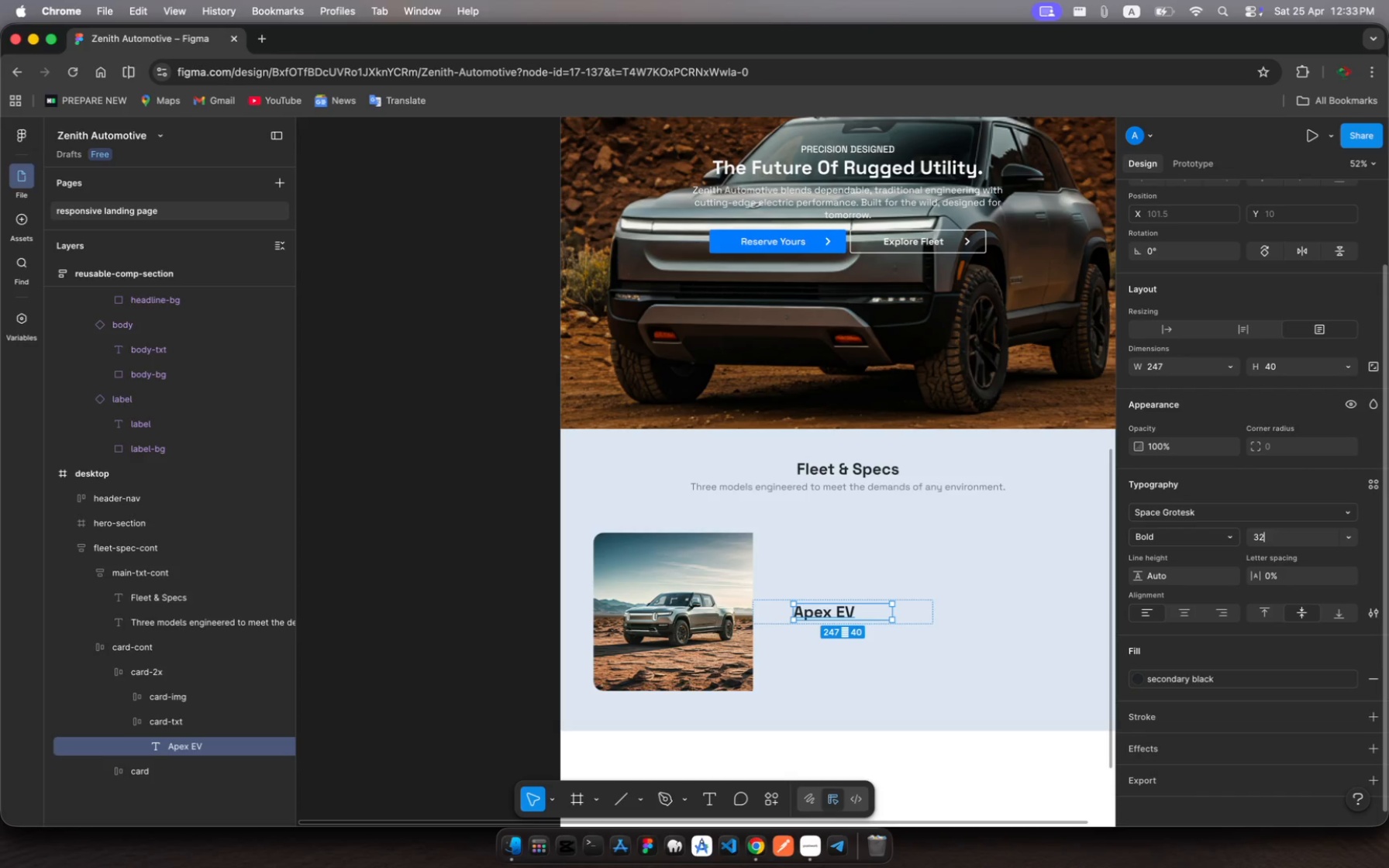 
key(Enter)
 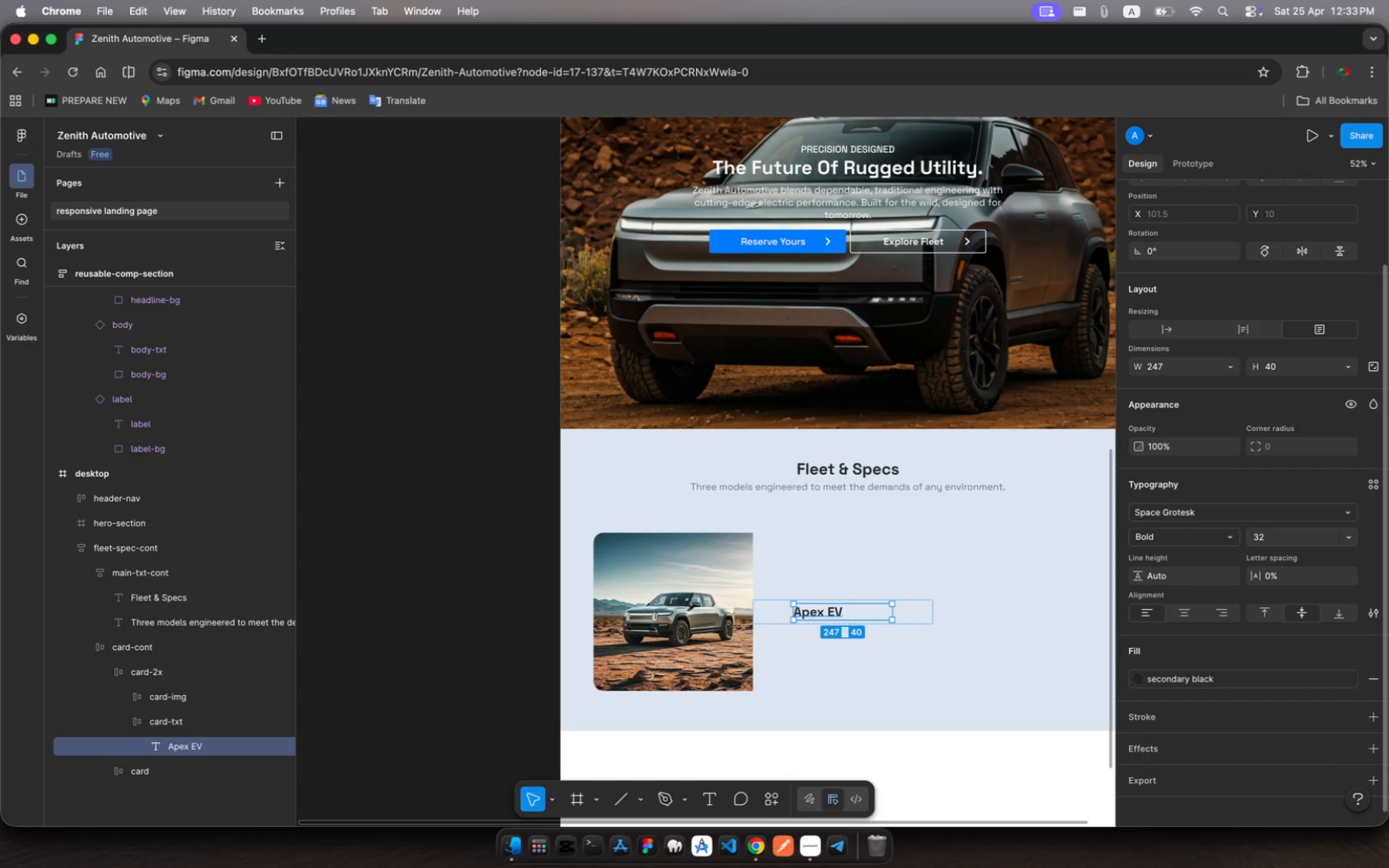 
wait(6.97)
 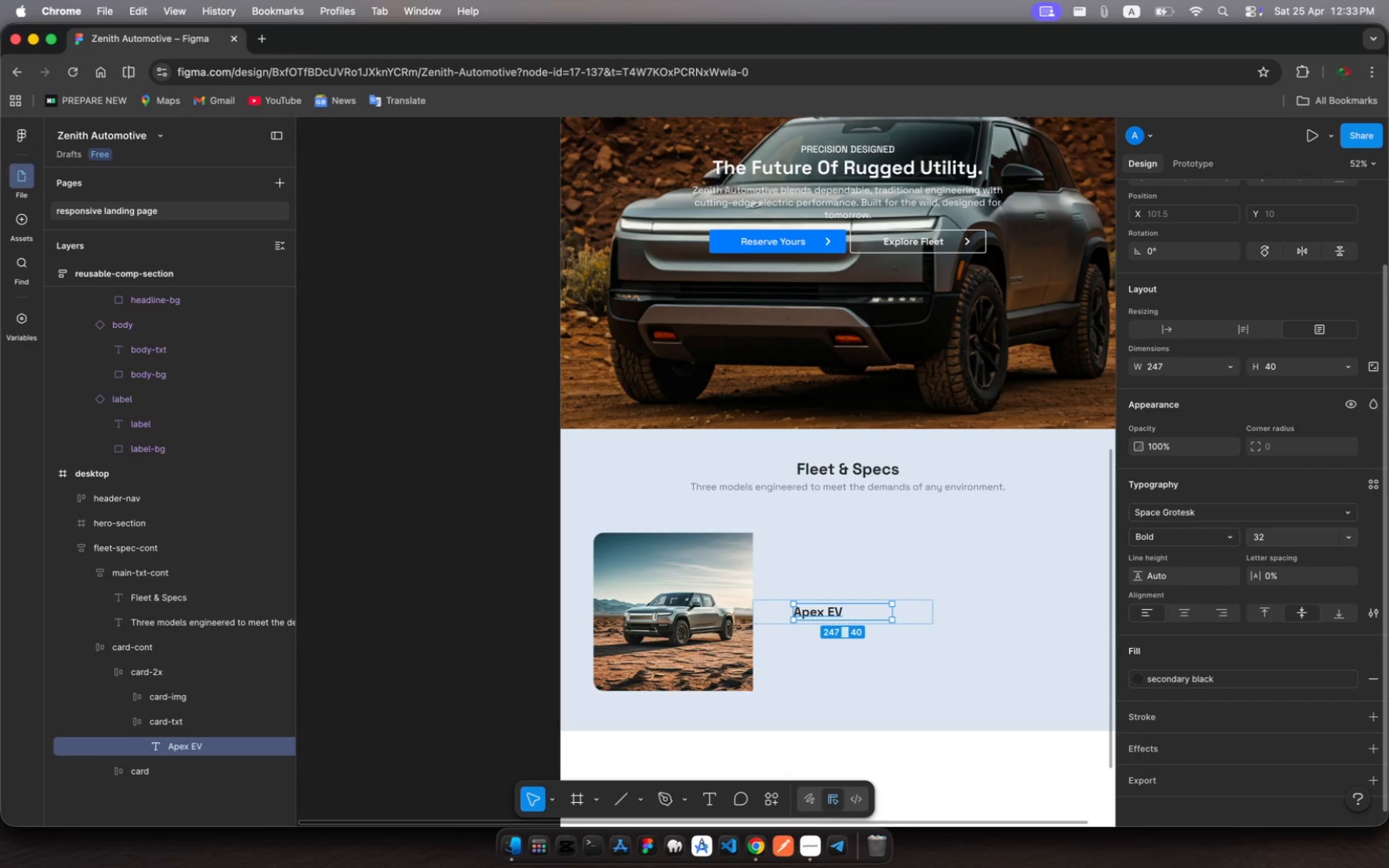 
left_click([908, 488])
 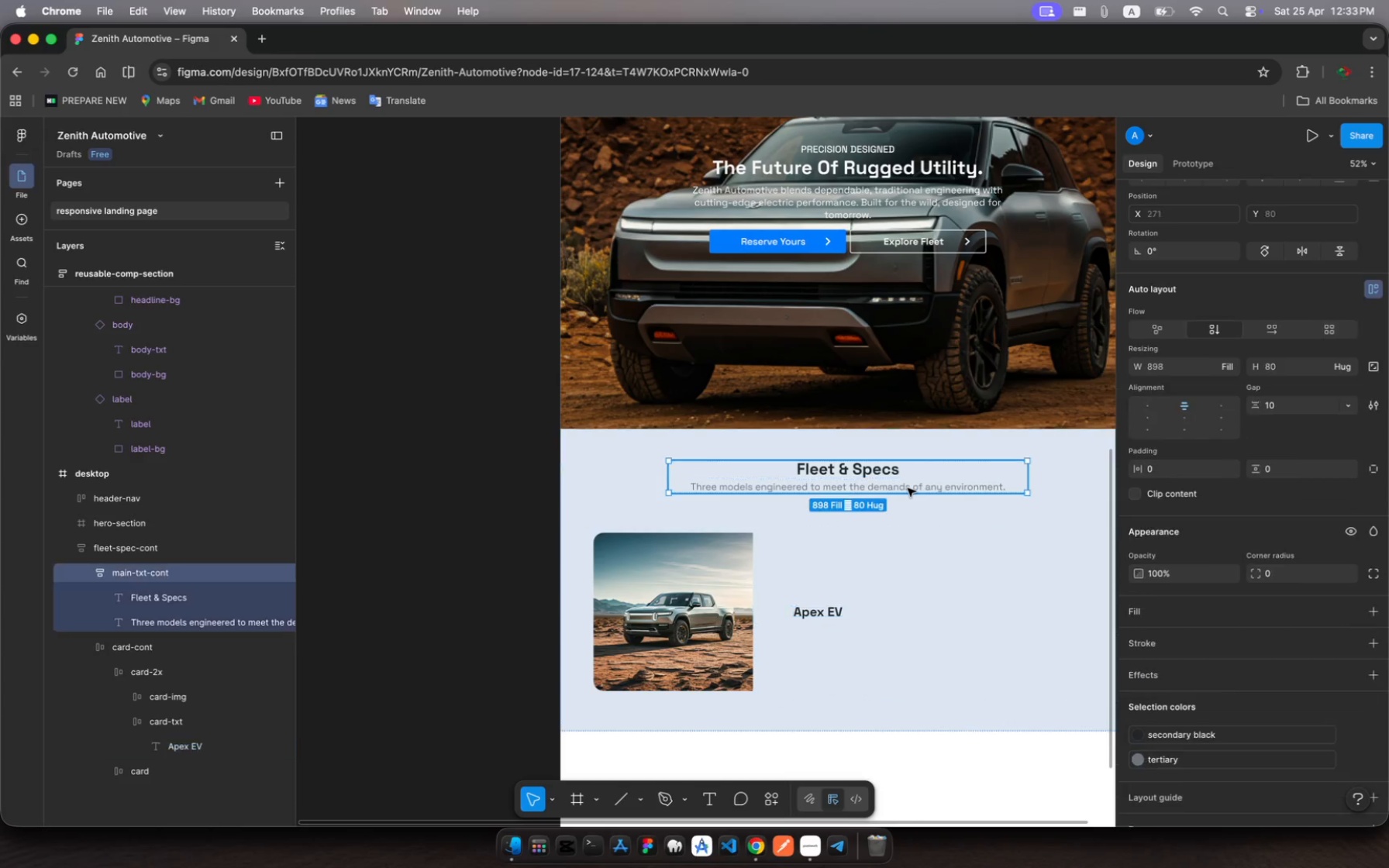 
left_click([908, 488])
 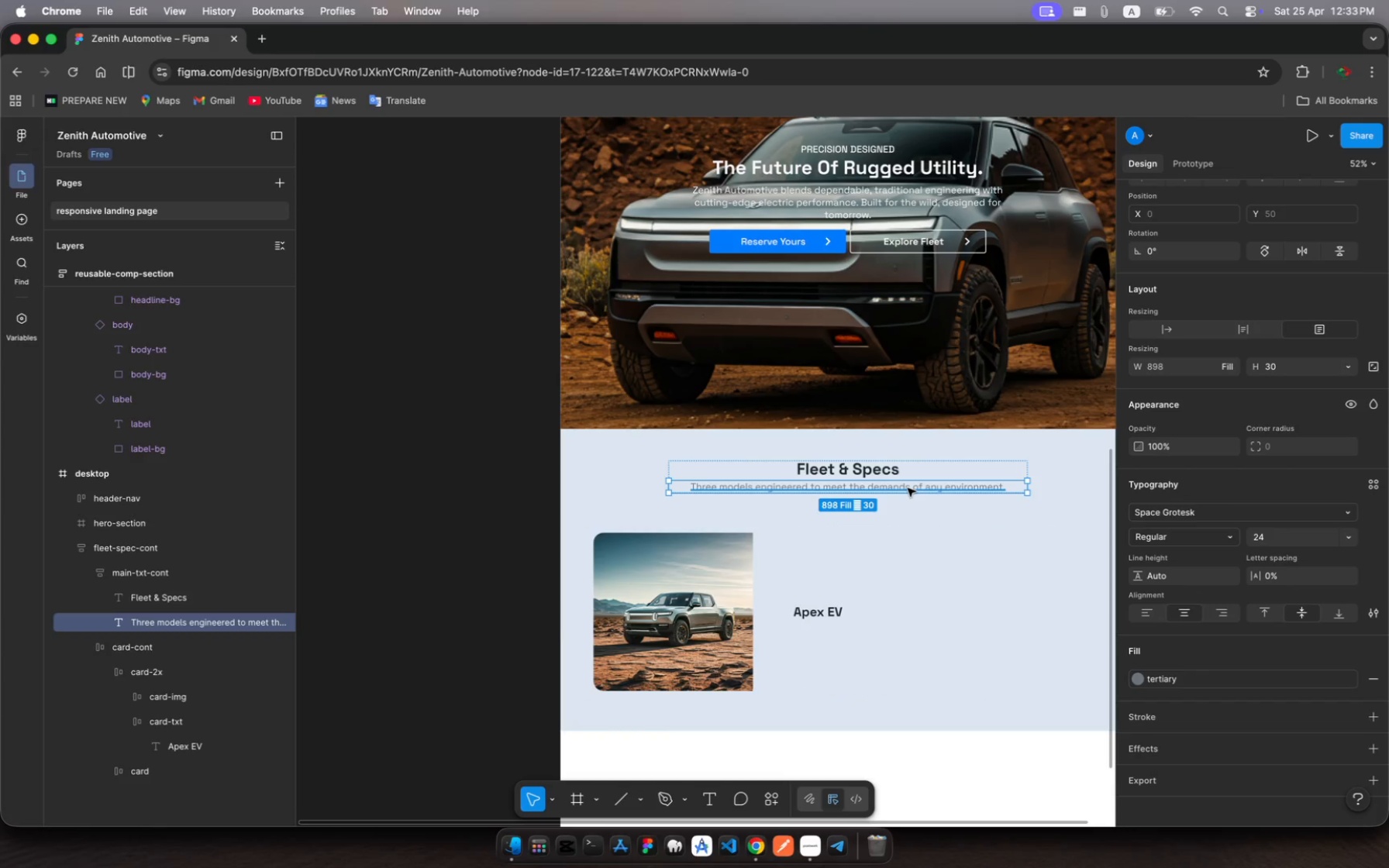 
key(Meta+C)
 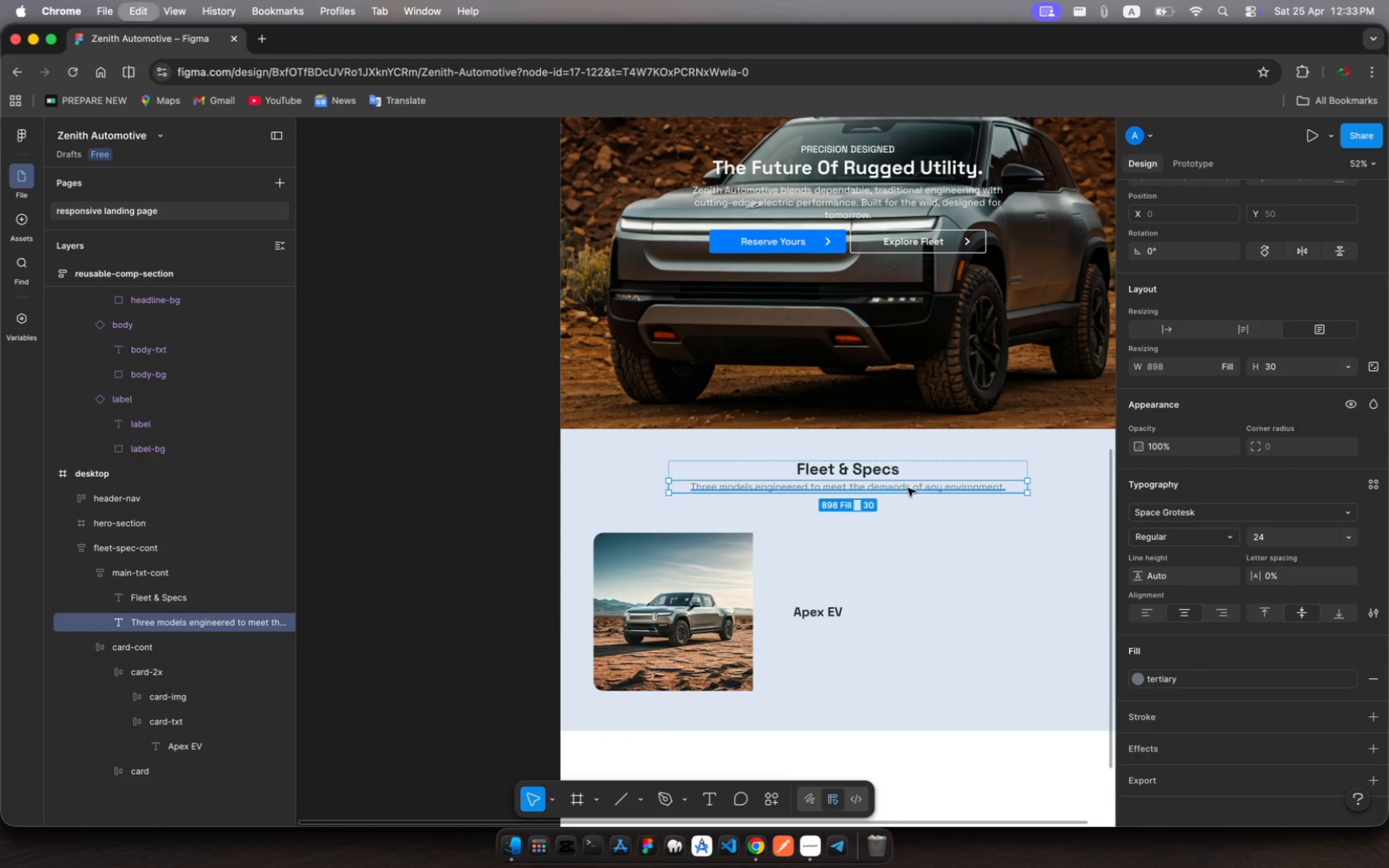 
key(Meta+V)
 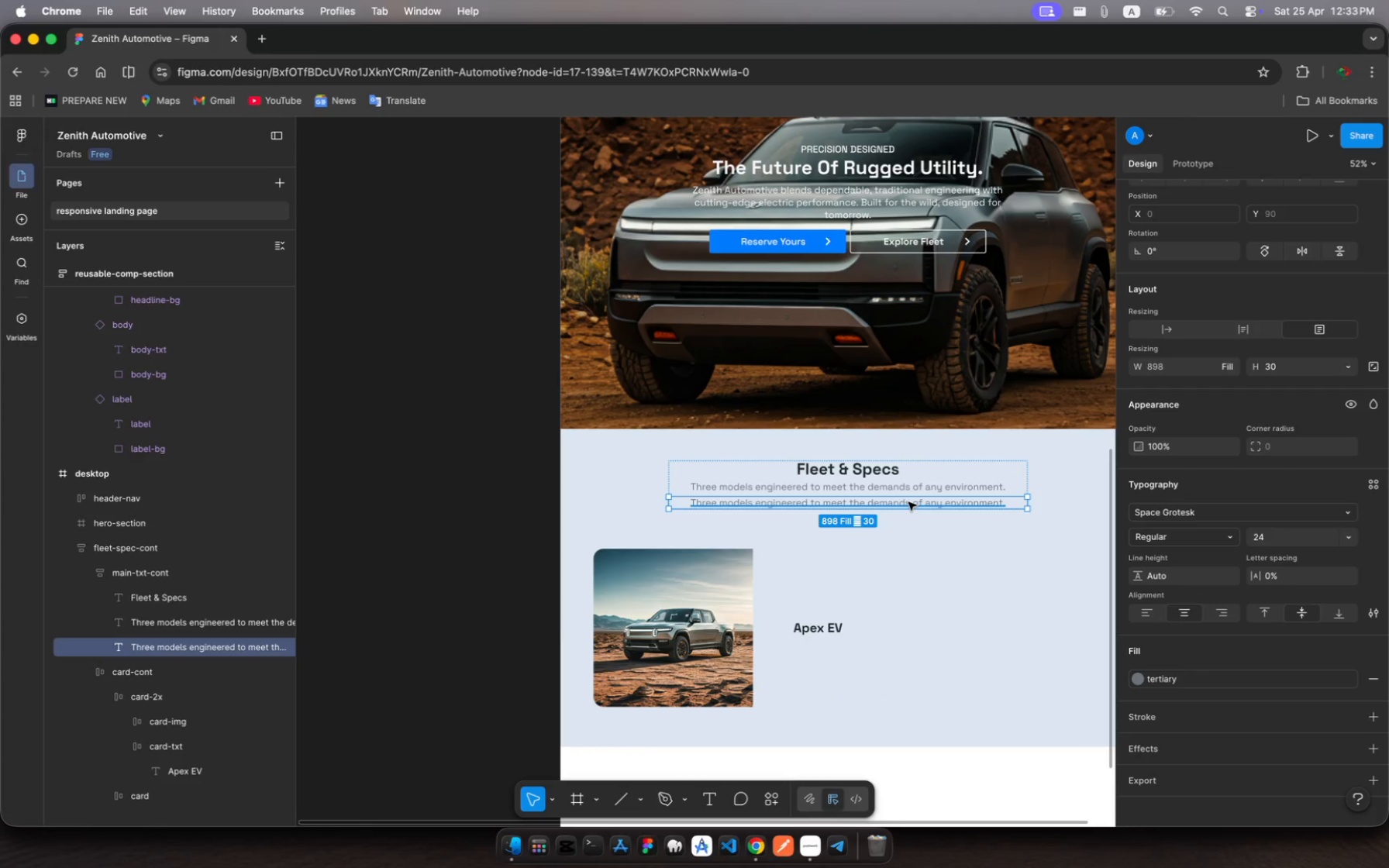 
left_click_drag(start_coordinate=[908, 502], to_coordinate=[884, 615])
 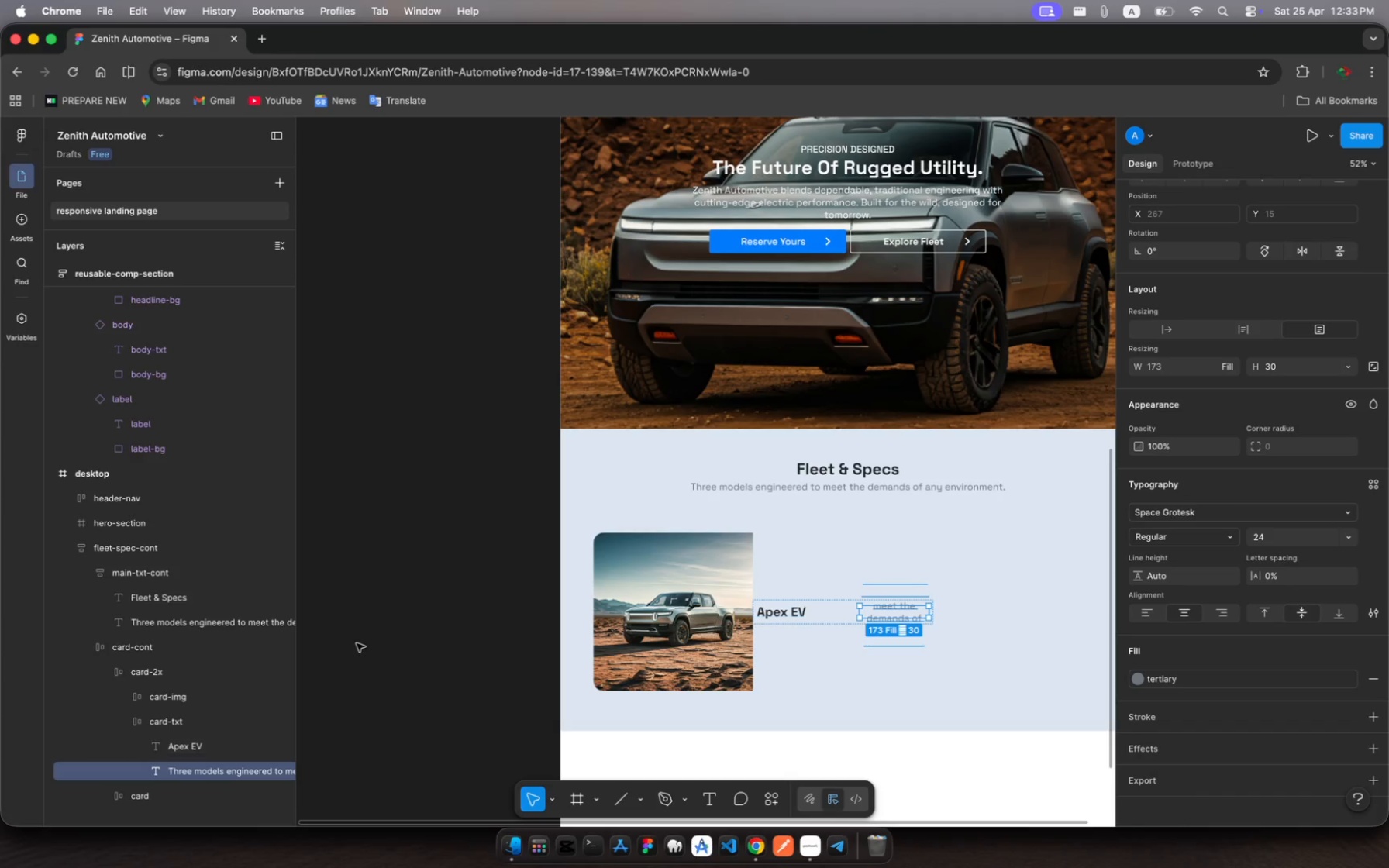 
left_click([181, 725])
 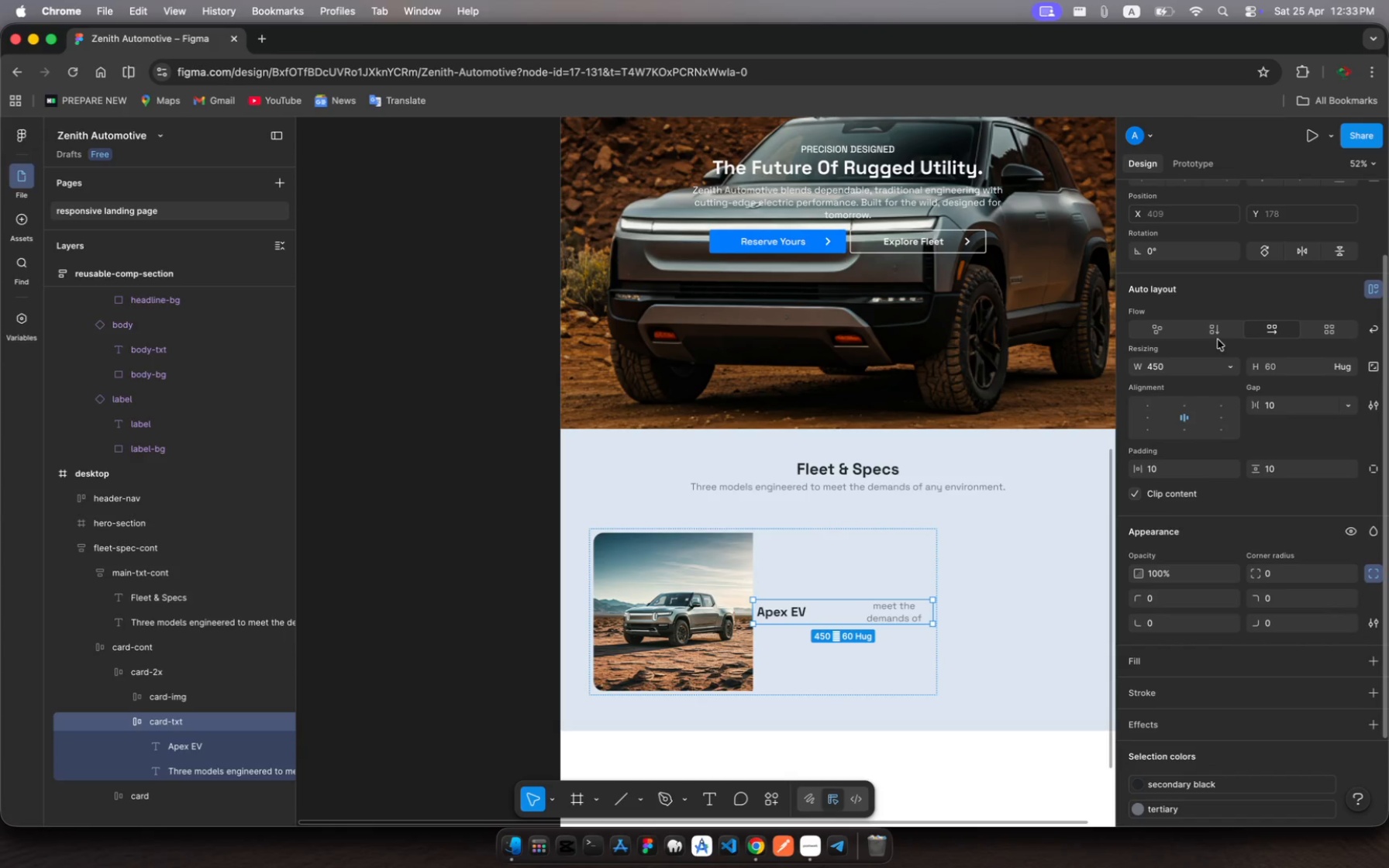 
left_click([1215, 332])
 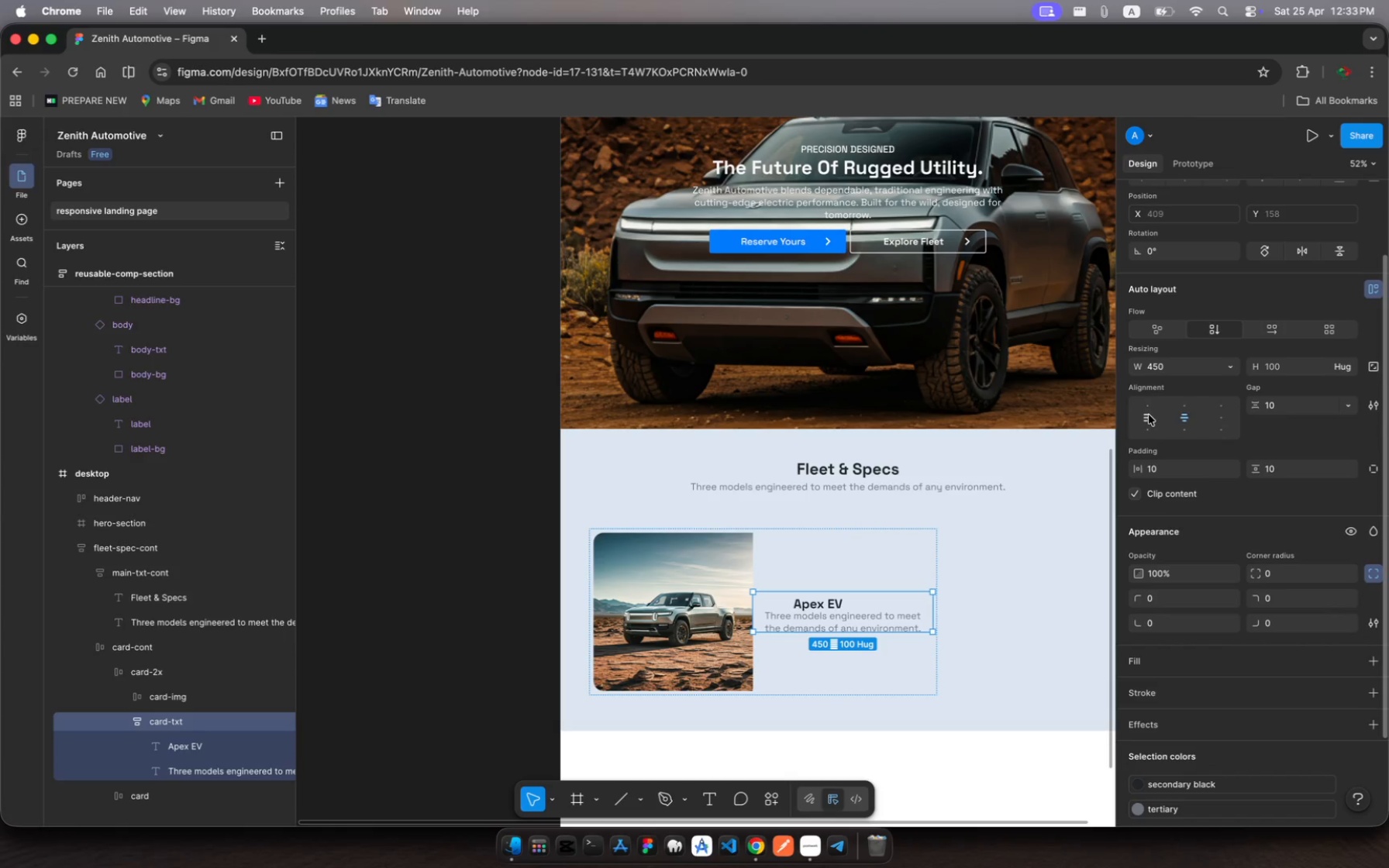 
left_click([1149, 415])
 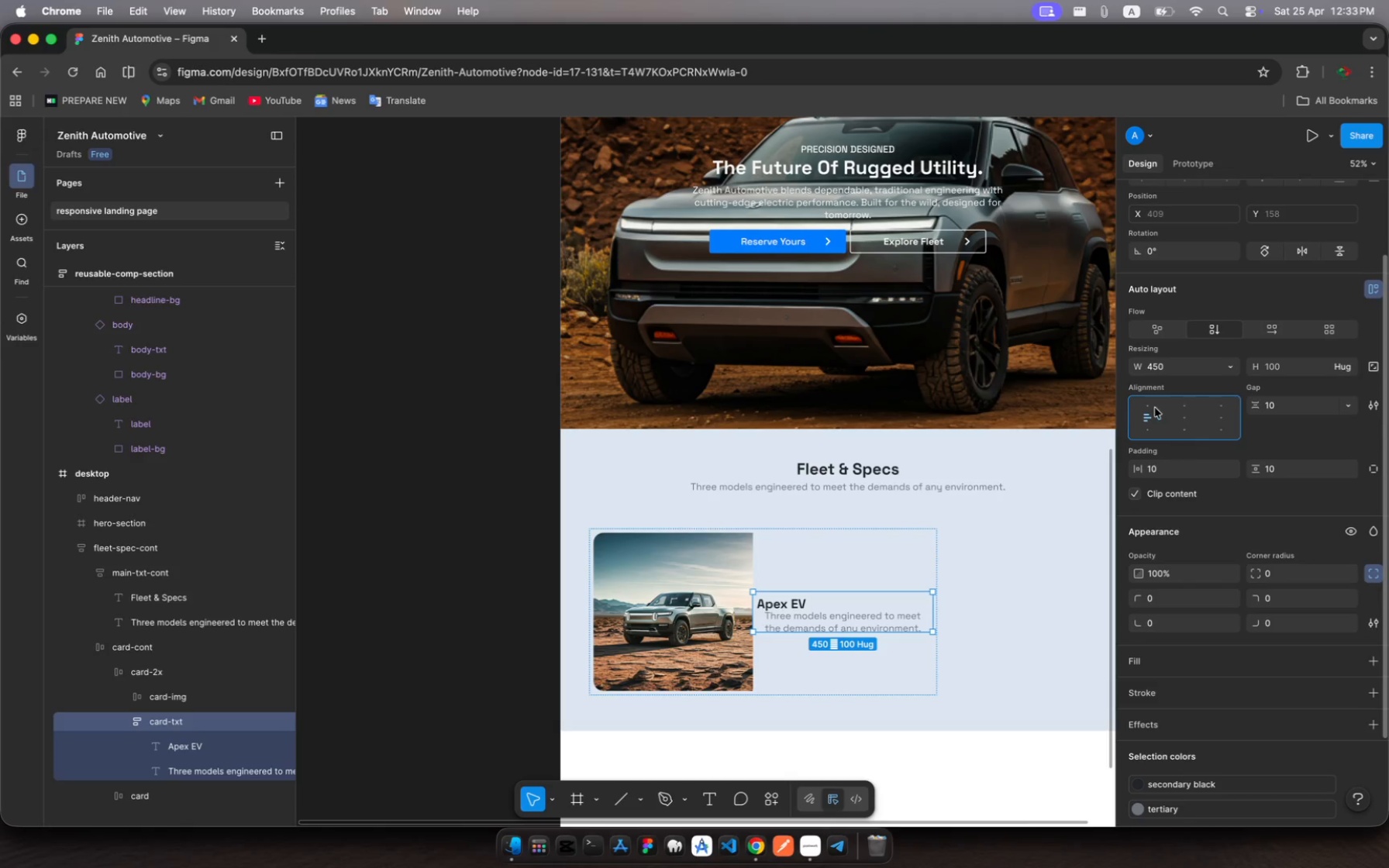 
left_click([1147, 401])
 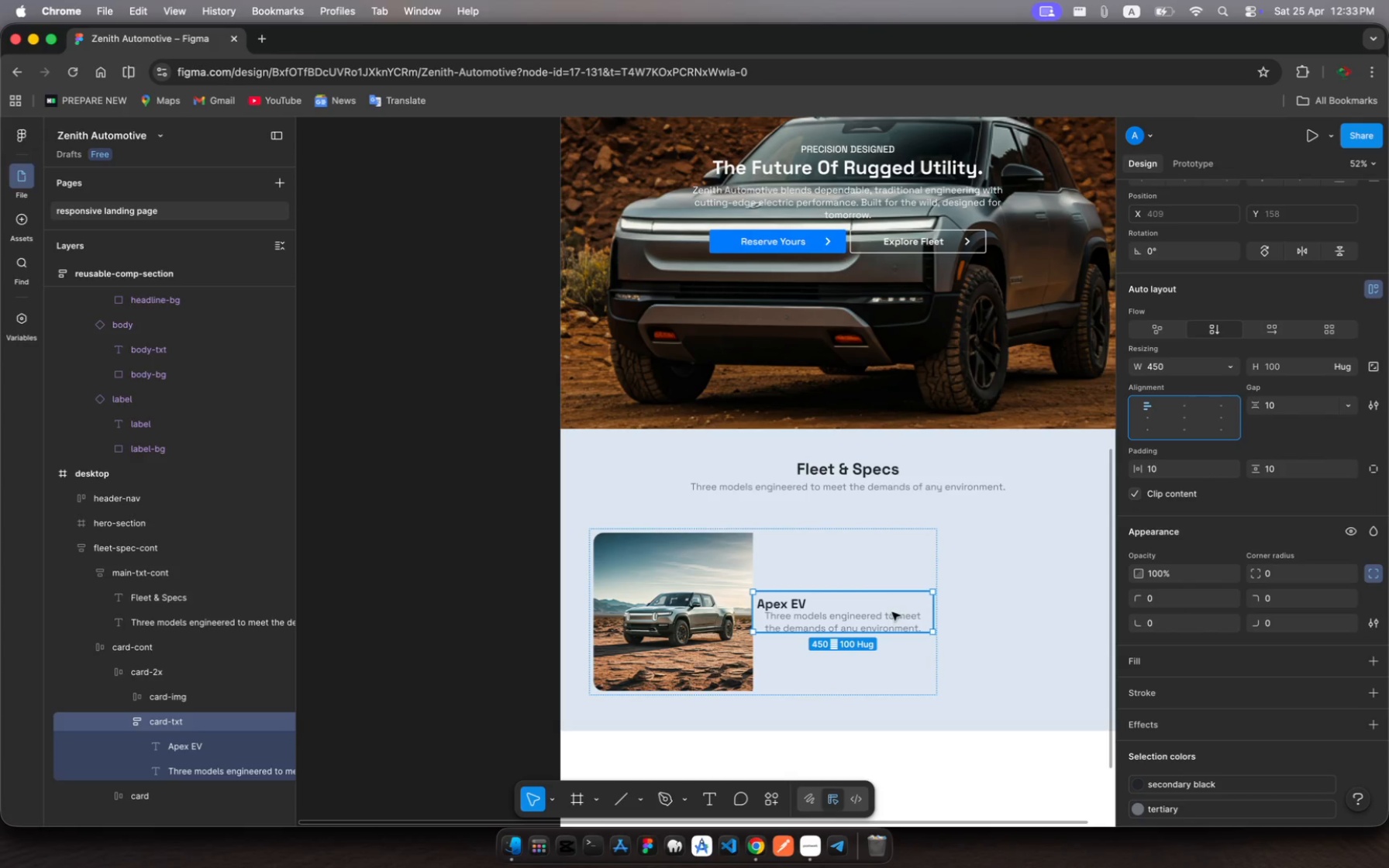 
wait(7.03)
 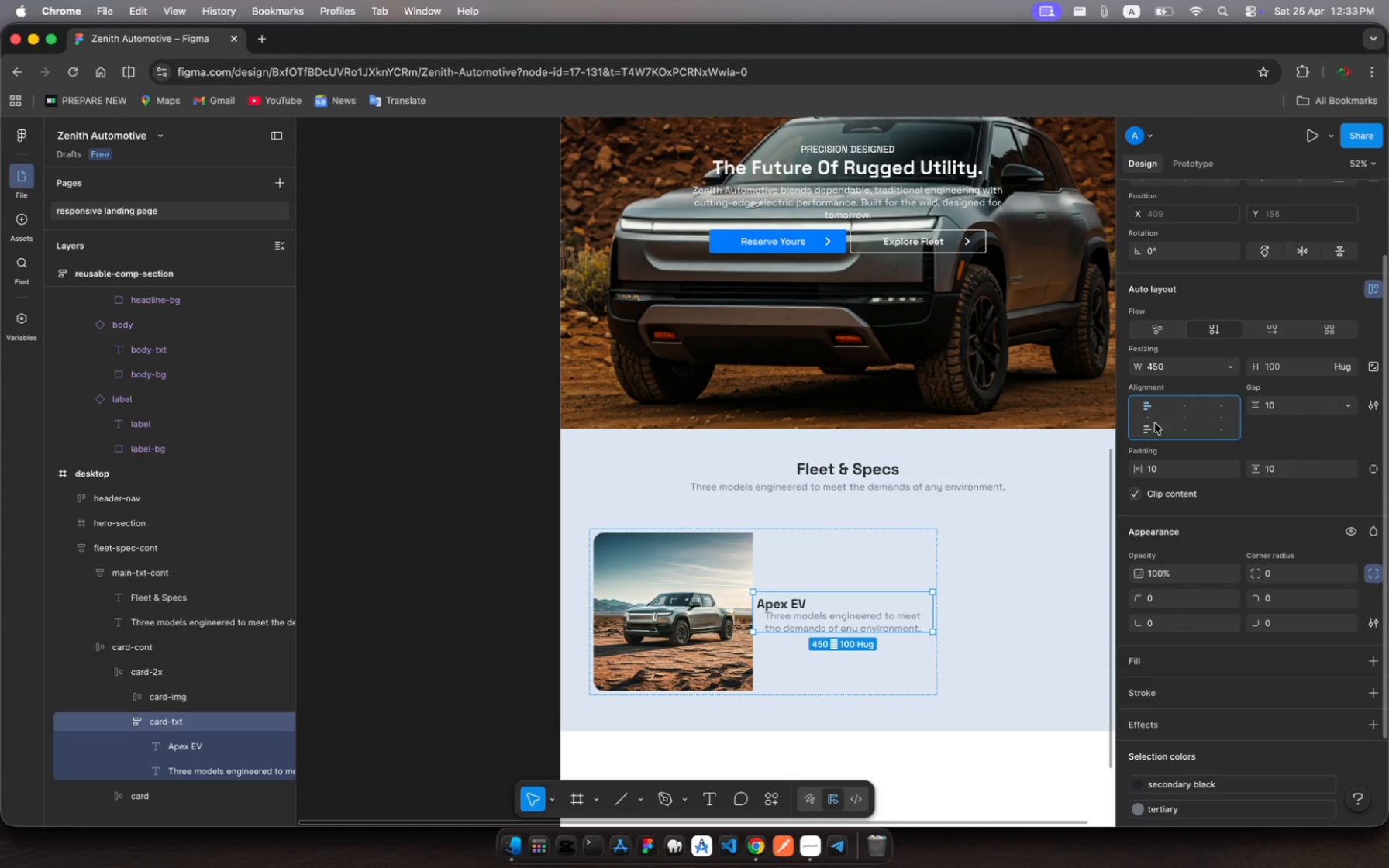 
left_click([267, 778])
 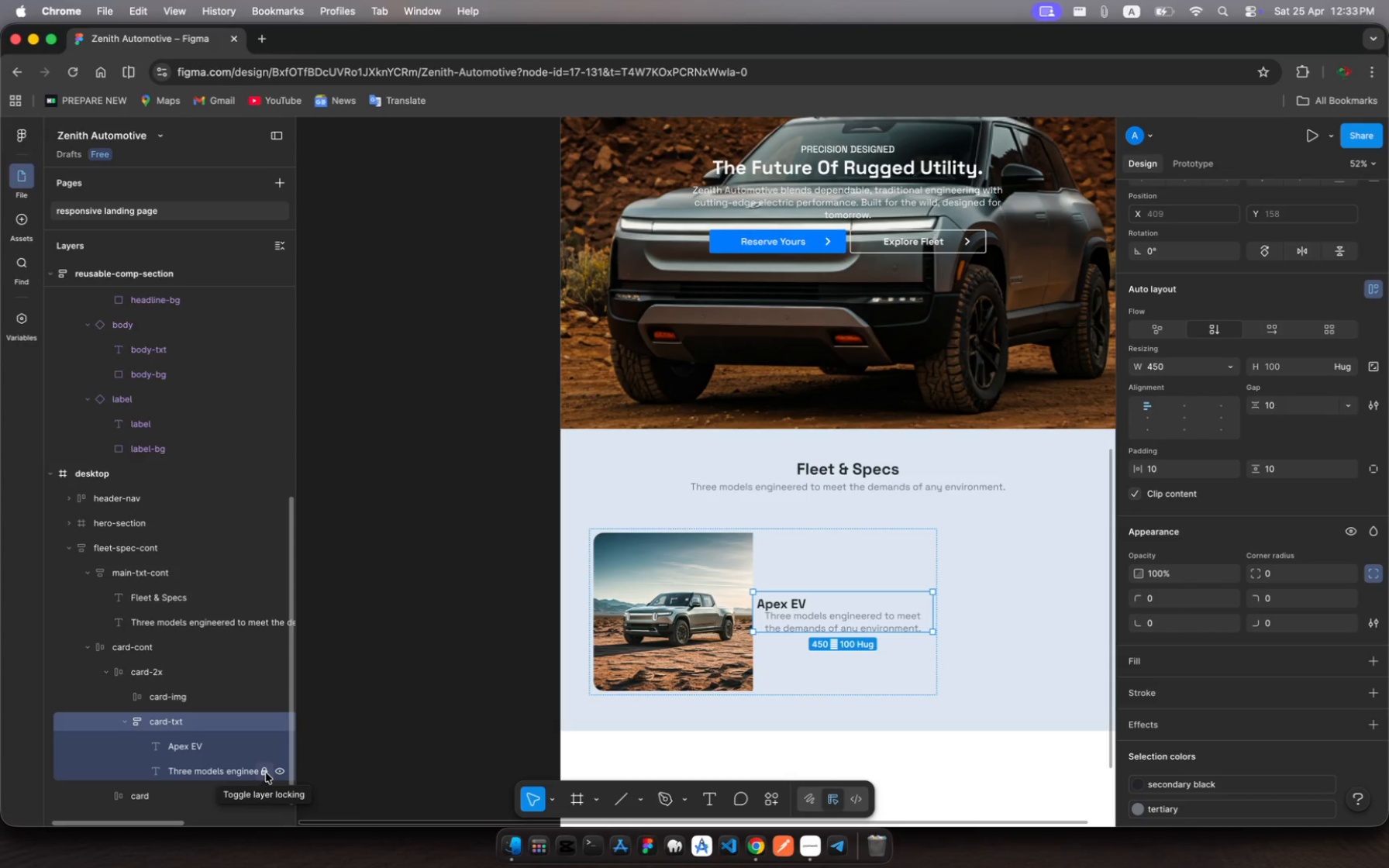 
left_click([266, 773])
 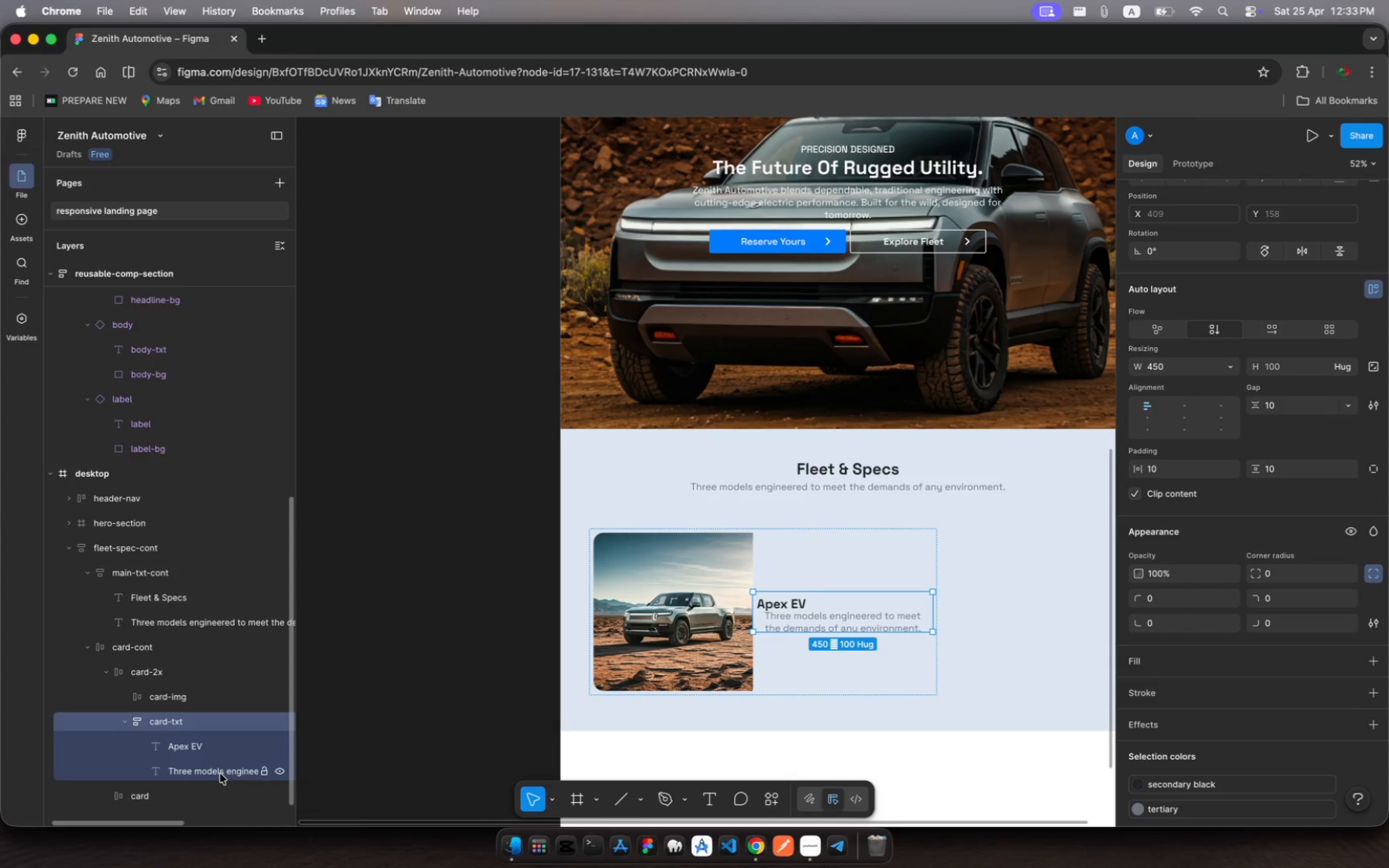 
left_click([220, 773])
 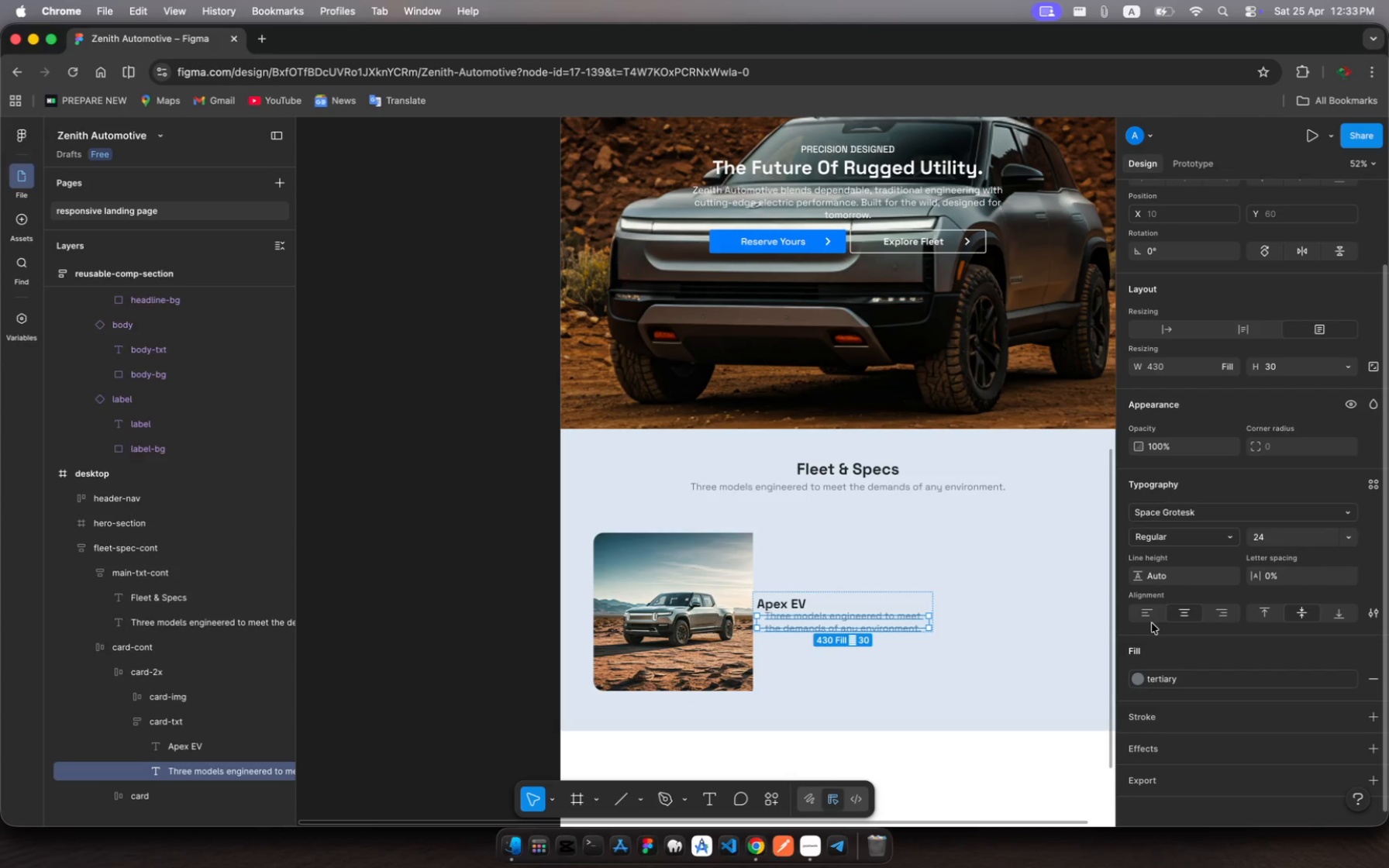 
left_click([1149, 616])
 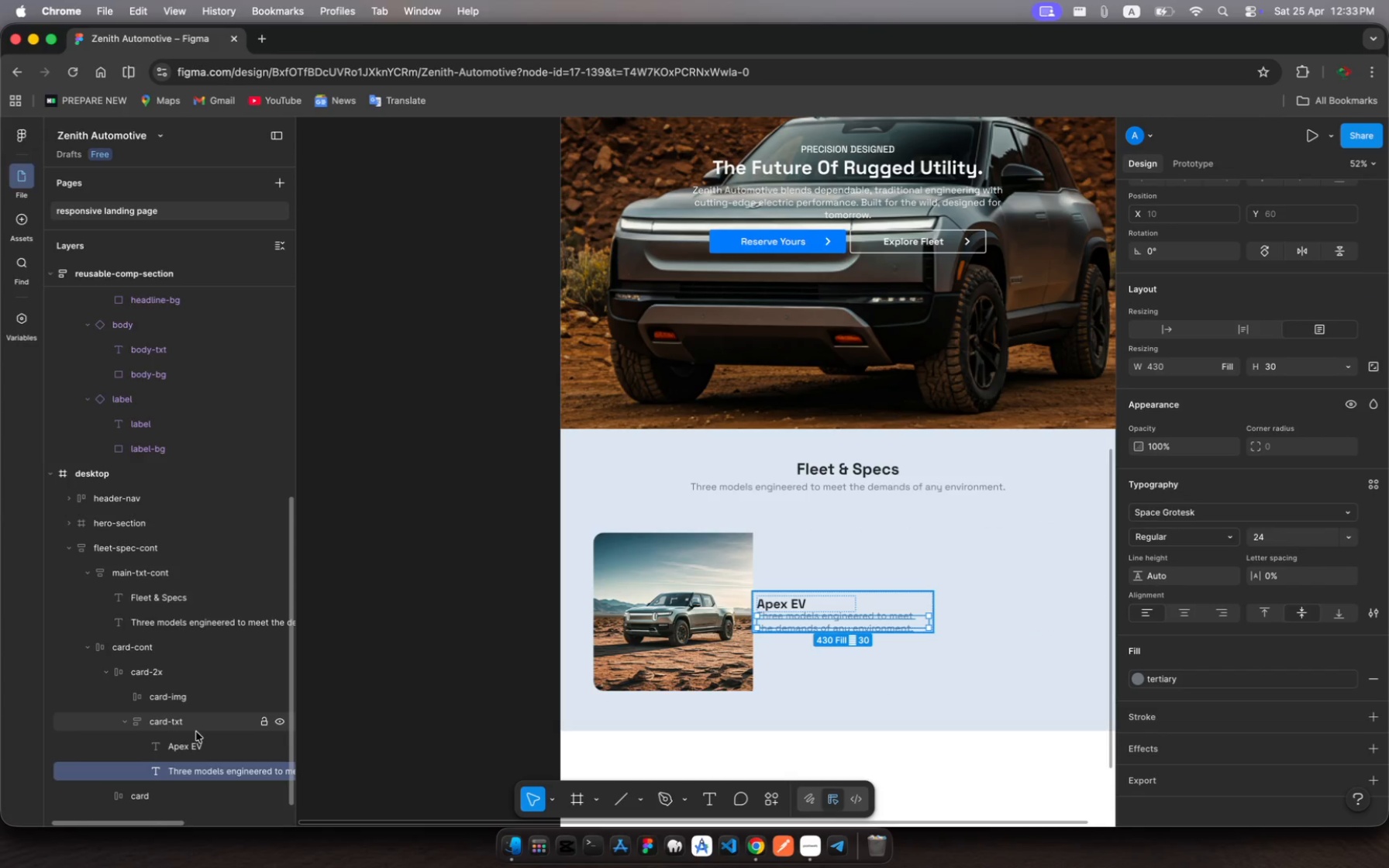 
wait(5.07)
 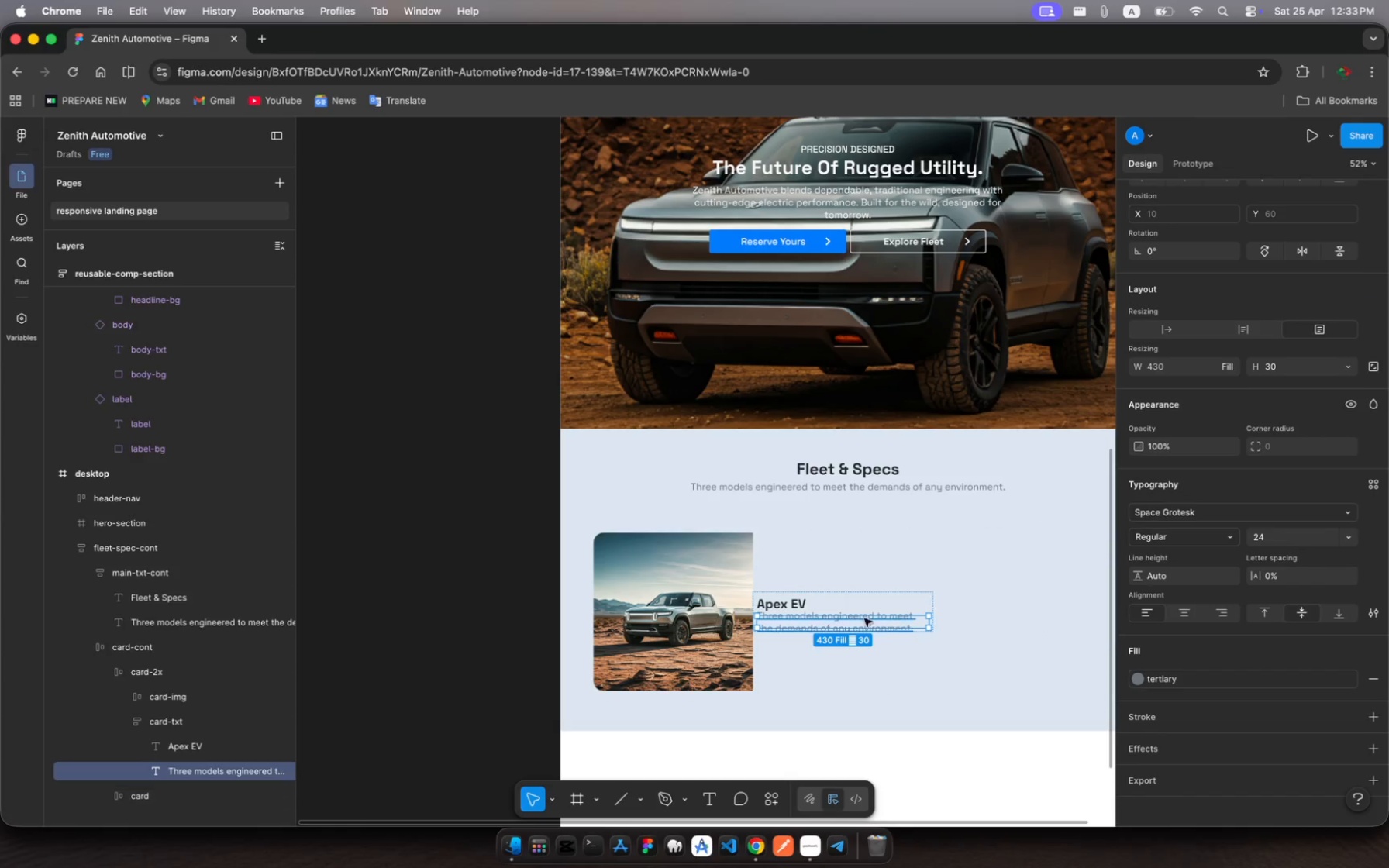 
left_click([196, 748])
 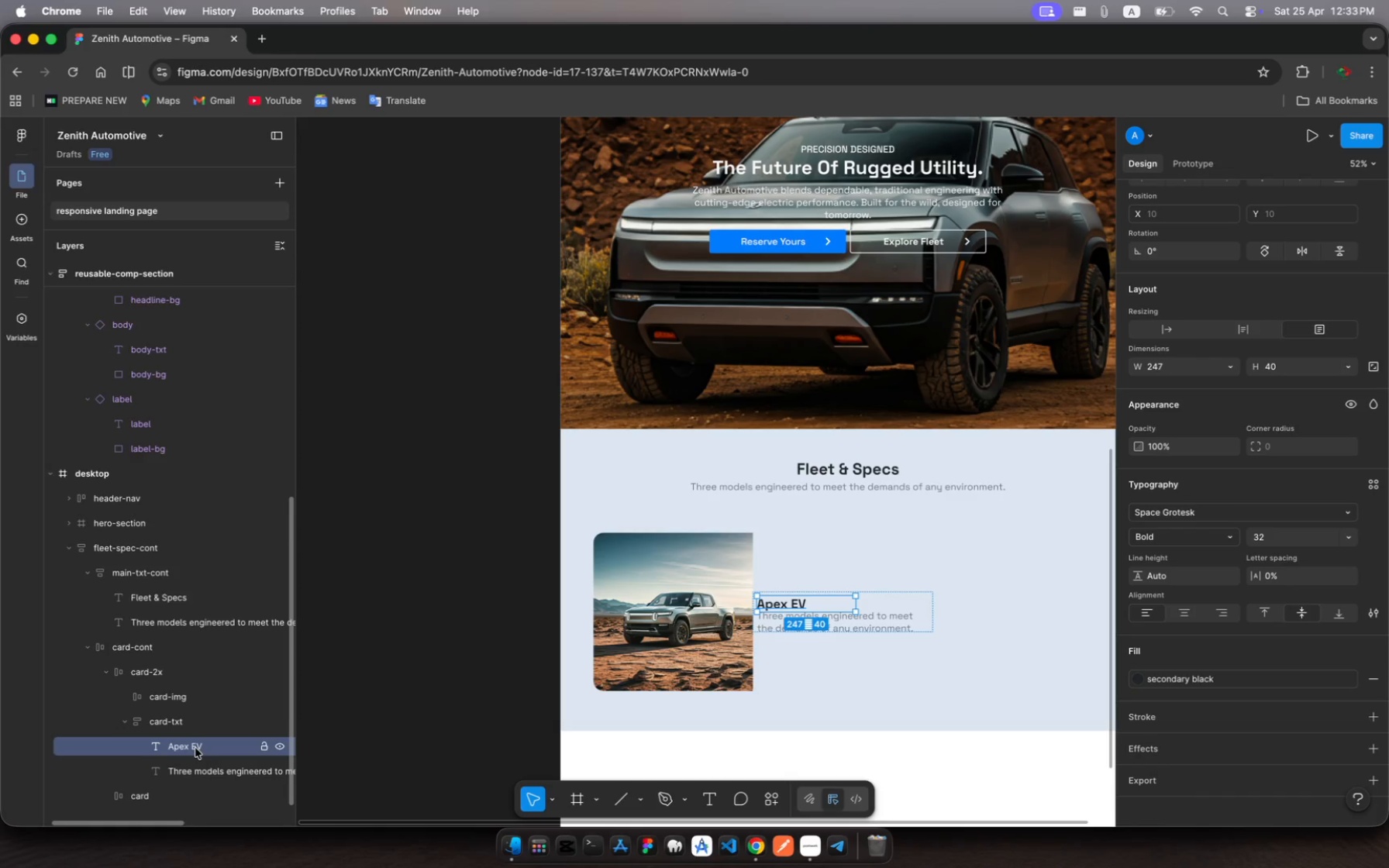 
wait(6.26)
 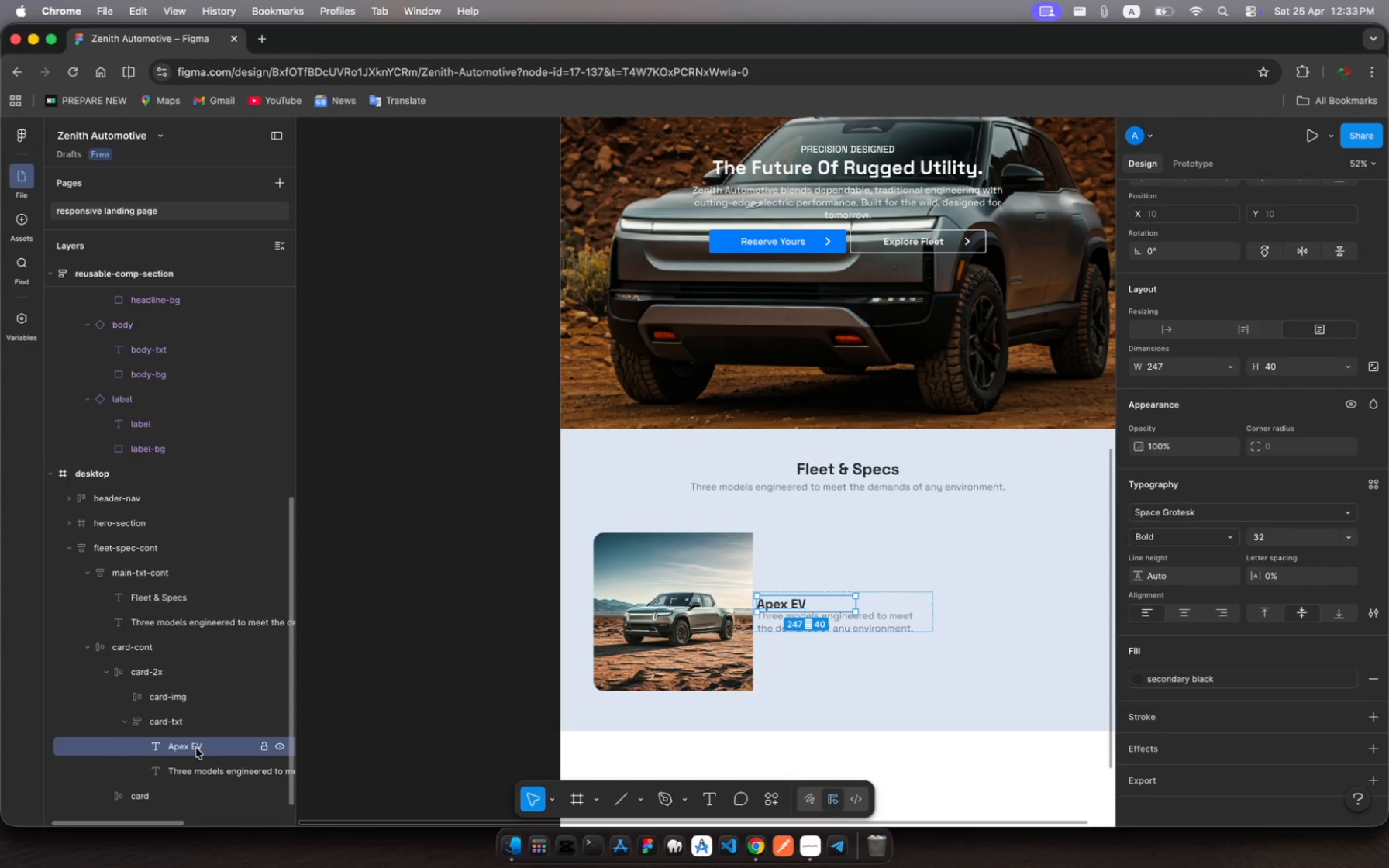 
hold_key(key=ShiftRight, duration=1.82)
left_click([205, 766])
 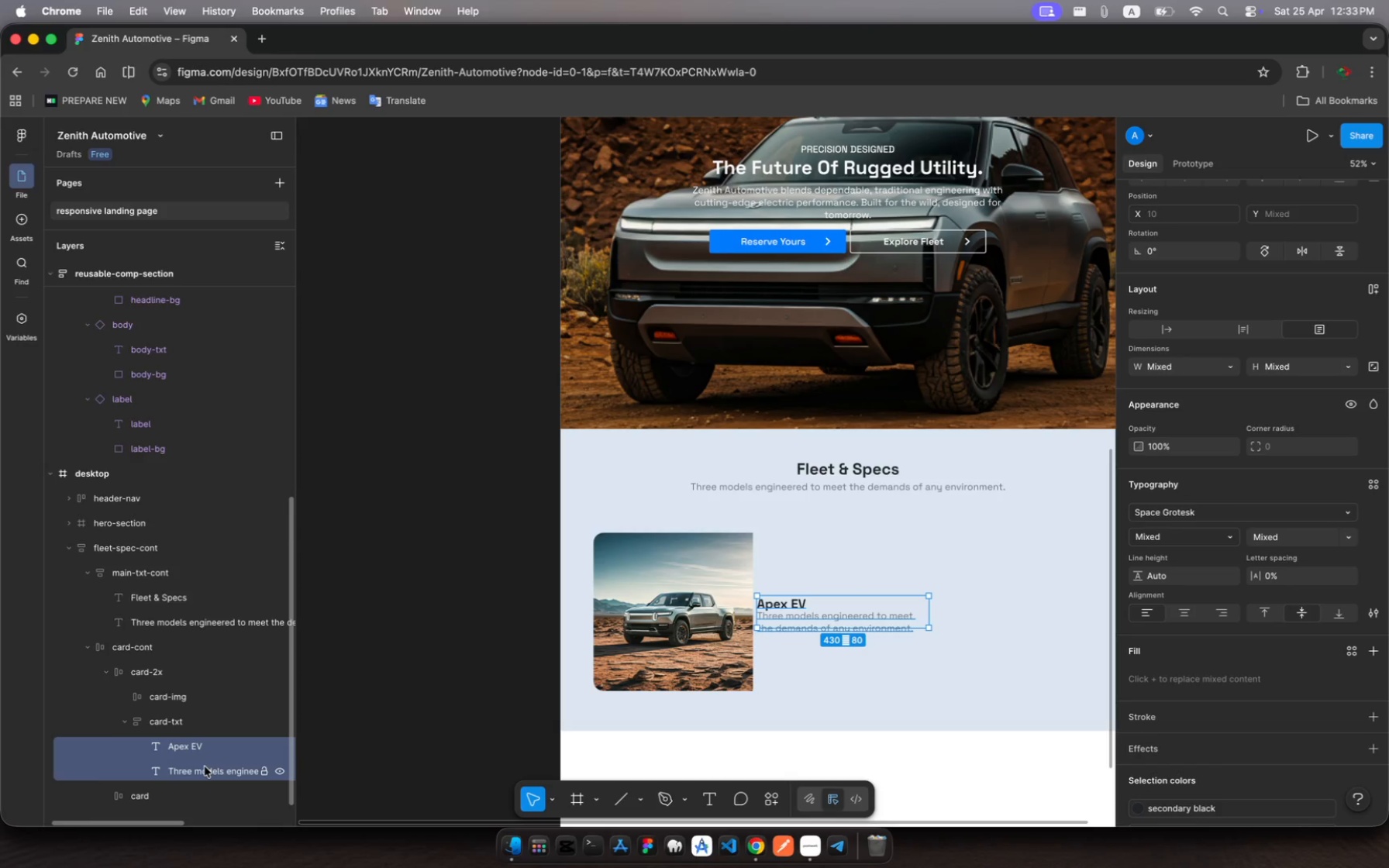 
key(Shift+A)
 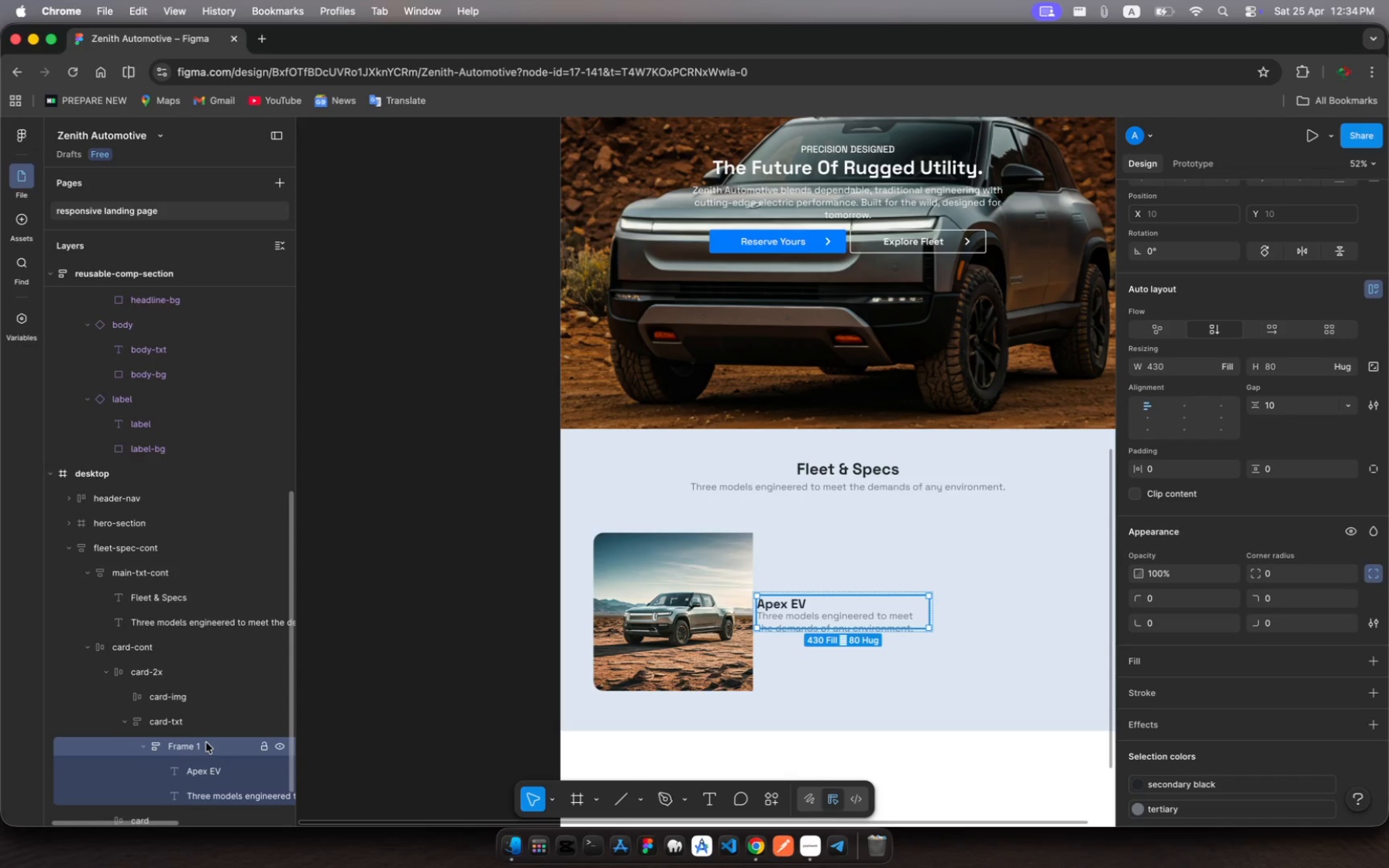 
key(Meta+R)
 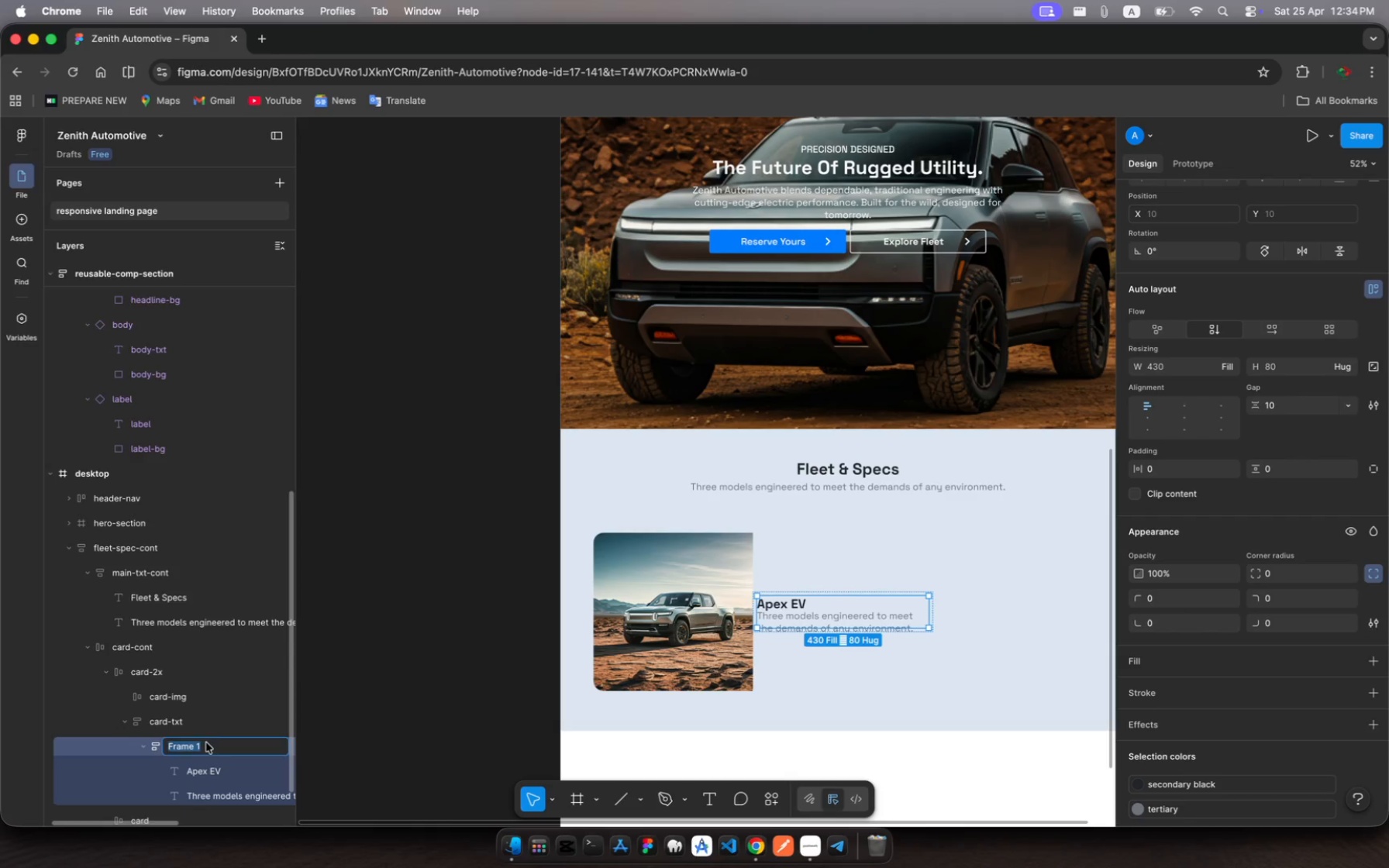 
type(text-cont)
 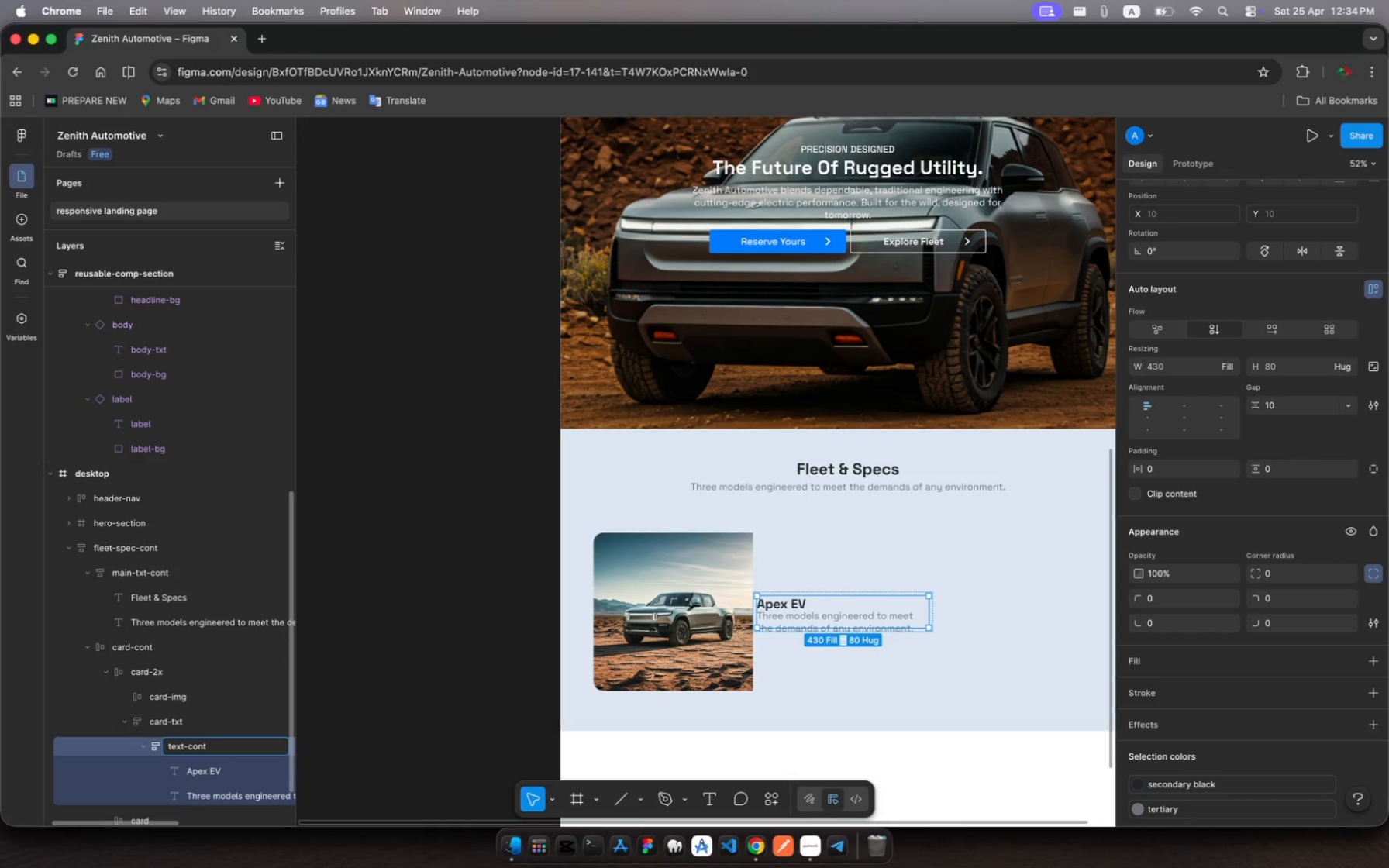 
key(Enter)
 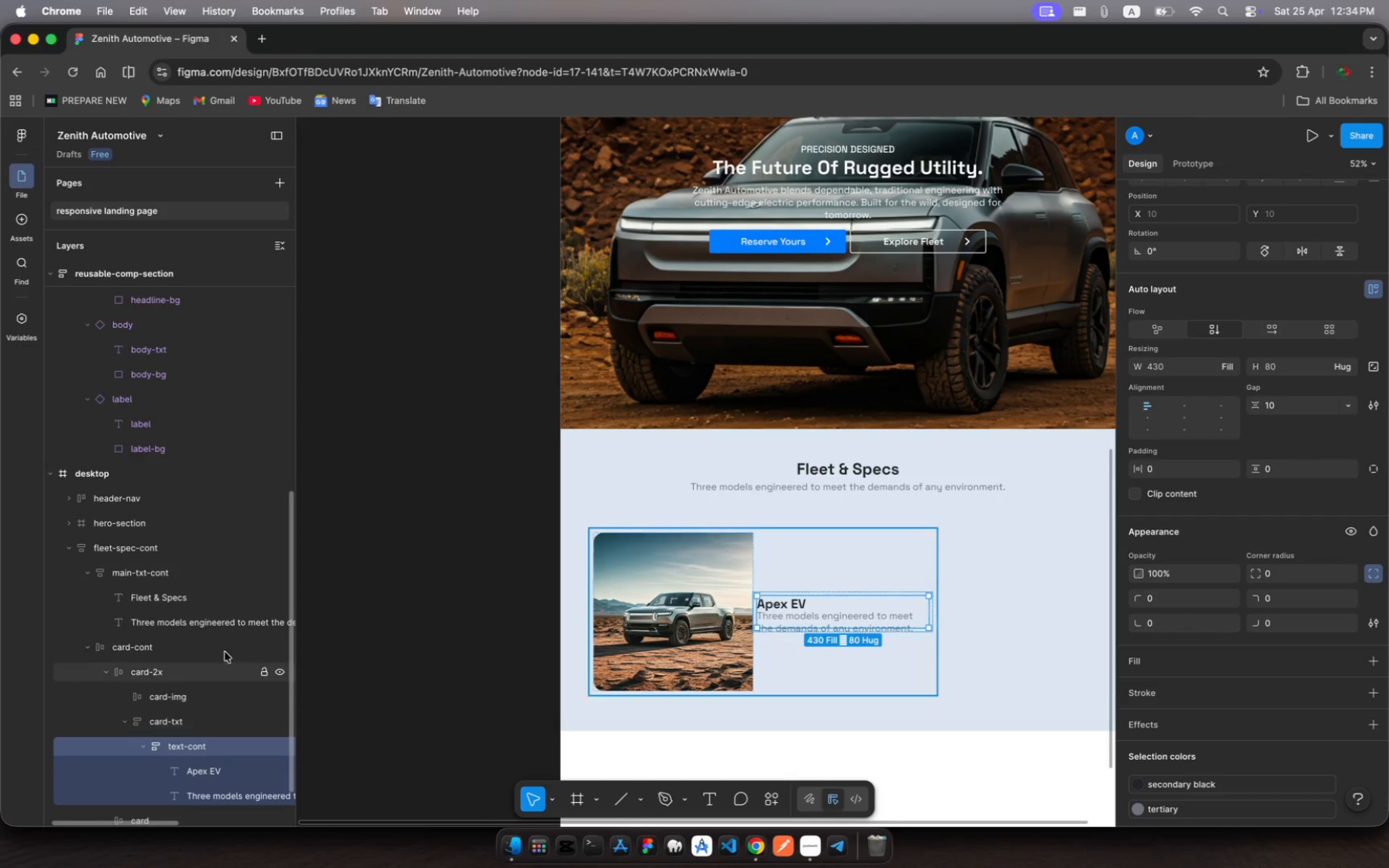 
scroll: coordinate [204, 697], scroll_direction: down, amount: 10.0
 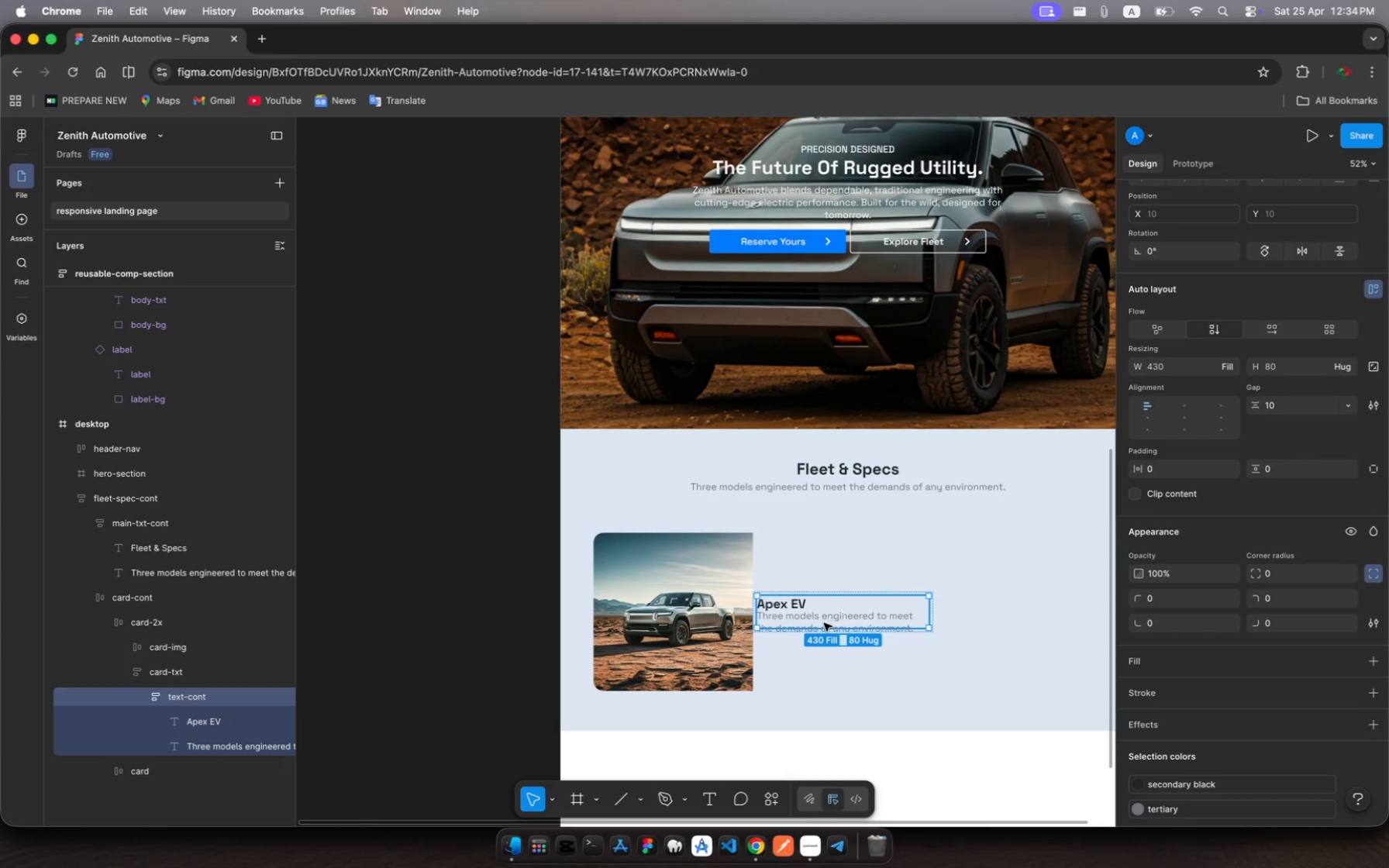 
left_click_drag(start_coordinate=[824, 629], to_coordinate=[825, 644])
 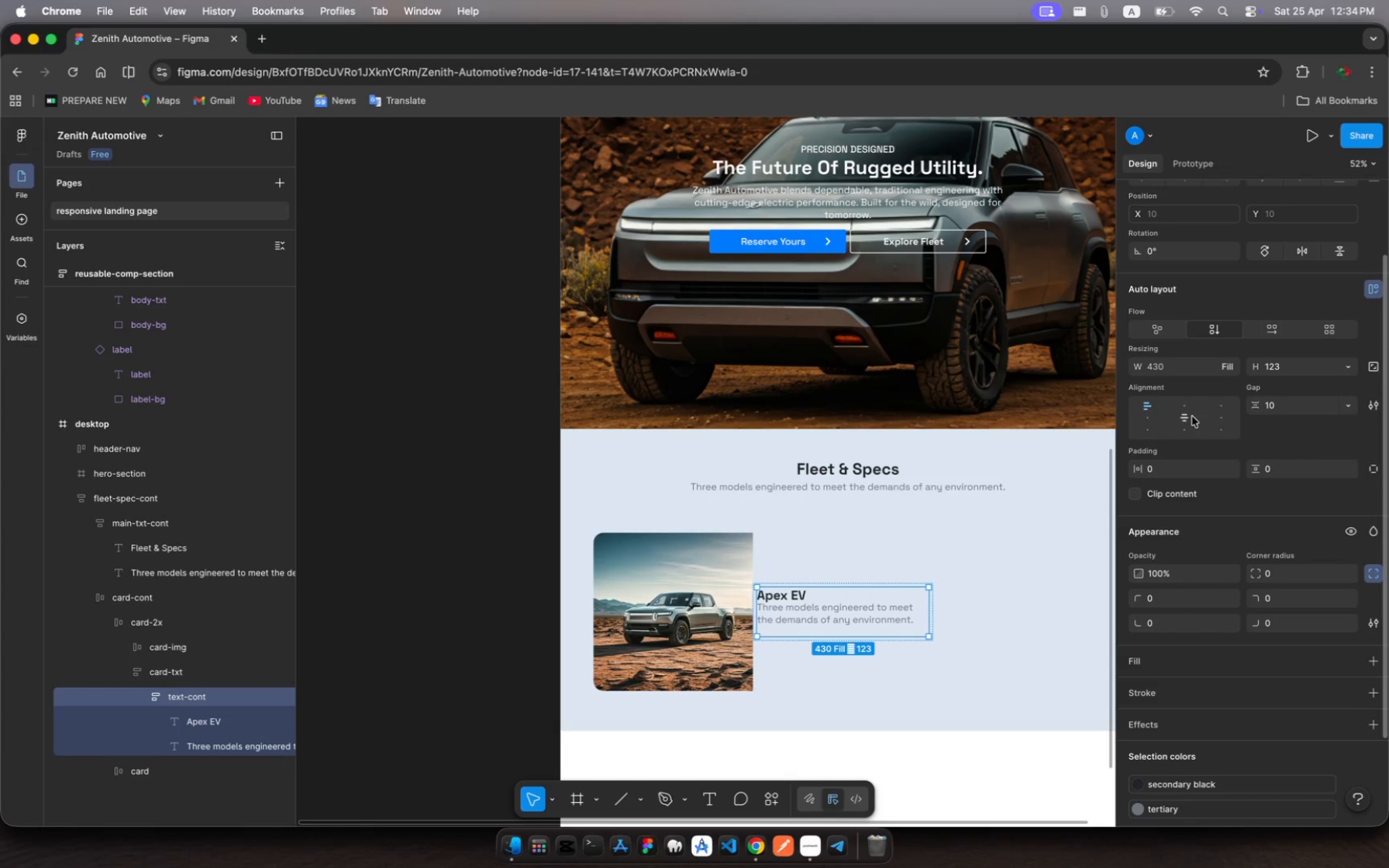 
mouse_move([1180, 413])
 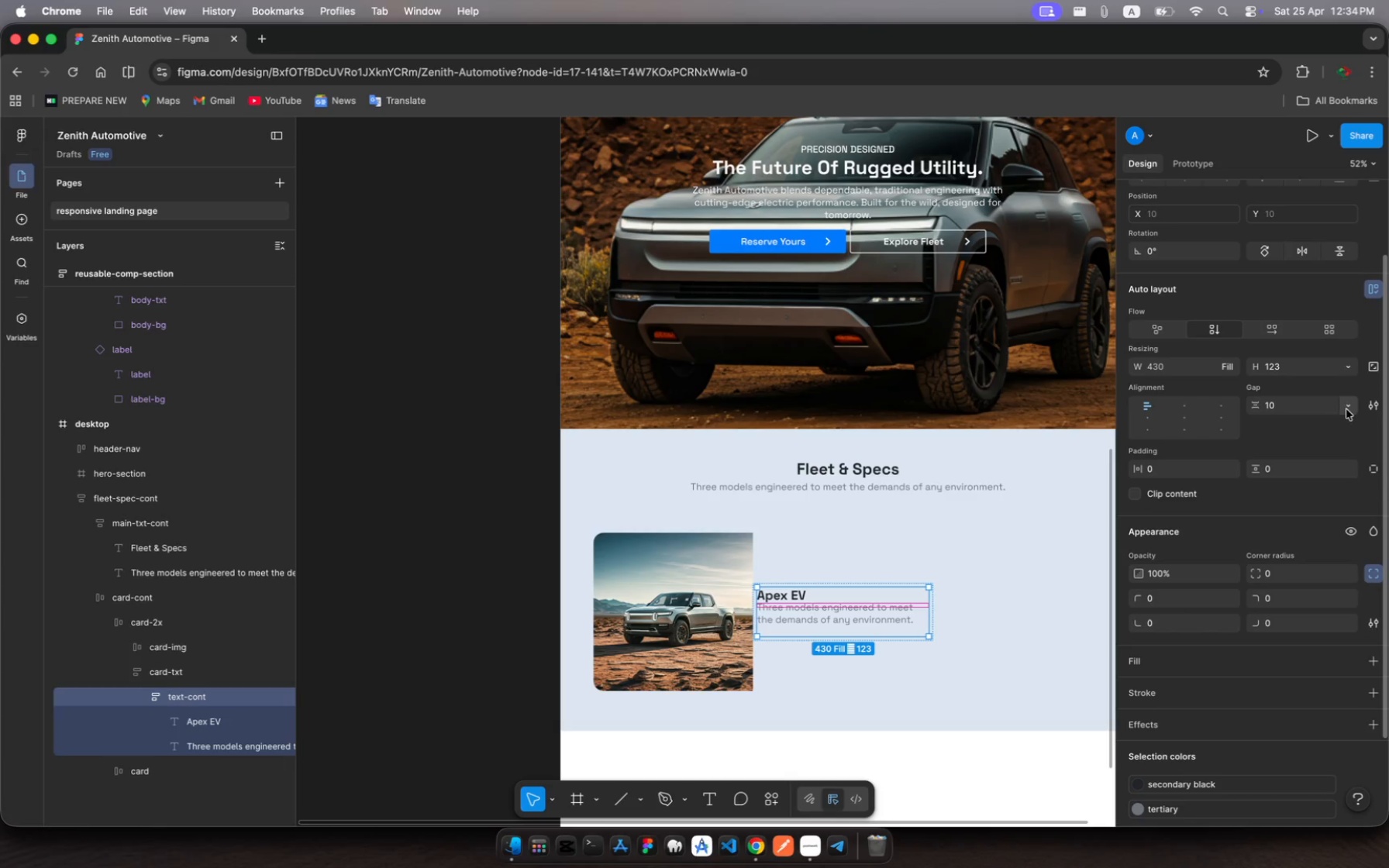 
left_click([1349, 411])
 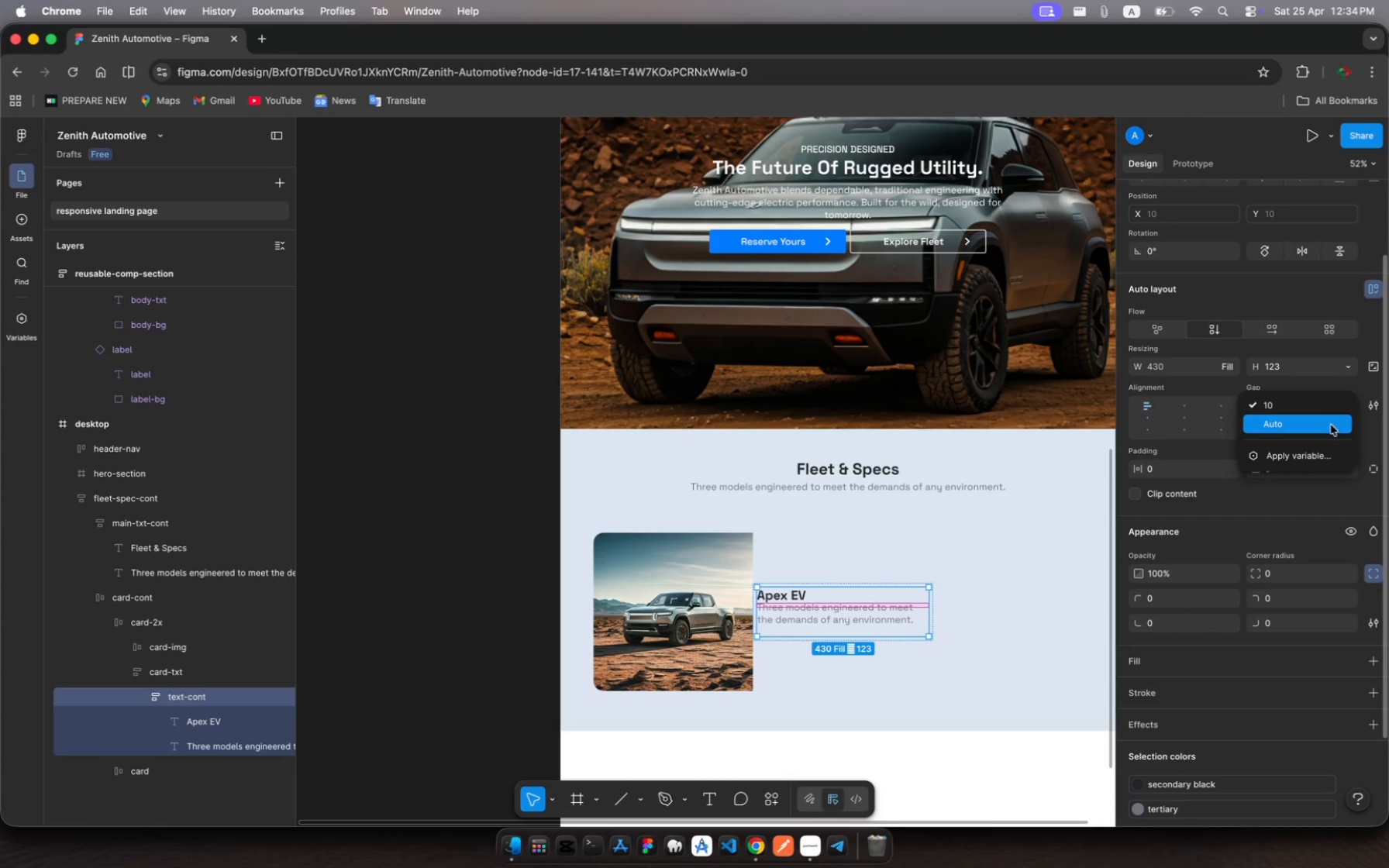 
left_click([1331, 425])
 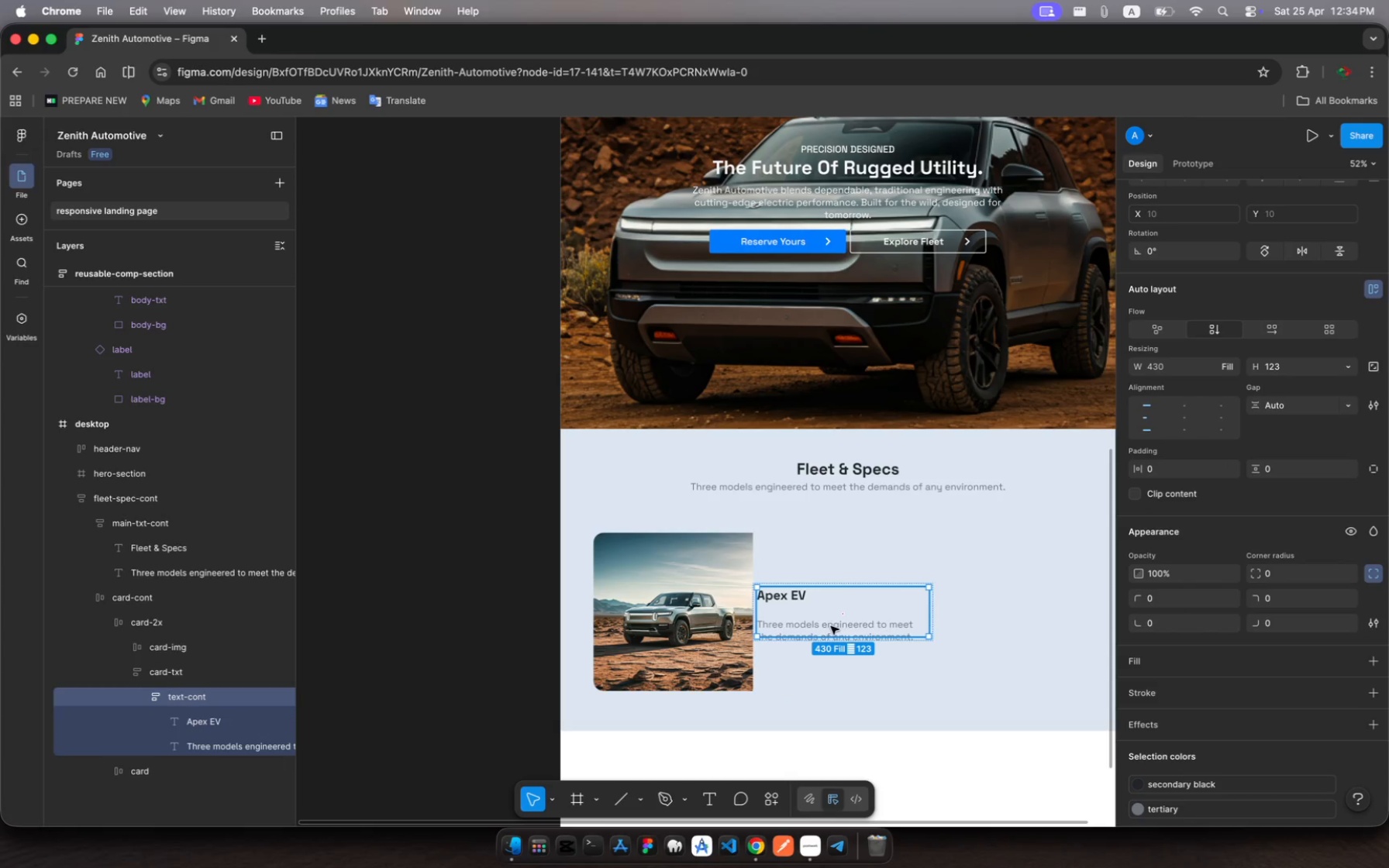 
left_click([842, 611])
 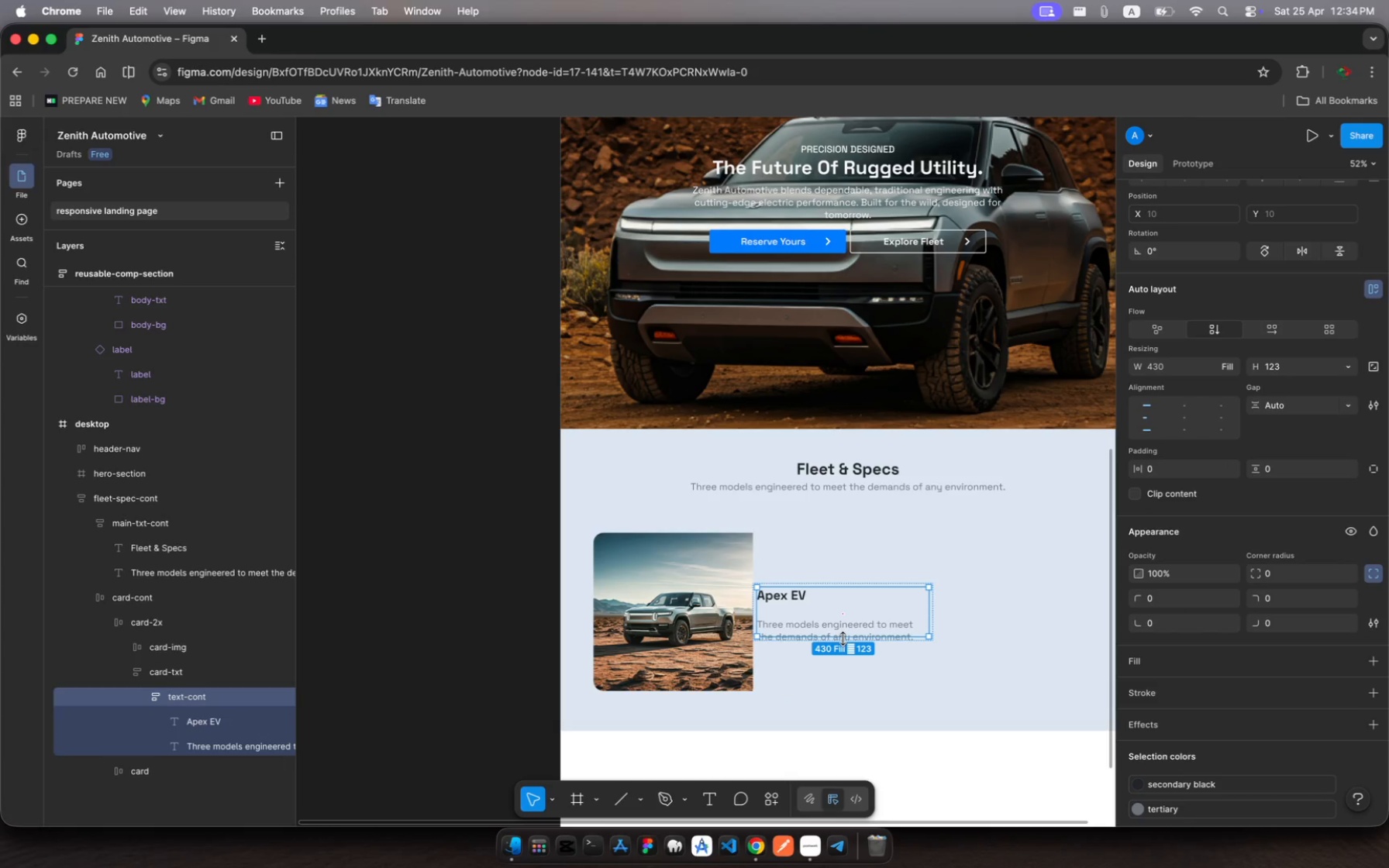 
left_click_drag(start_coordinate=[843, 639], to_coordinate=[847, 642])
 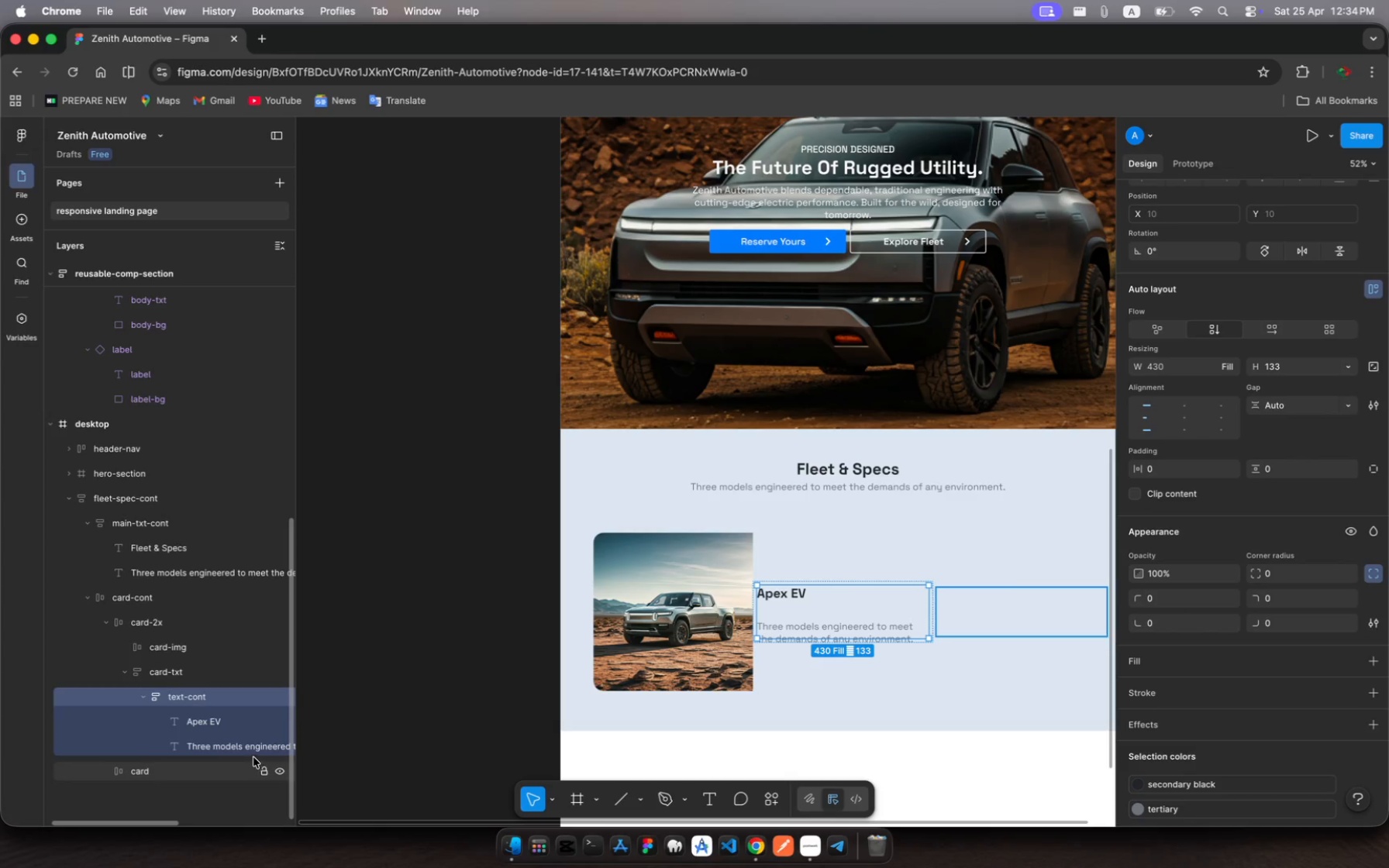 
left_click([252, 753])
 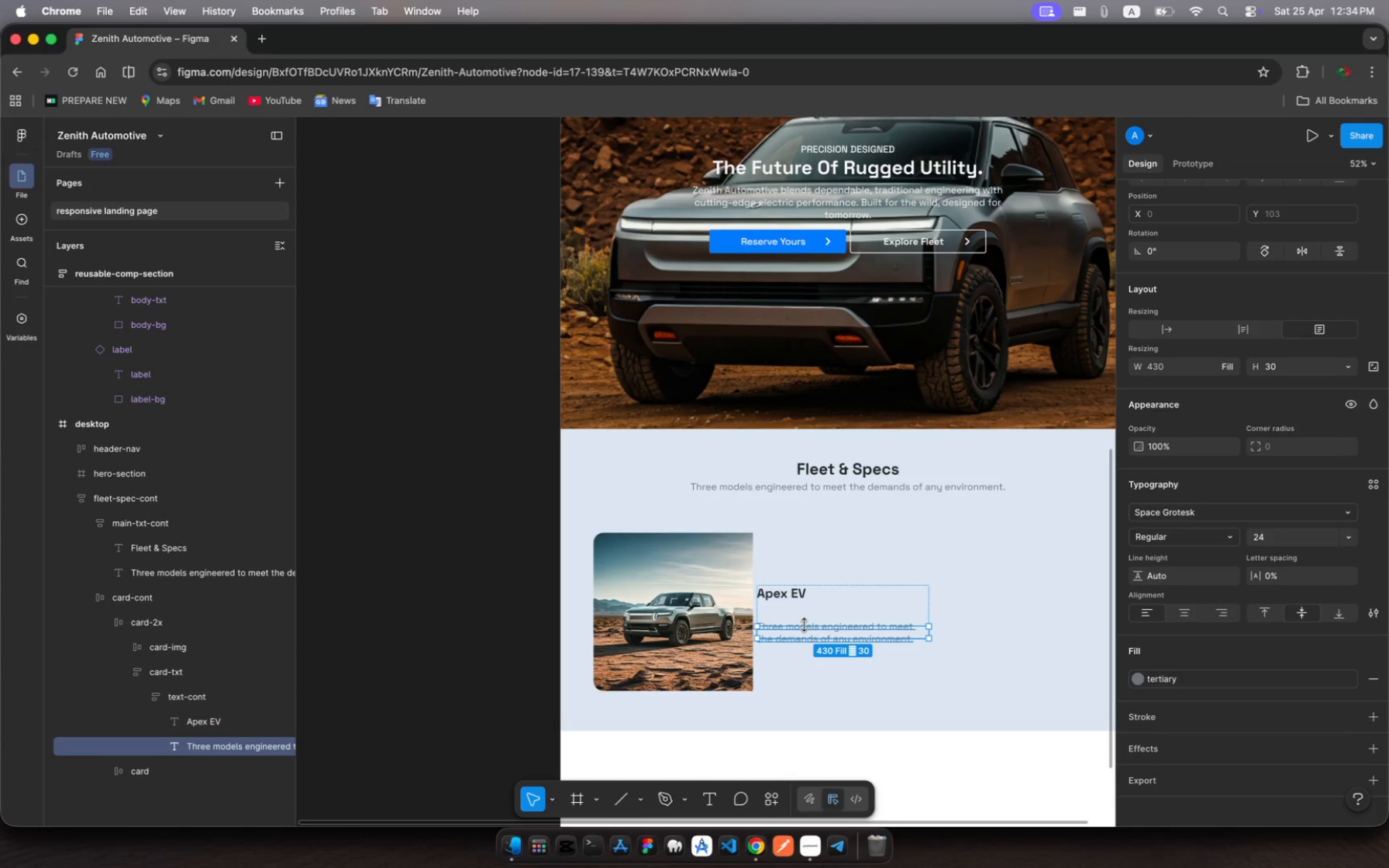 
left_click_drag(start_coordinate=[805, 625], to_coordinate=[806, 606])
 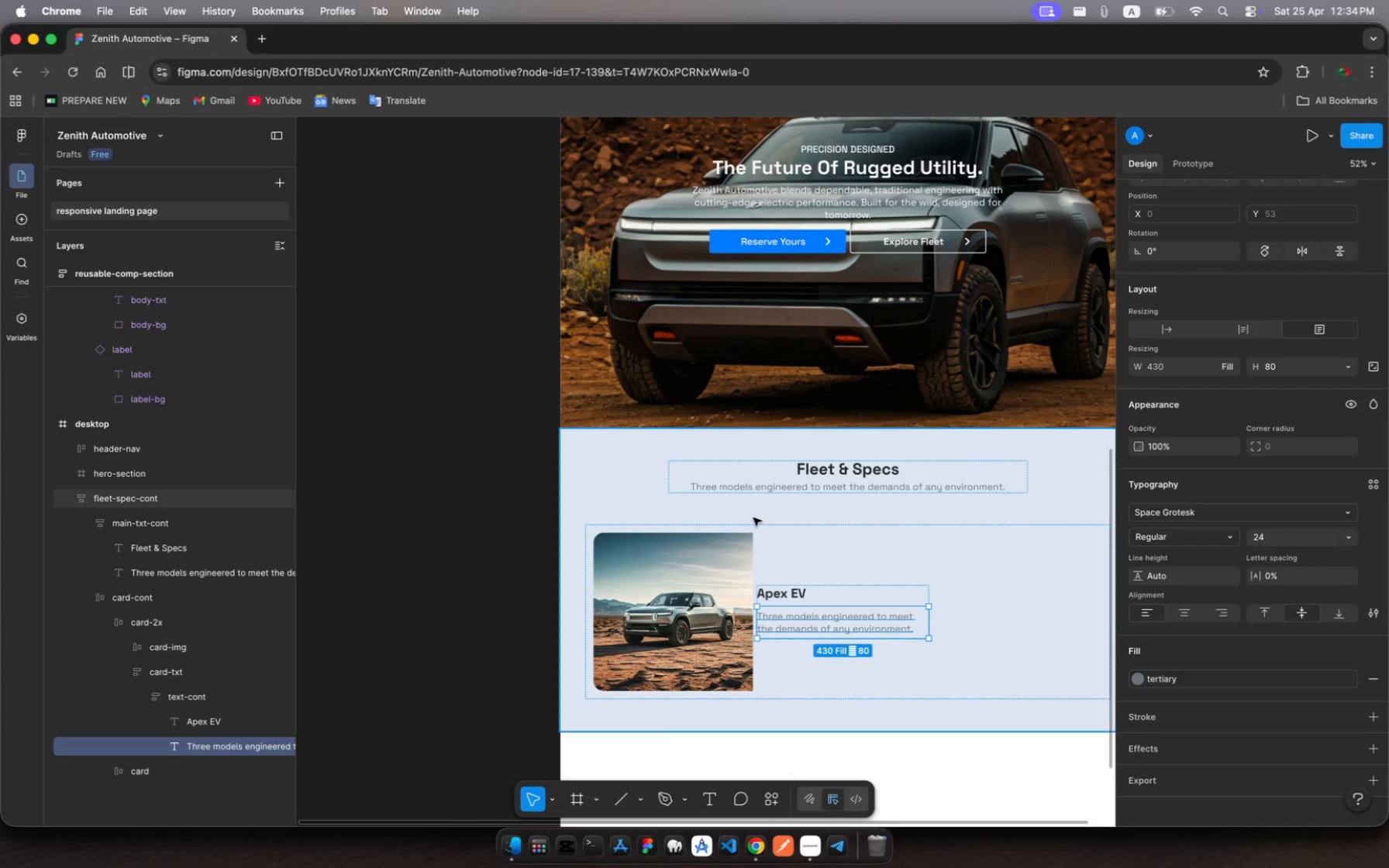 
scroll: coordinate [753, 518], scroll_direction: down, amount: 8.0
 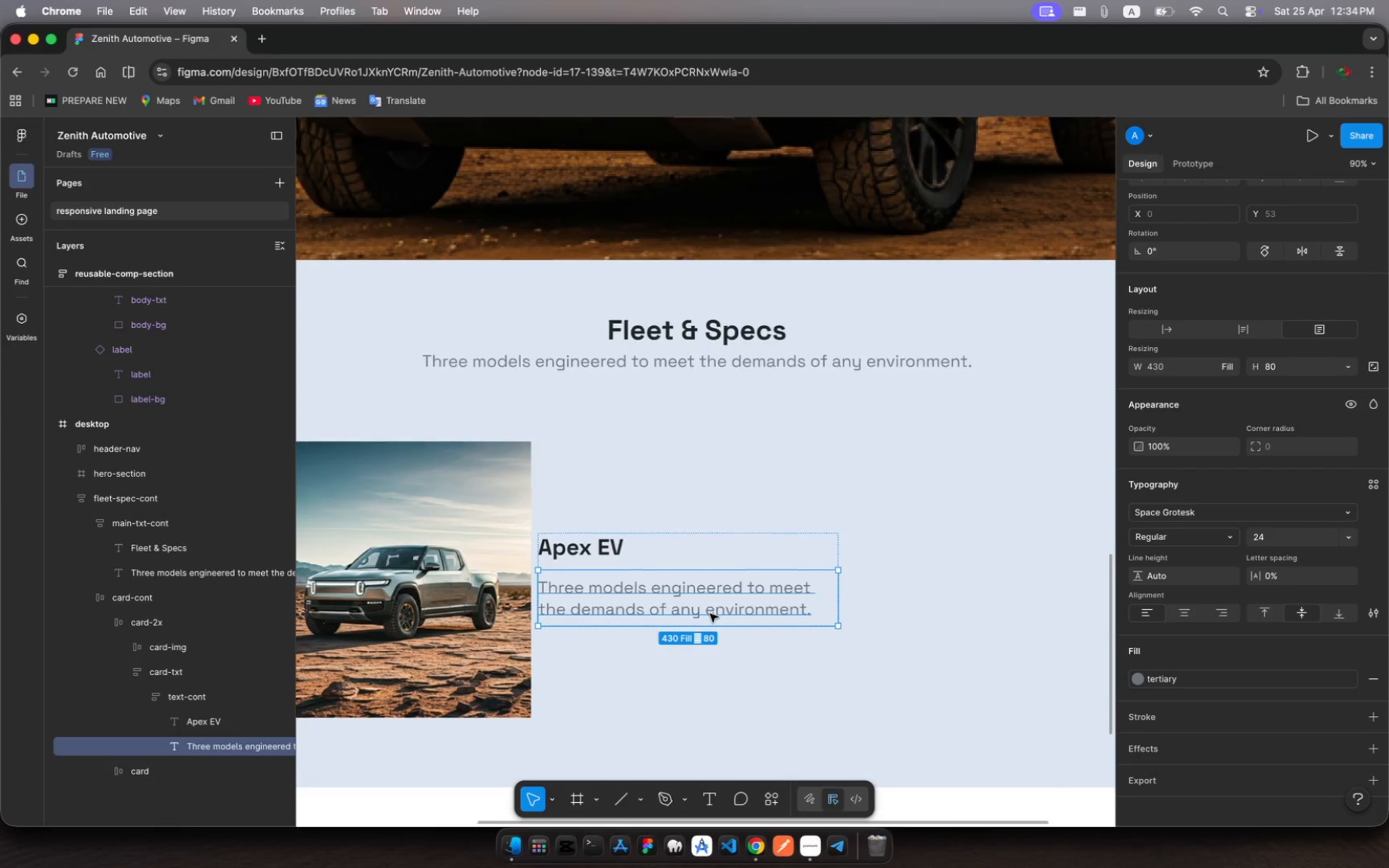 
wait(7.29)
 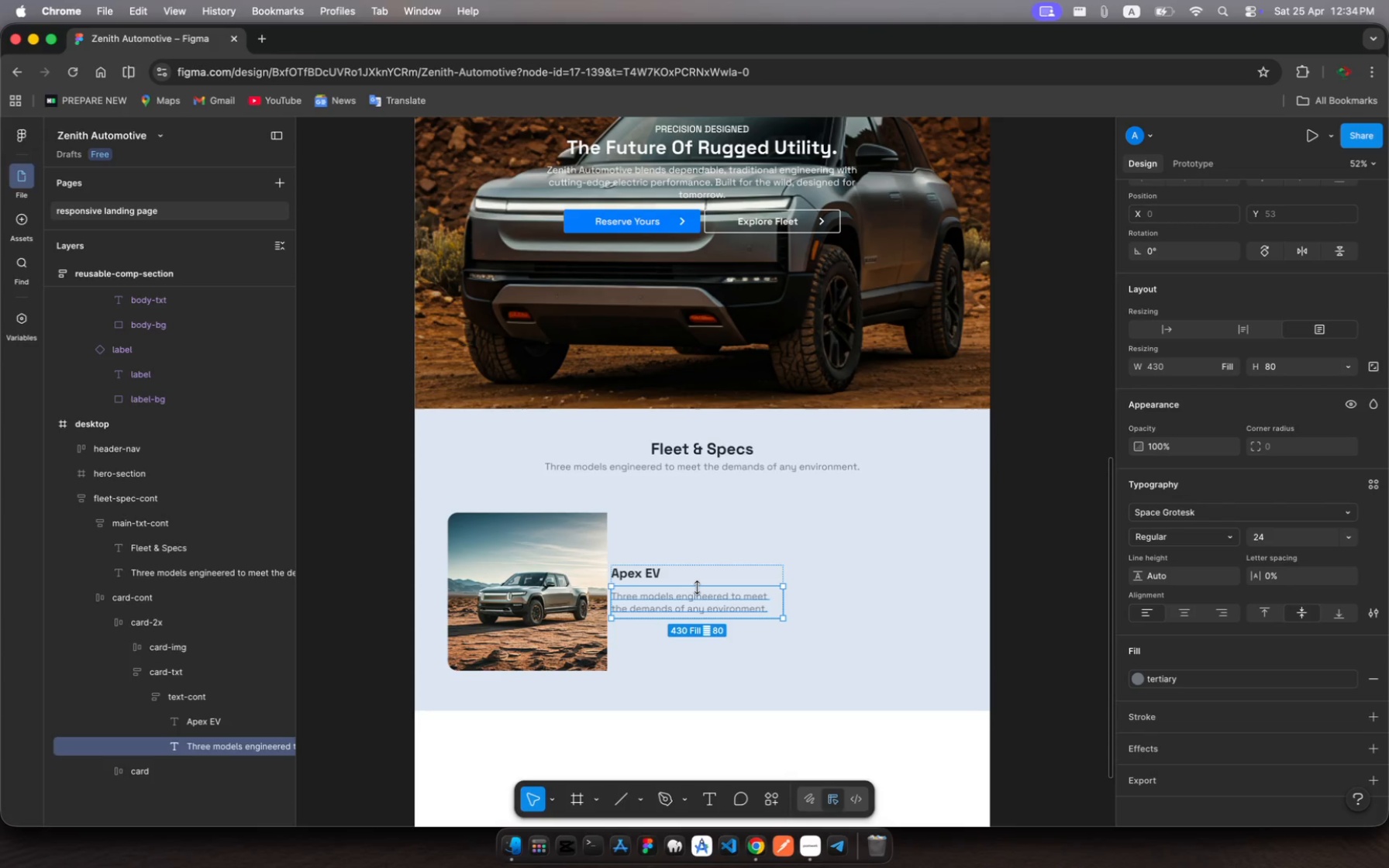 
left_click_drag(start_coordinate=[712, 626], to_coordinate=[710, 609])
 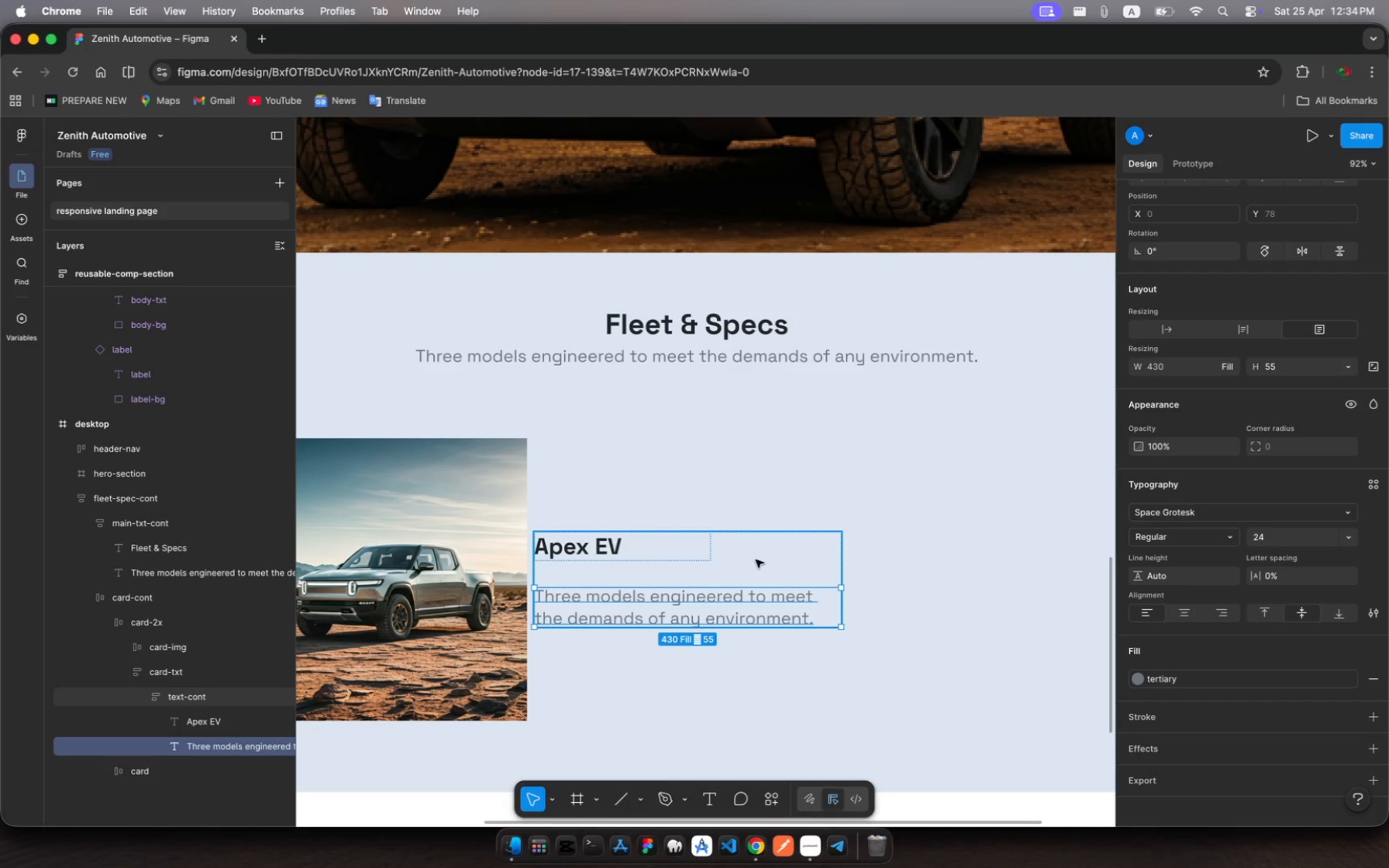 
left_click([757, 560])
 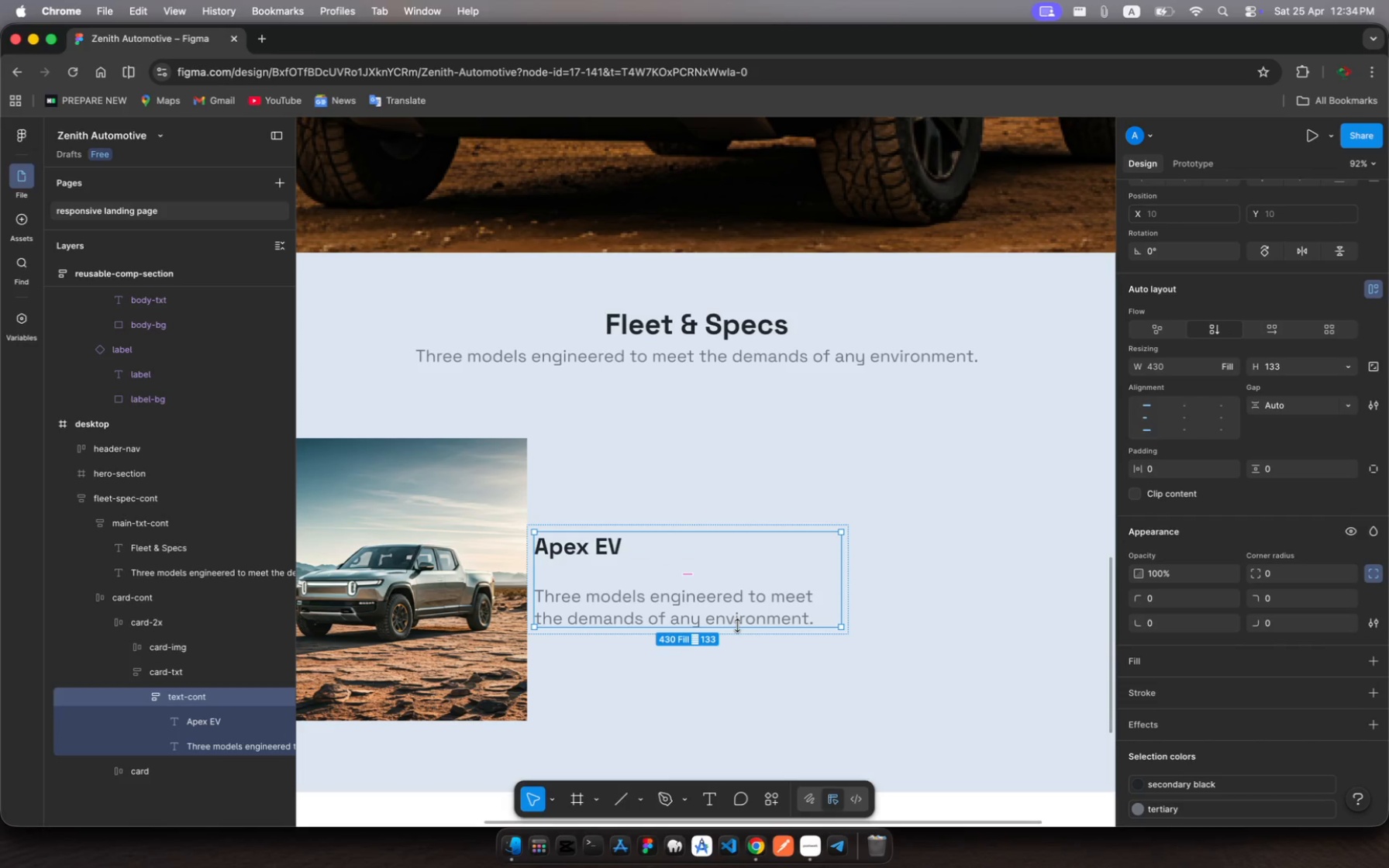 
left_click_drag(start_coordinate=[737, 625], to_coordinate=[734, 606])
 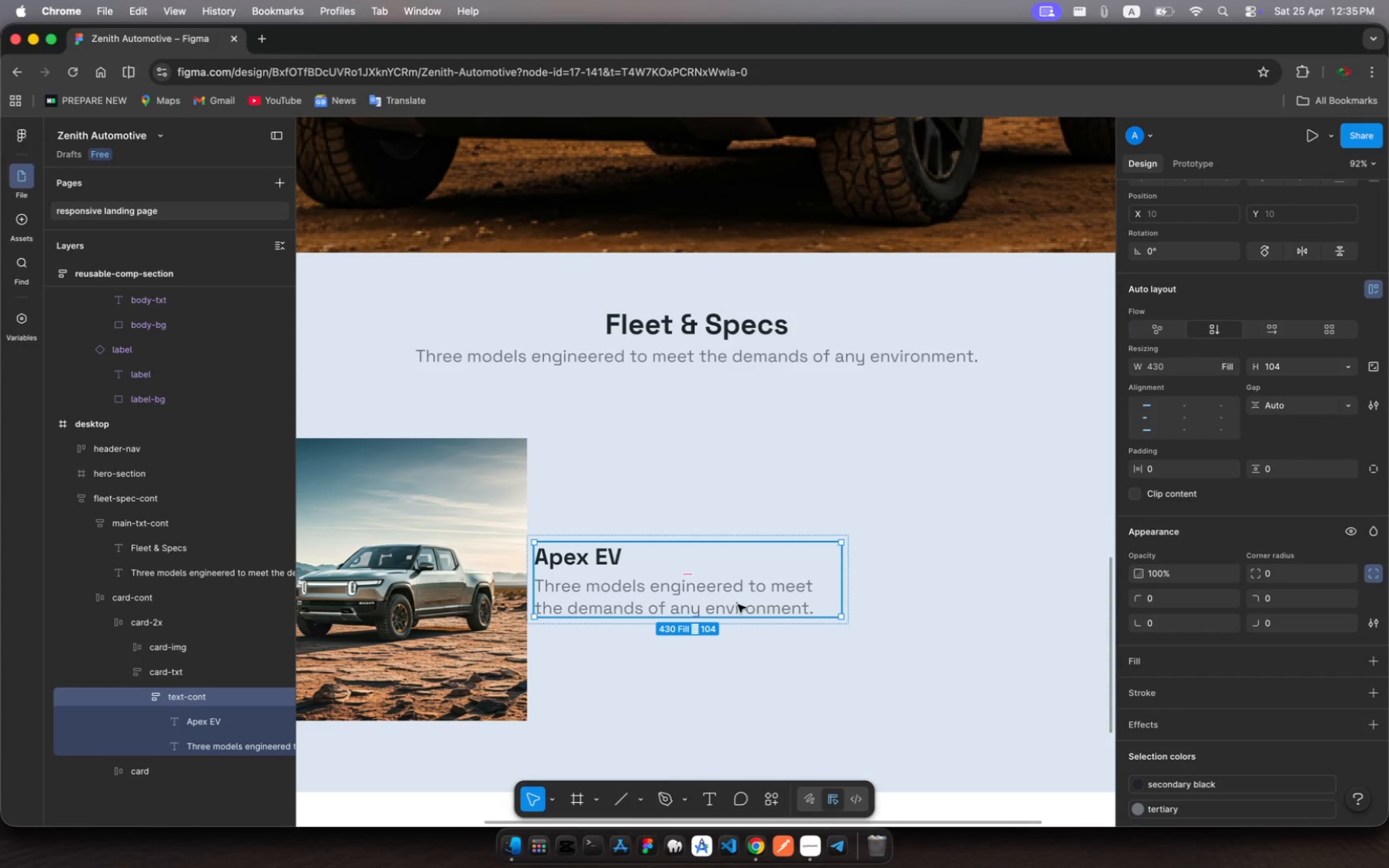 
left_click_drag(start_coordinate=[740, 613], to_coordinate=[747, 646])
 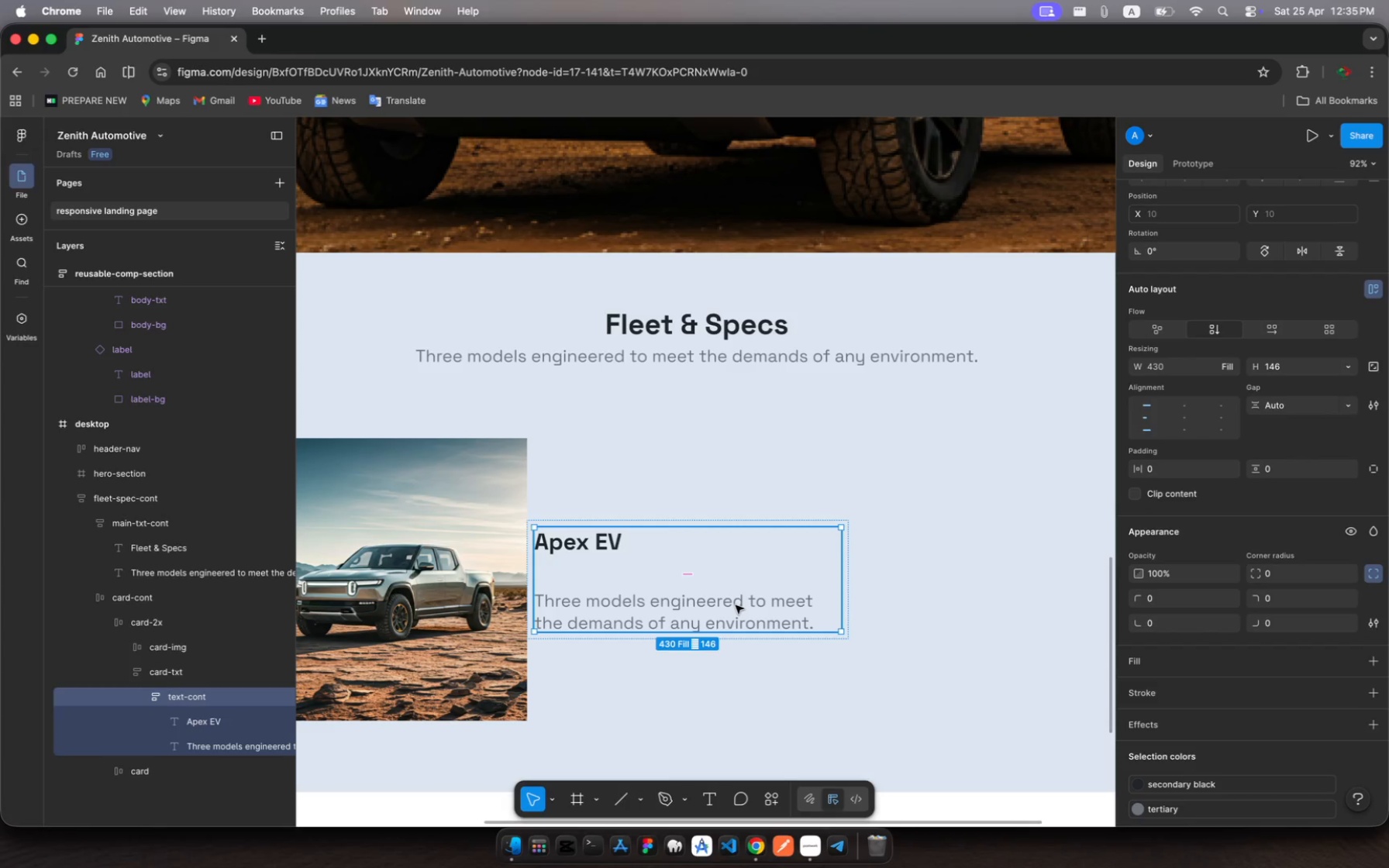 
left_click([736, 605])
 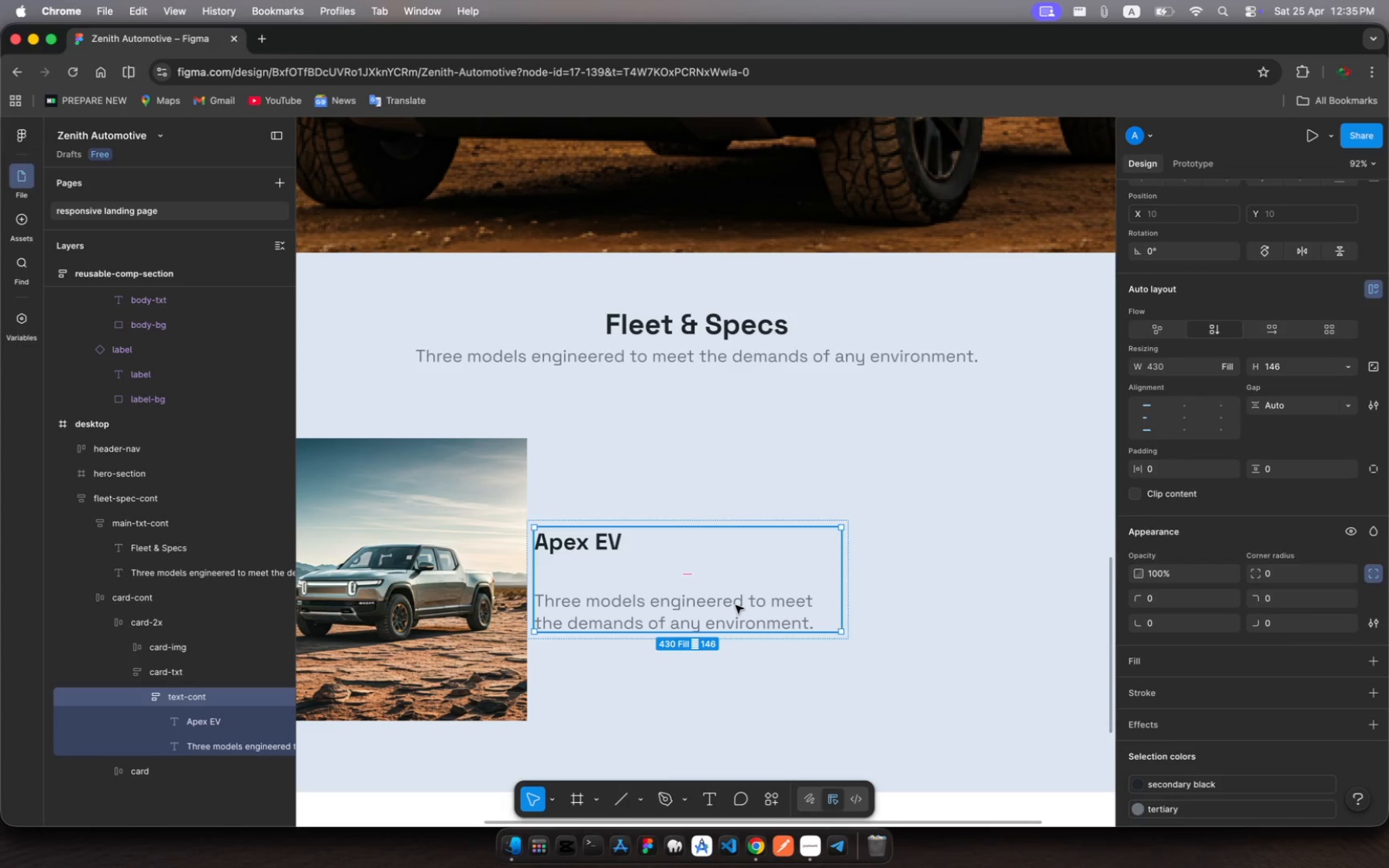 
left_click([736, 605])
 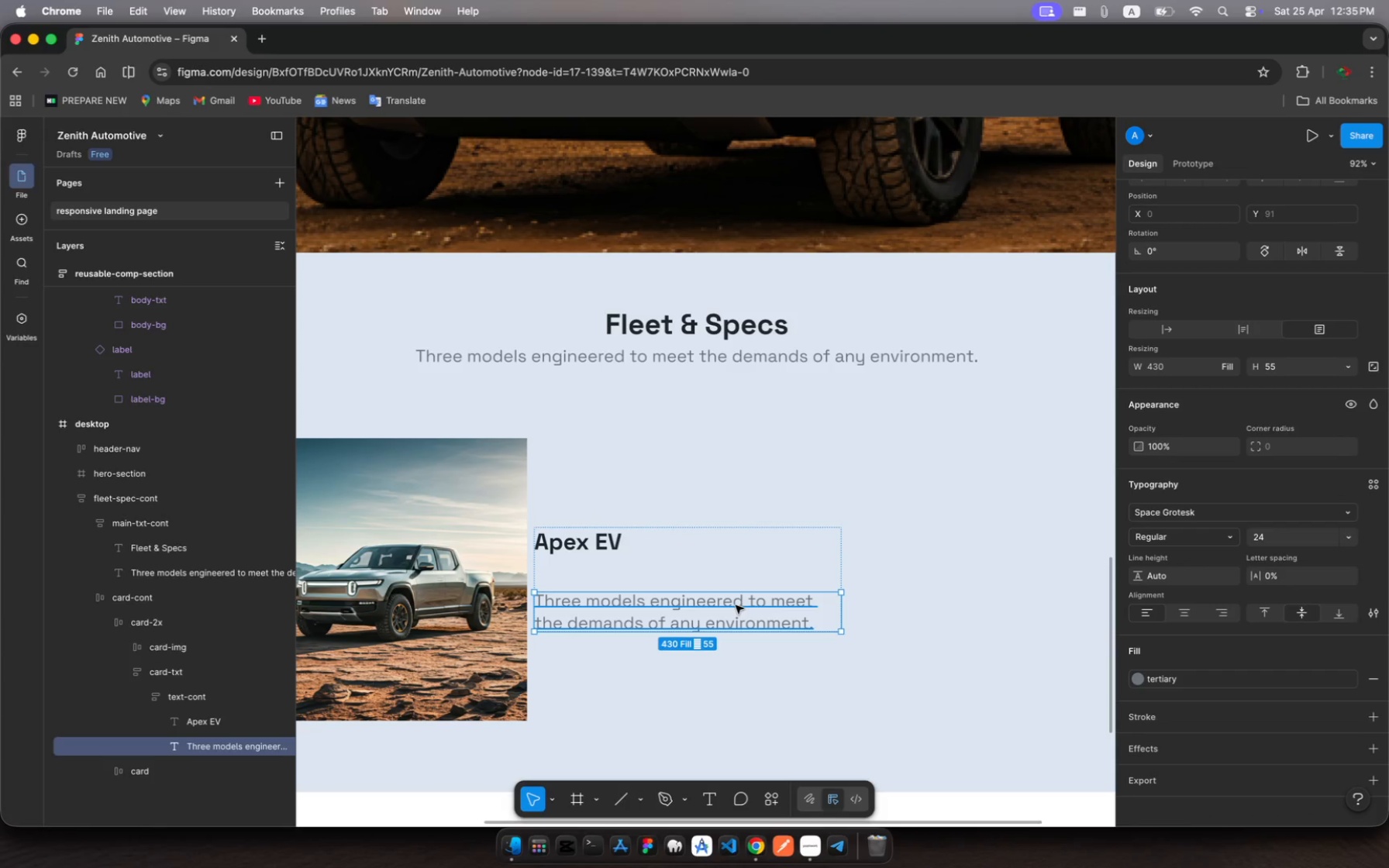 
left_click([736, 605])
 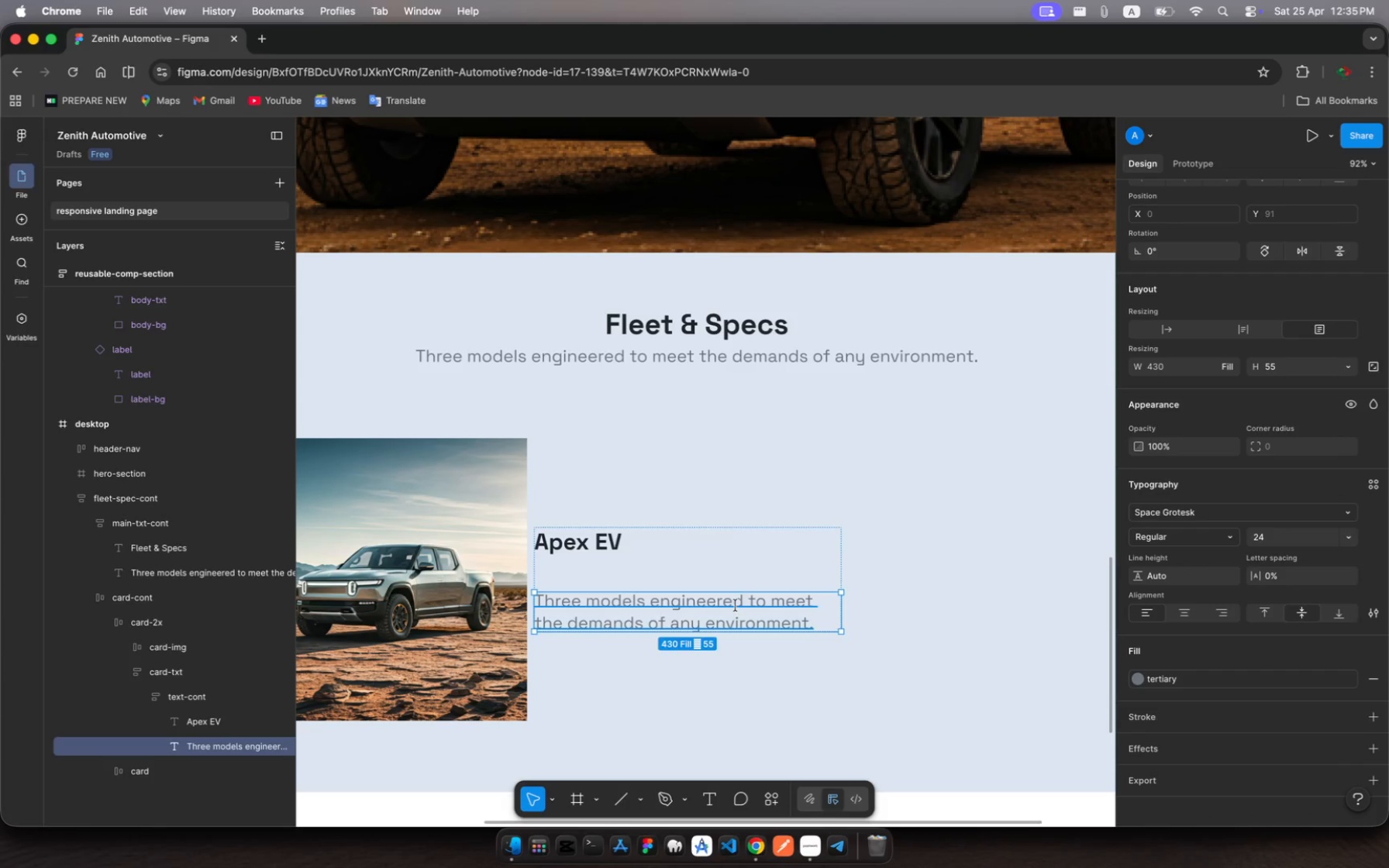 
left_click([736, 605])
 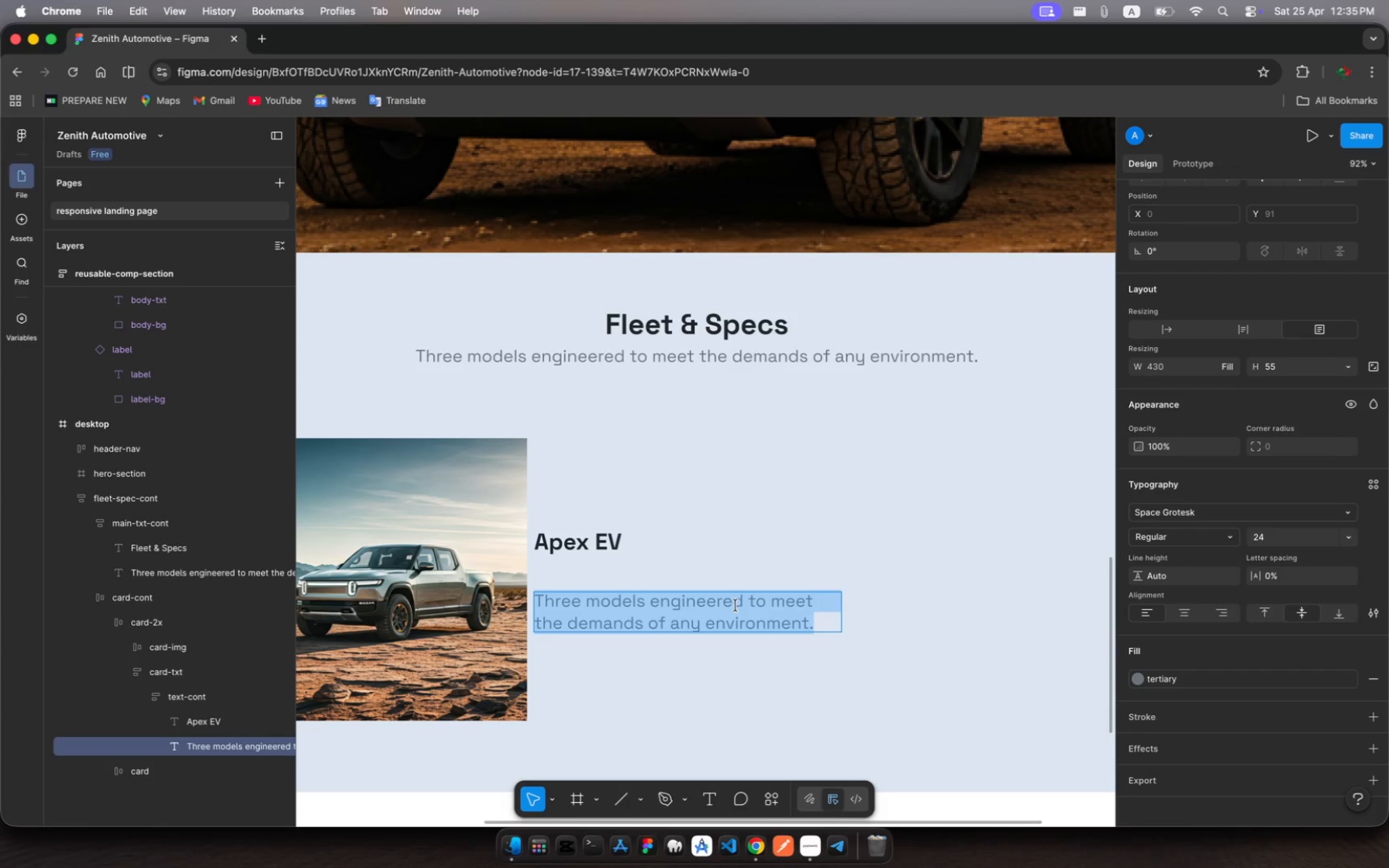 
wait(5.57)
 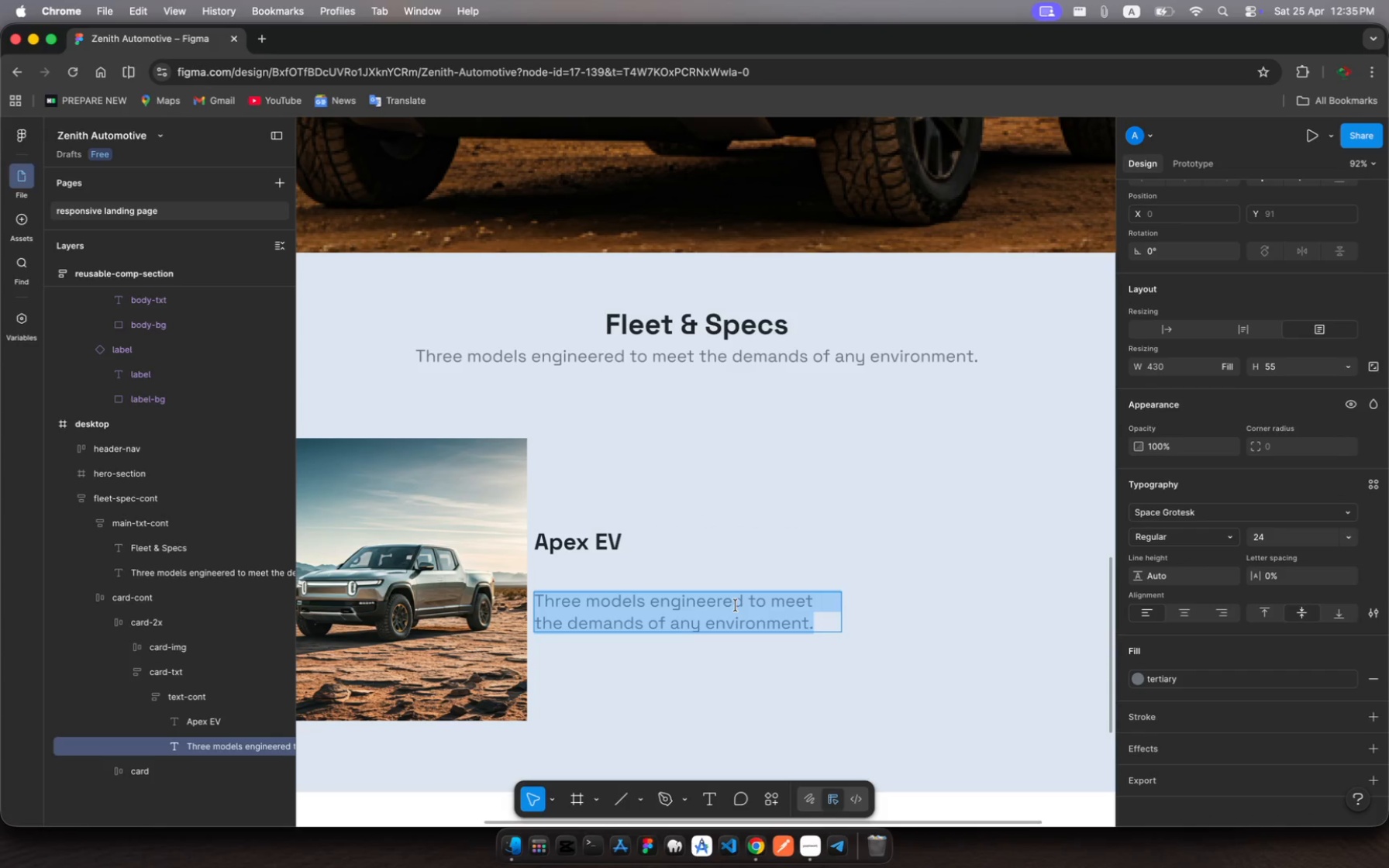 
type(I)
key(Backspace)
type(O ultimate )
 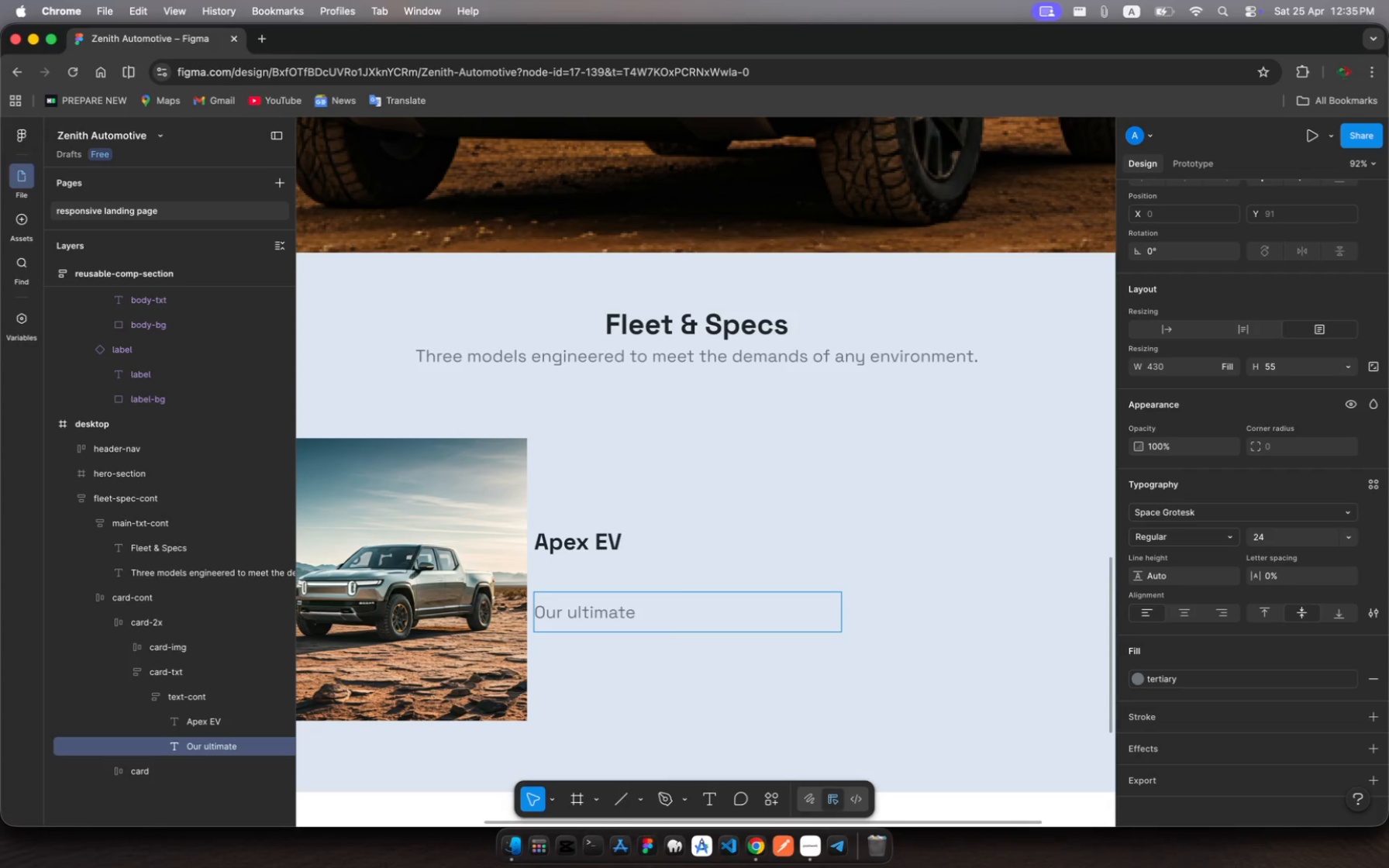 
 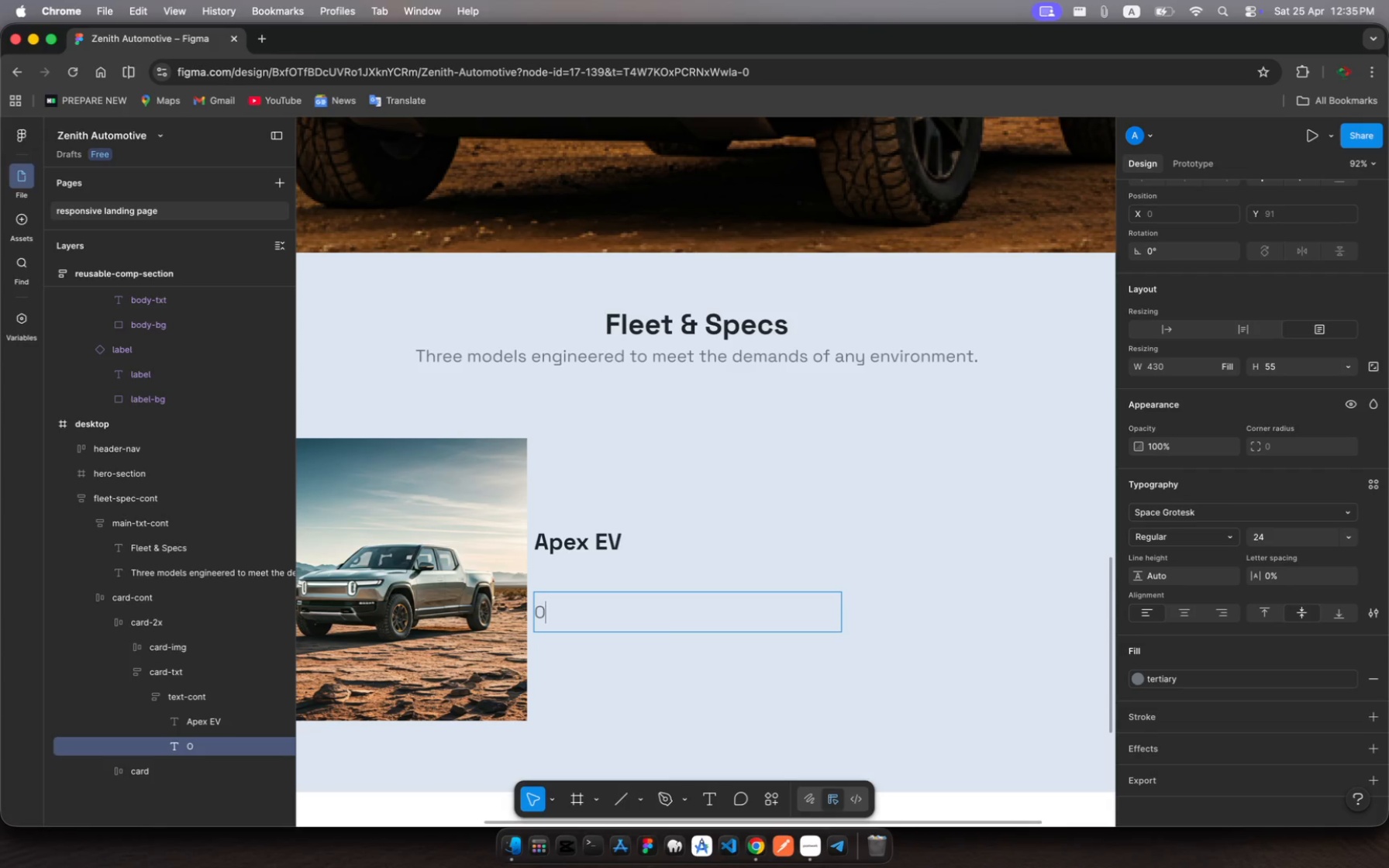 
hold_key(key=R, duration=0.32)
 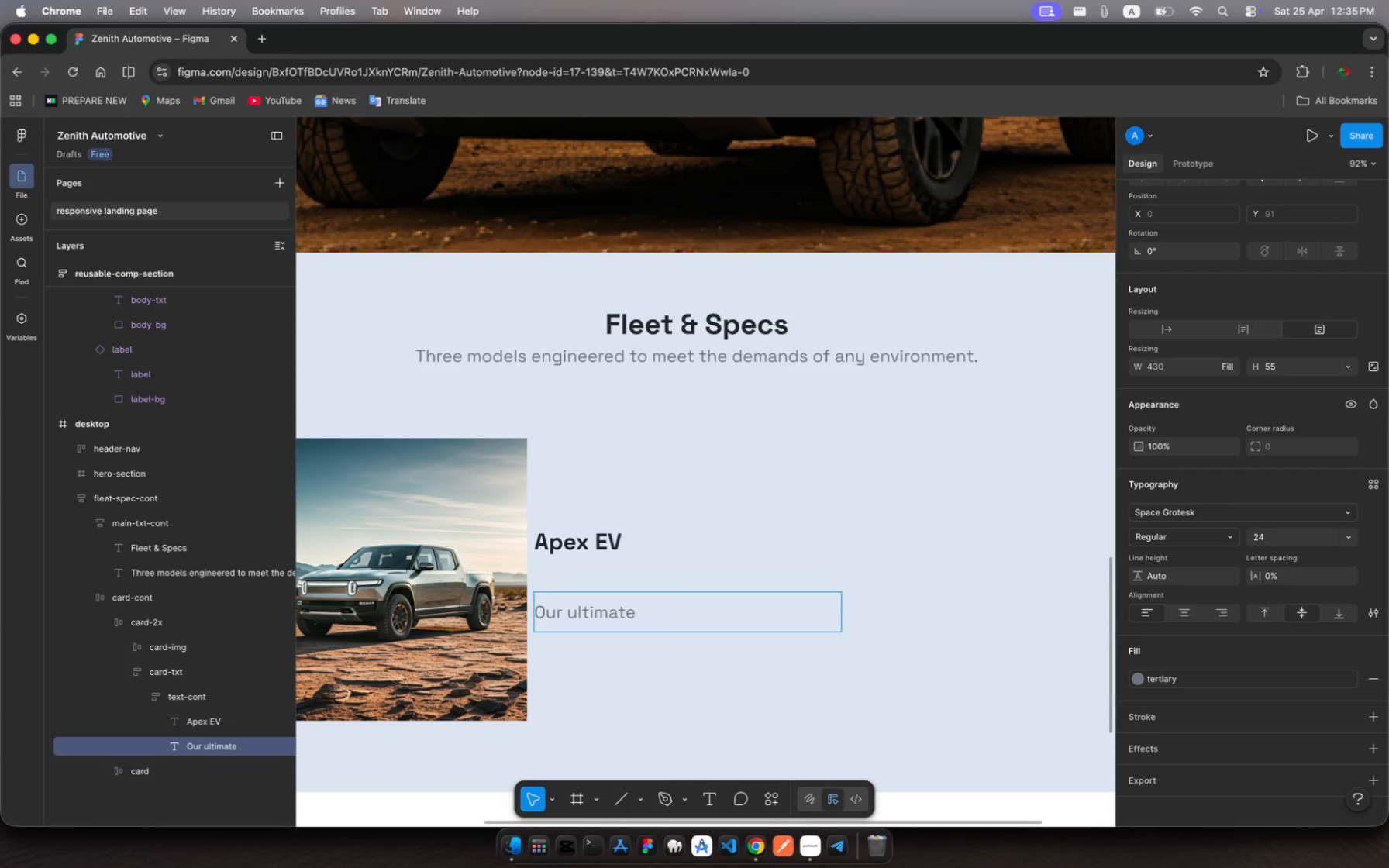 
wait(5.48)
 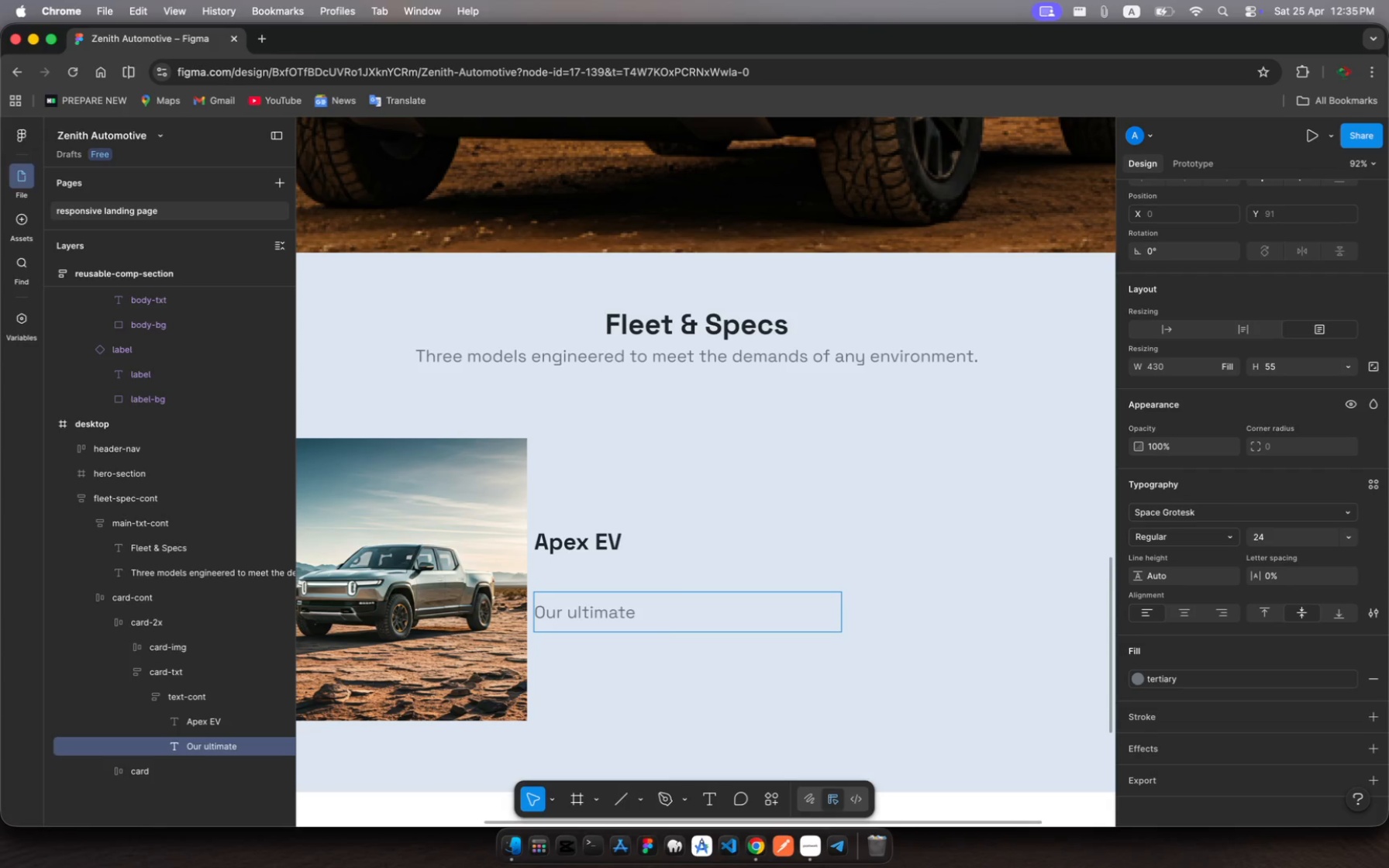 
type(full-size )
 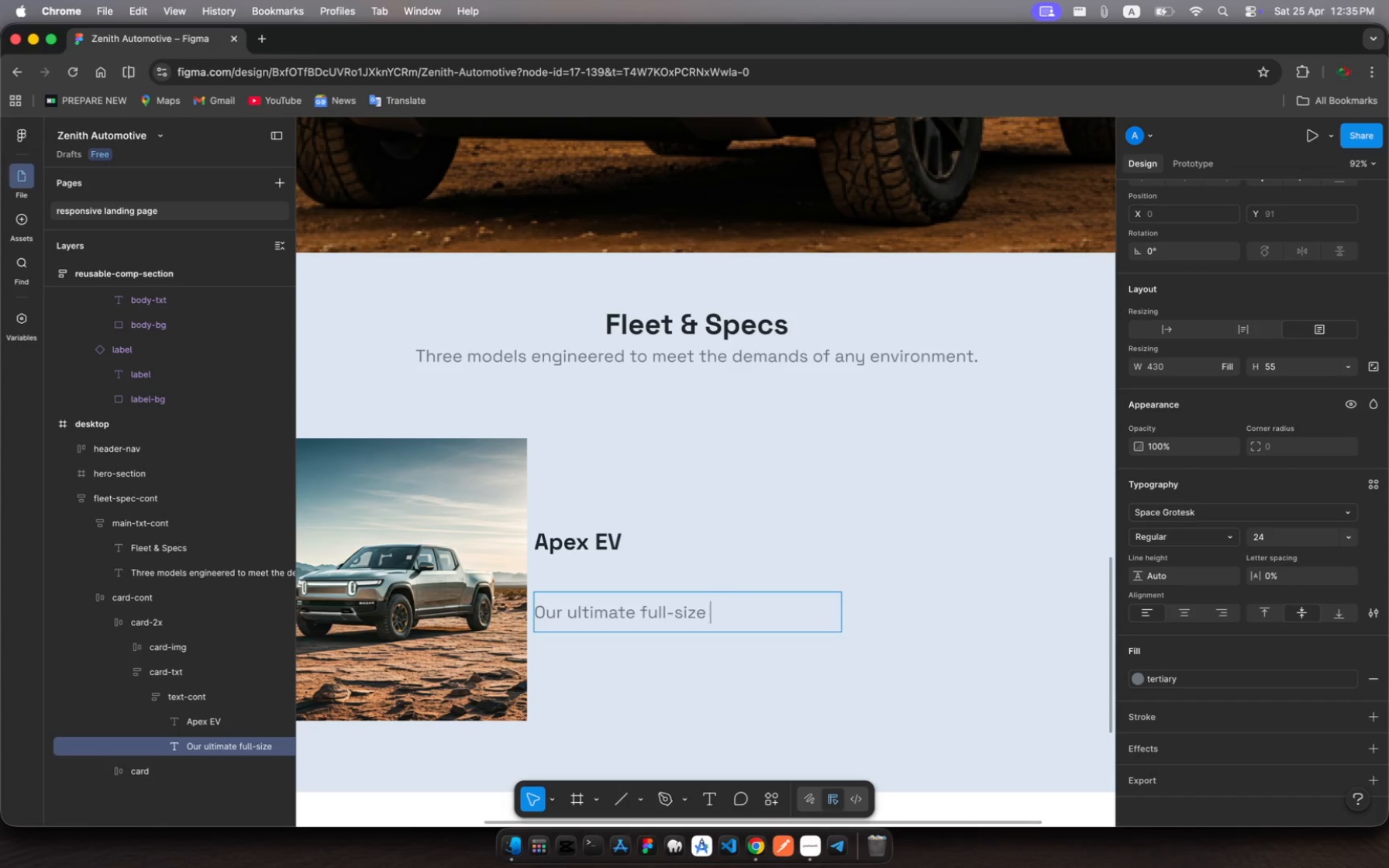 
type(electric utility vehice )
 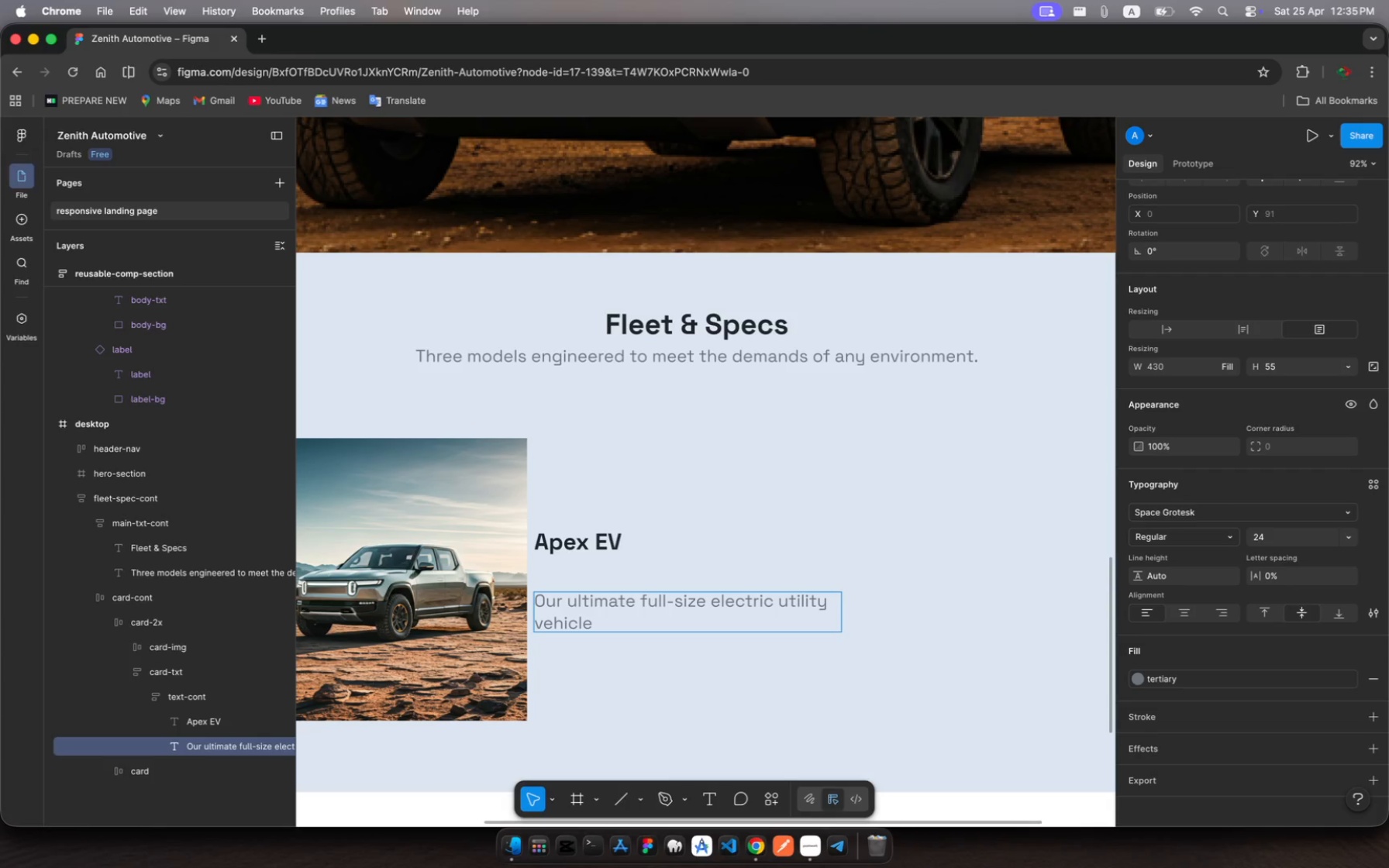 
wait(11.05)
 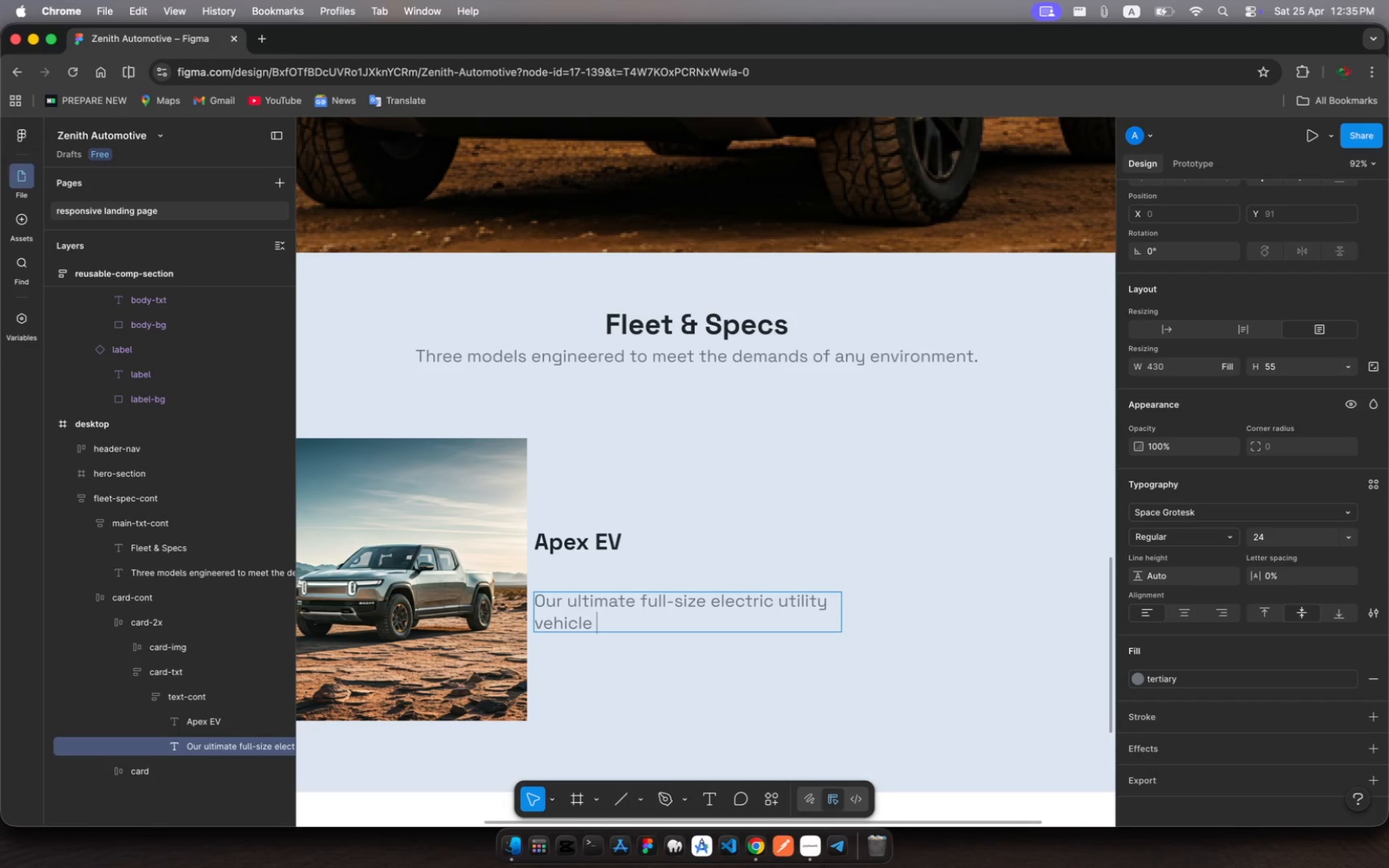 
key(Backspace)
 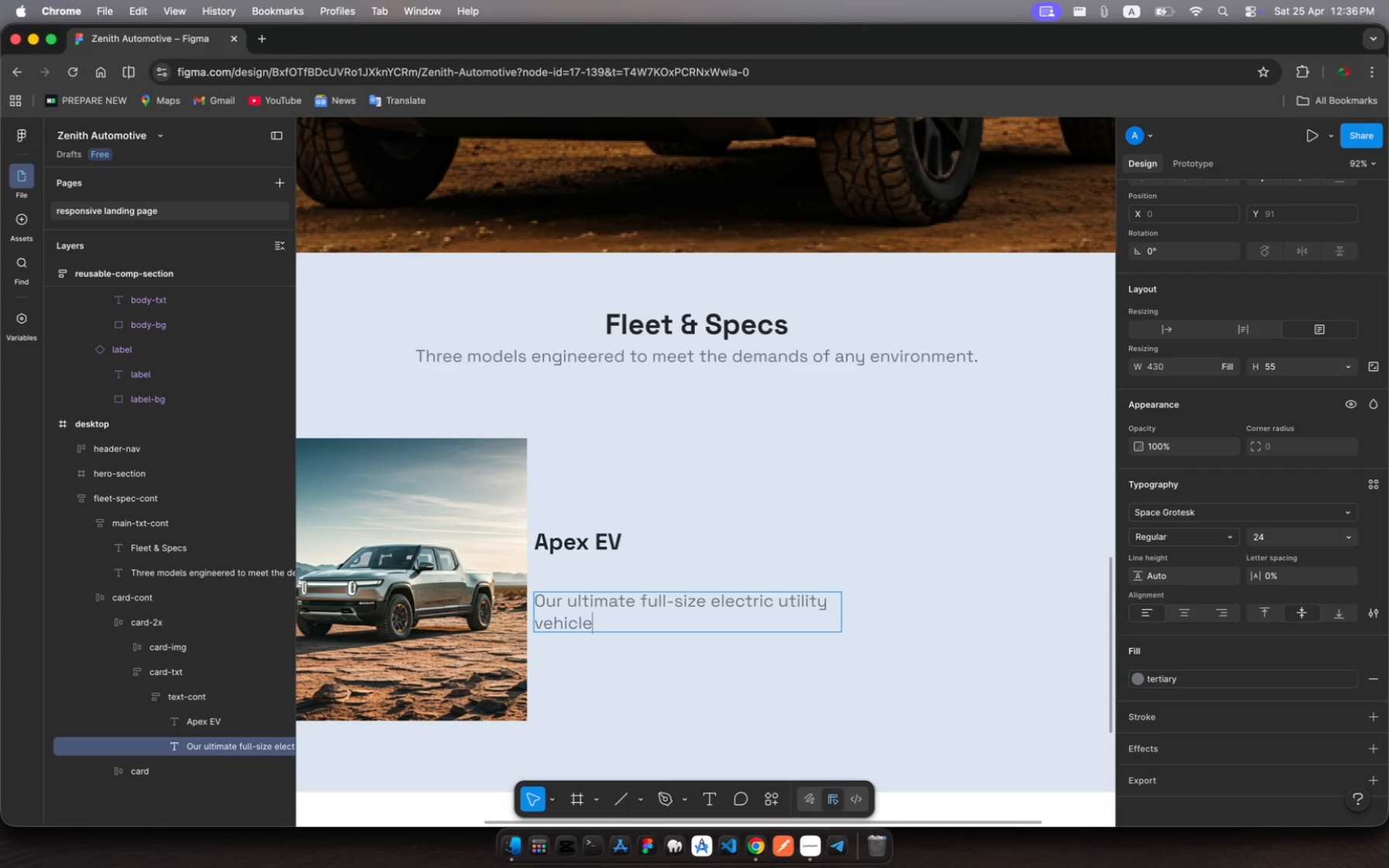 
key(Period)
 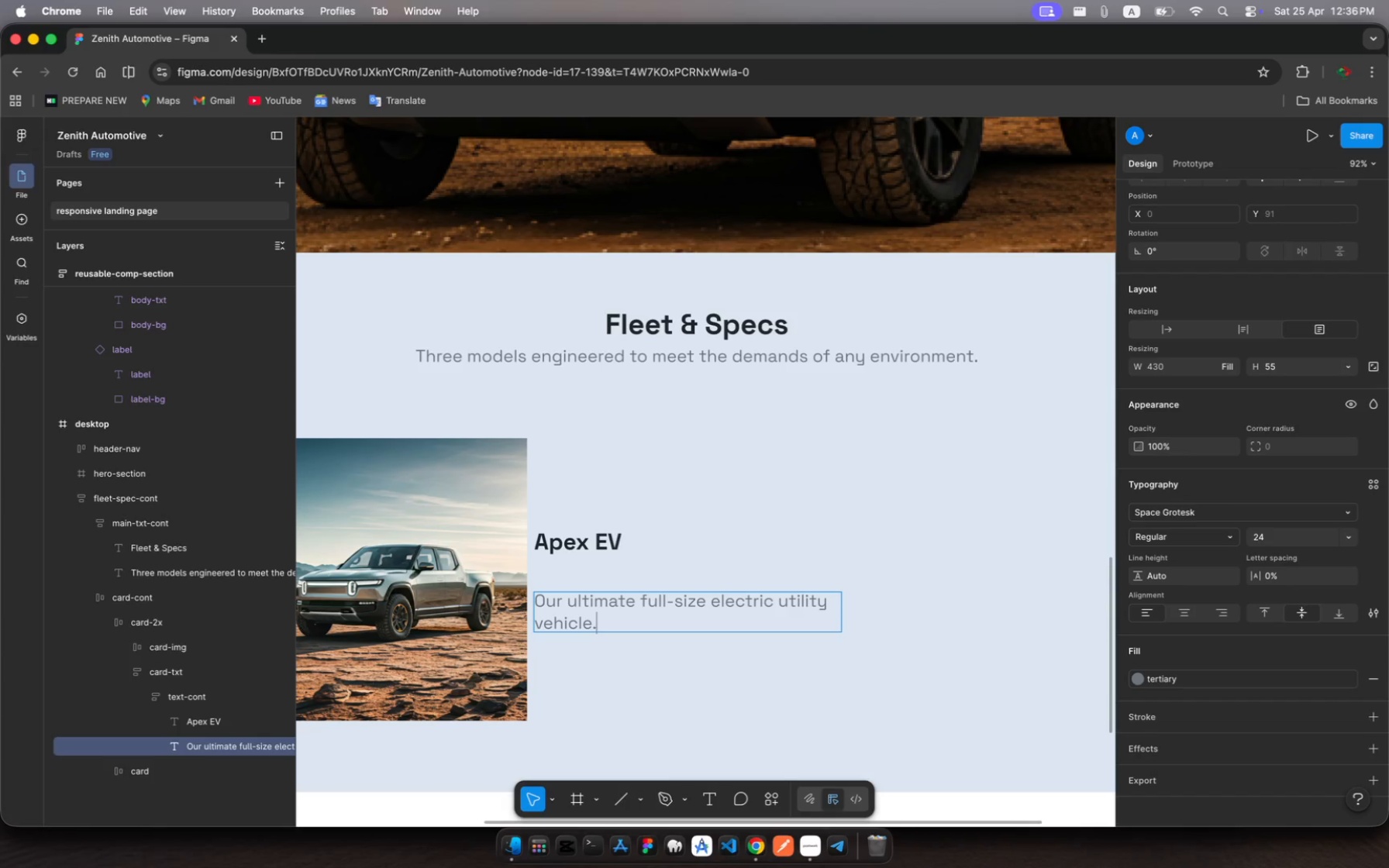 
key(Space)
 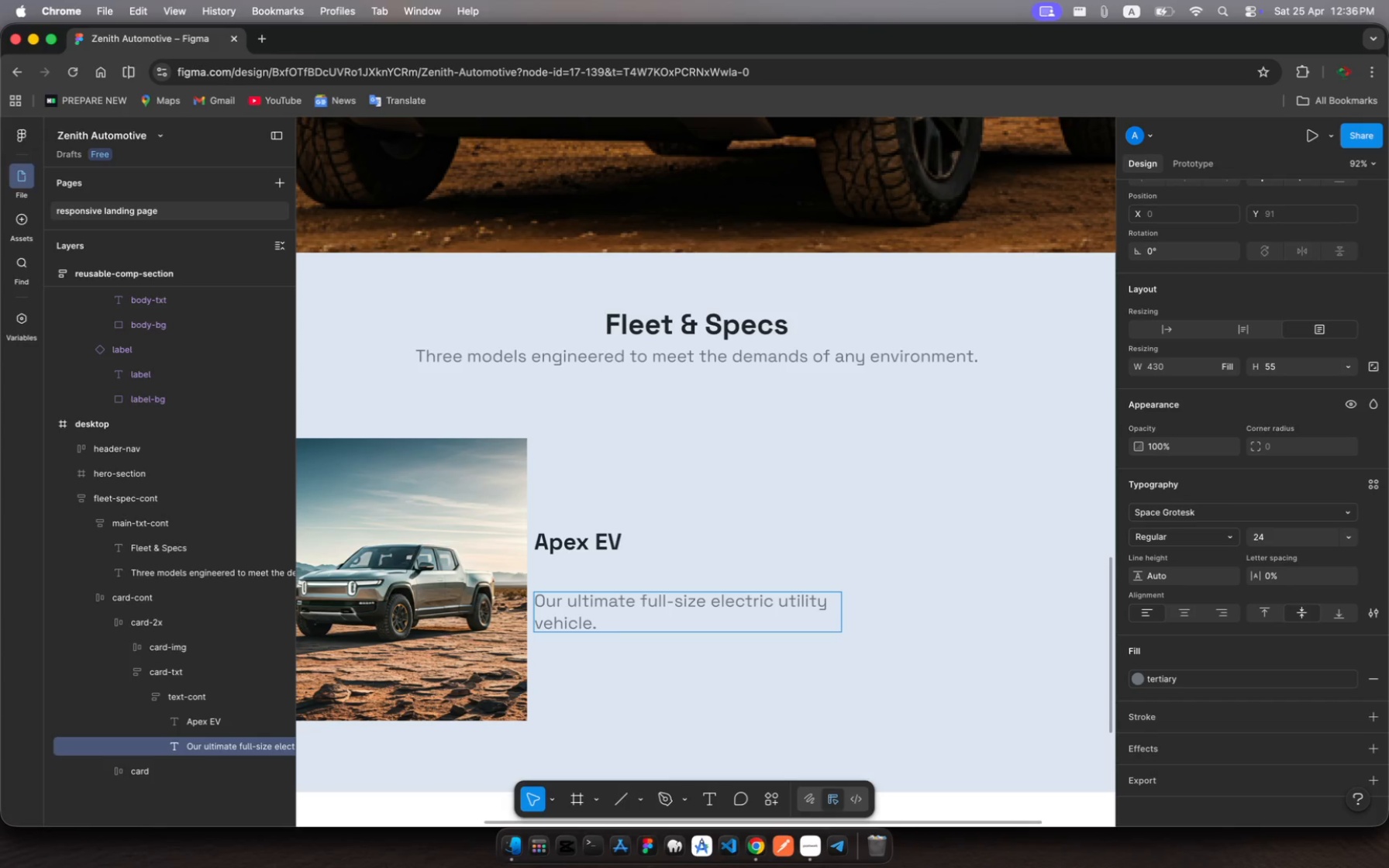 
type(Uncompromising )
 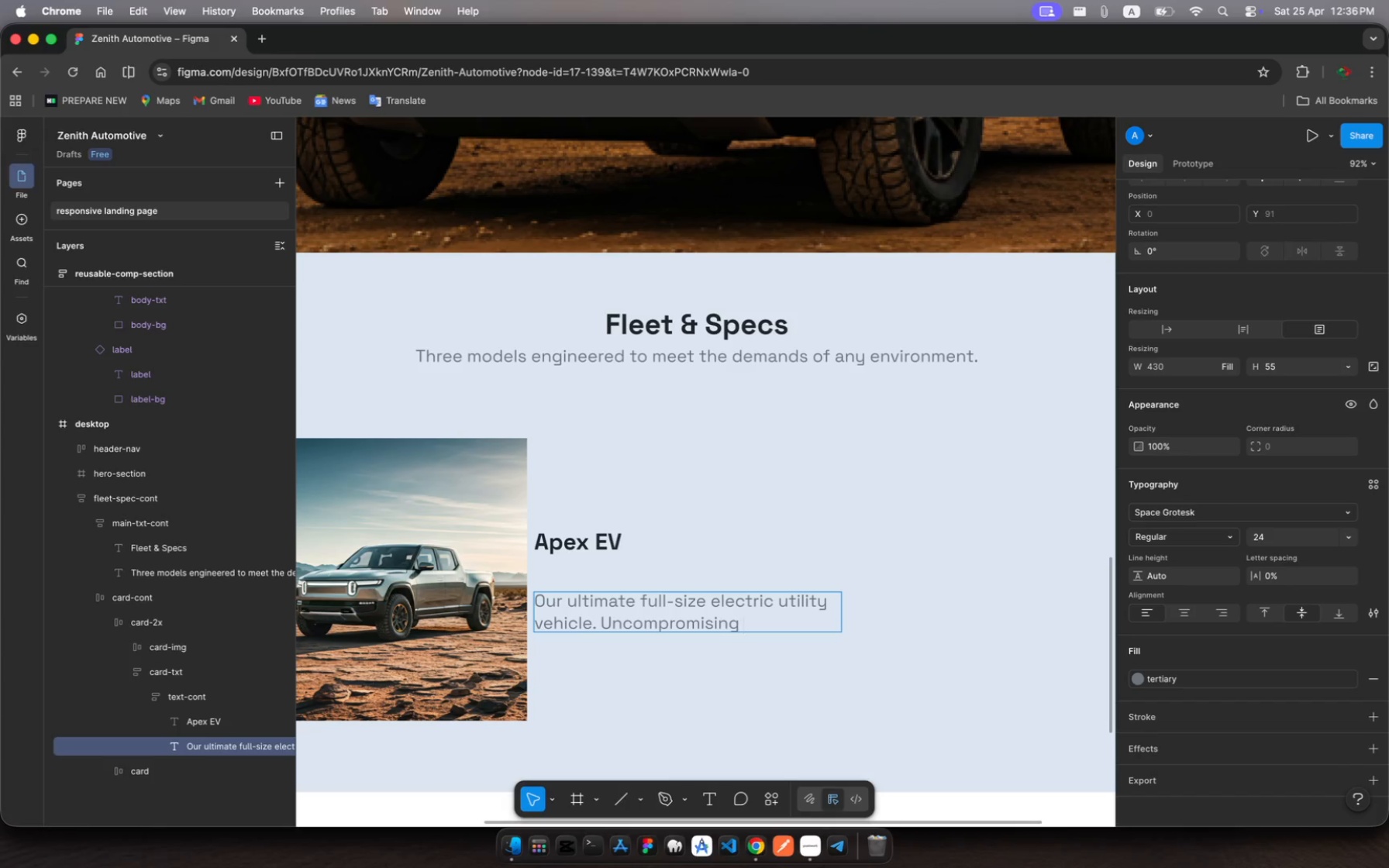 
type(power meets )
 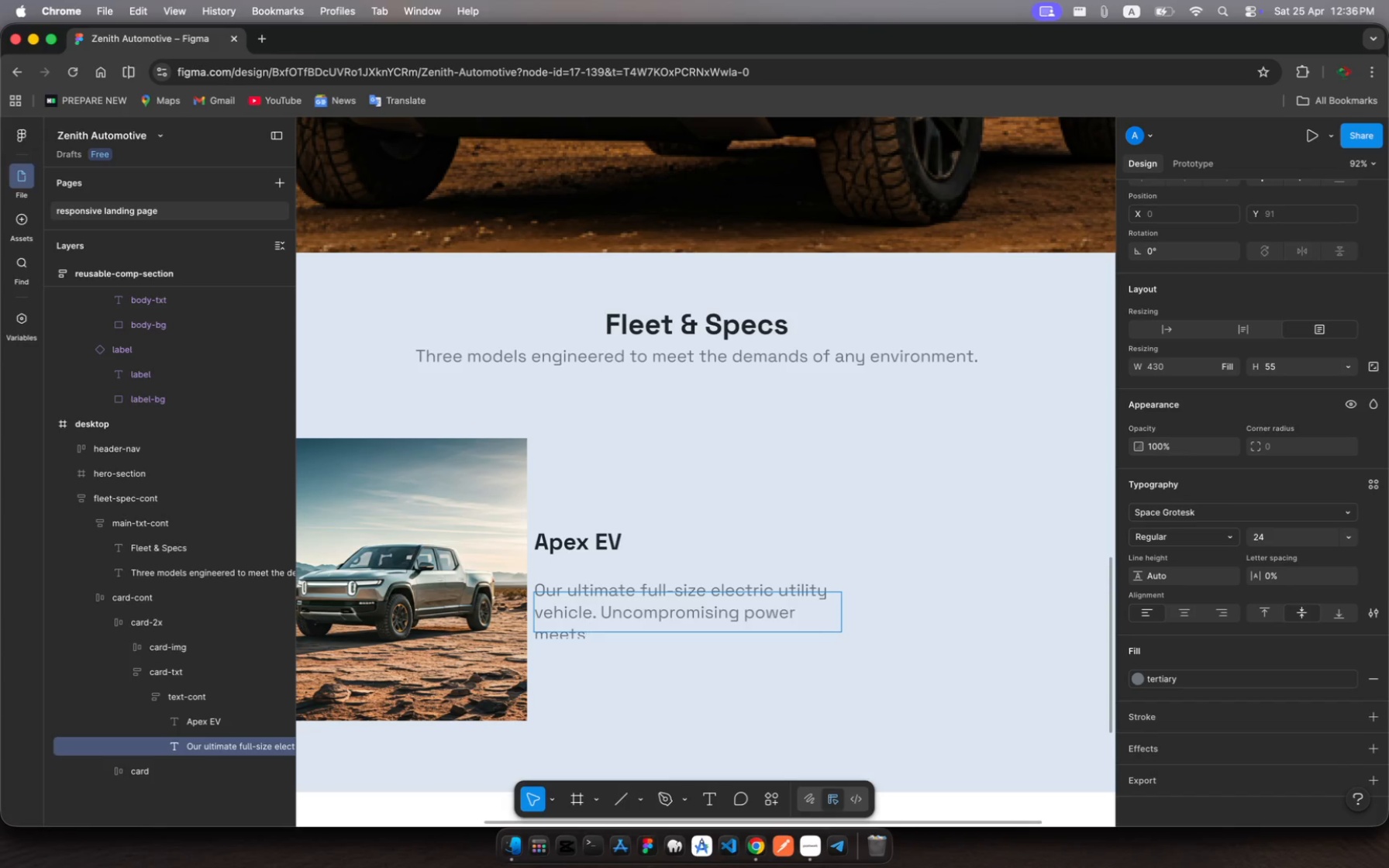 
wait(10.48)
 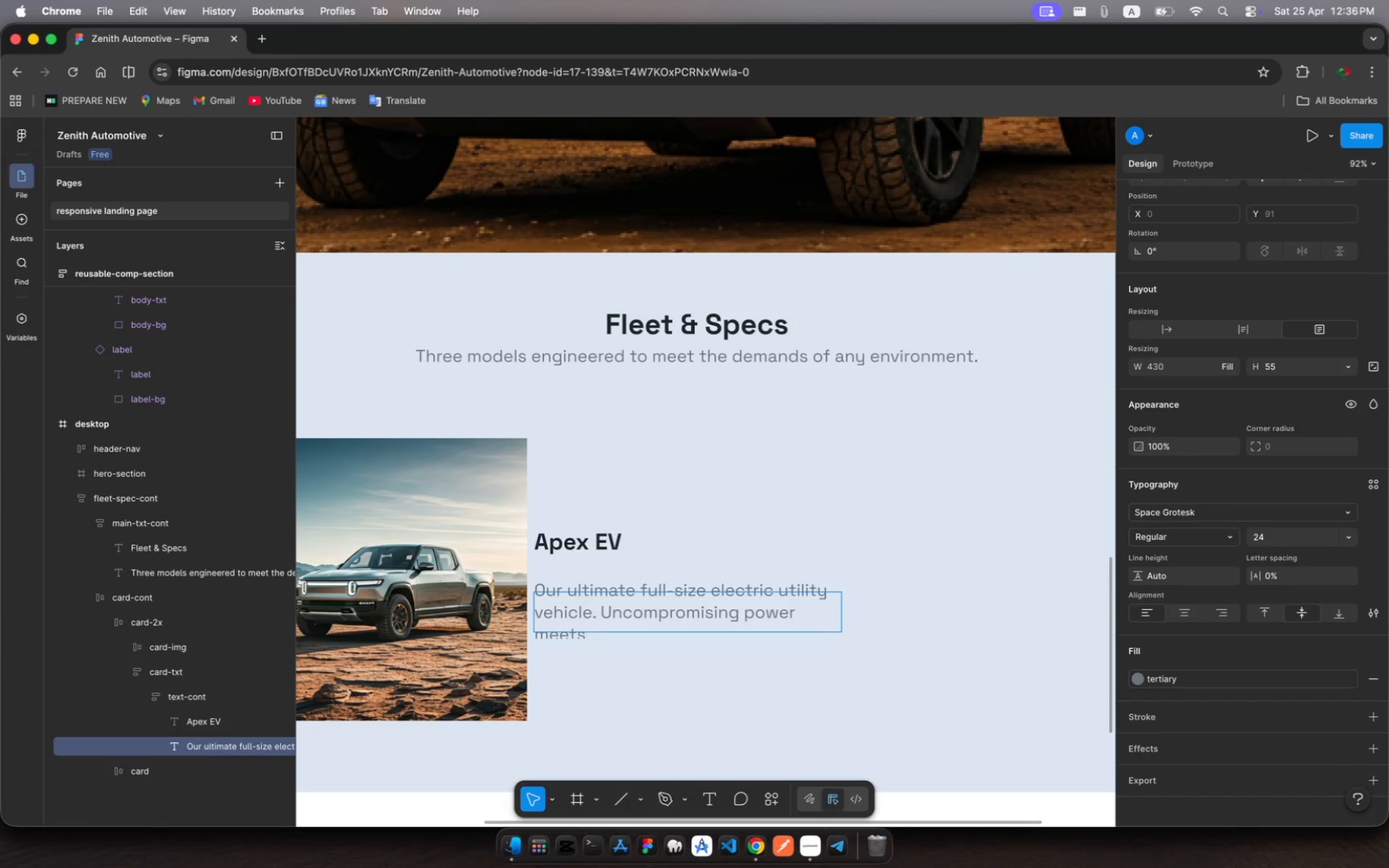 
type(intelliget )
 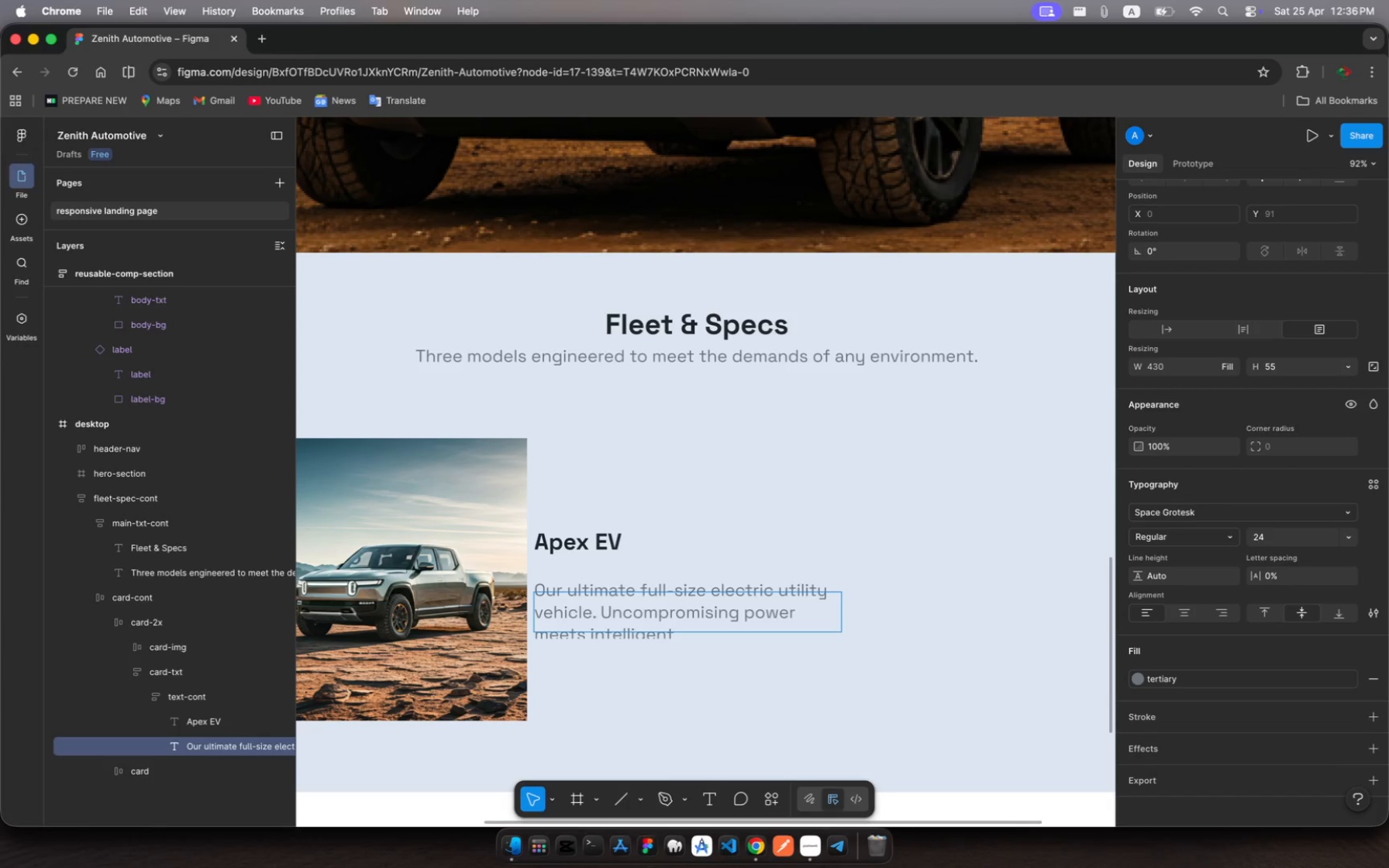 
wait(5.1)
 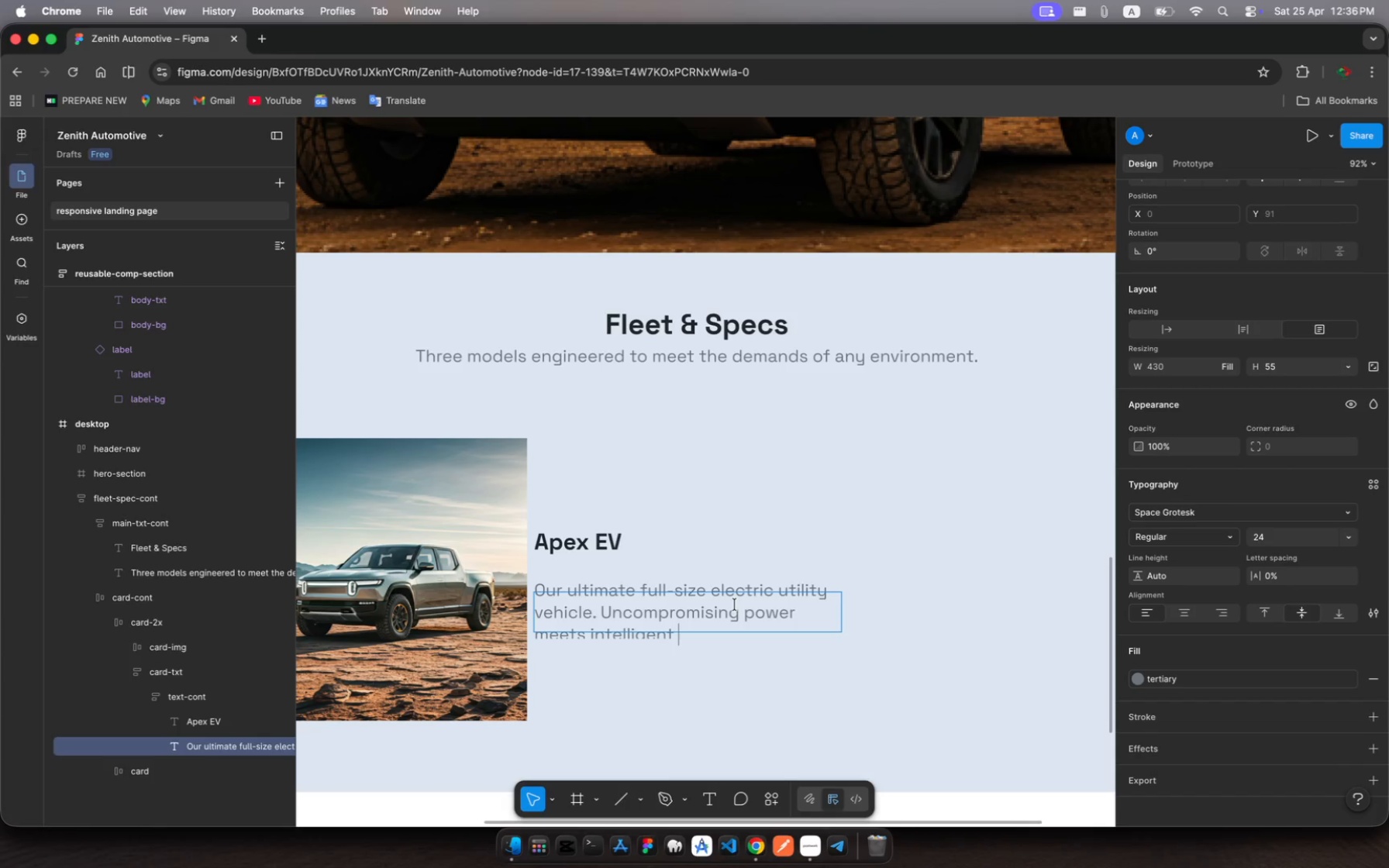 
type(ran management)
 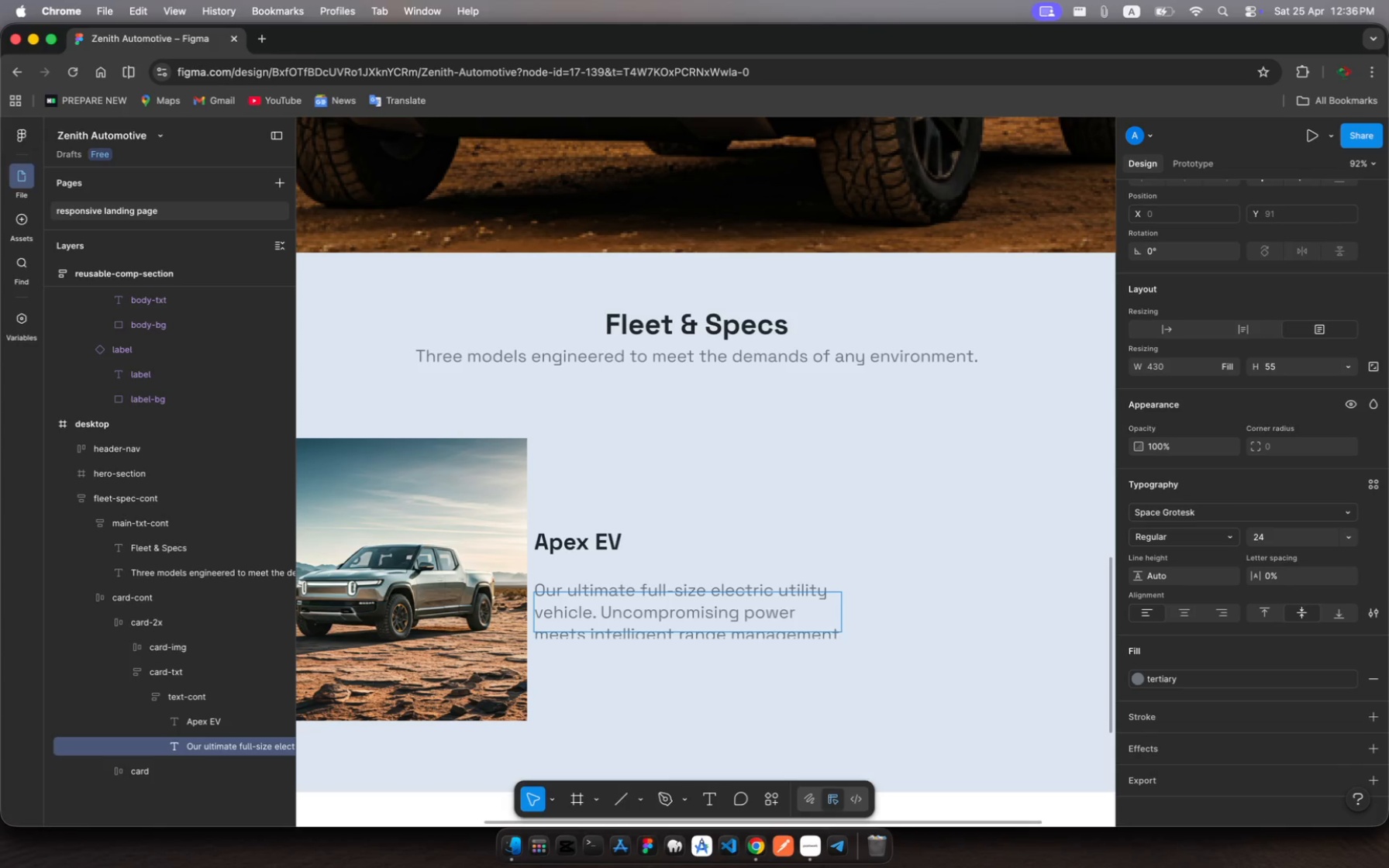 
wait(5.69)
 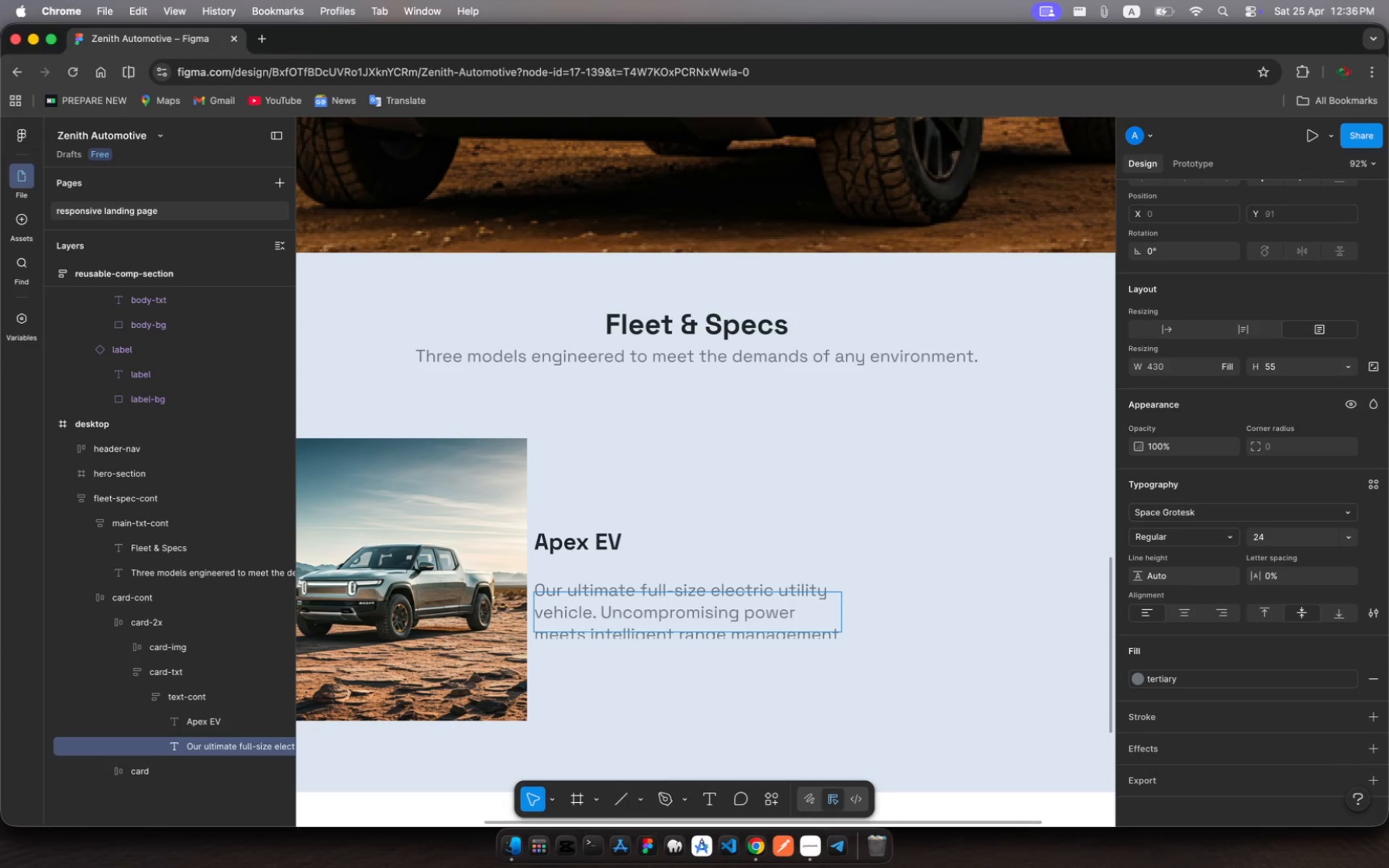 
type(for heavy duty tasks.)
 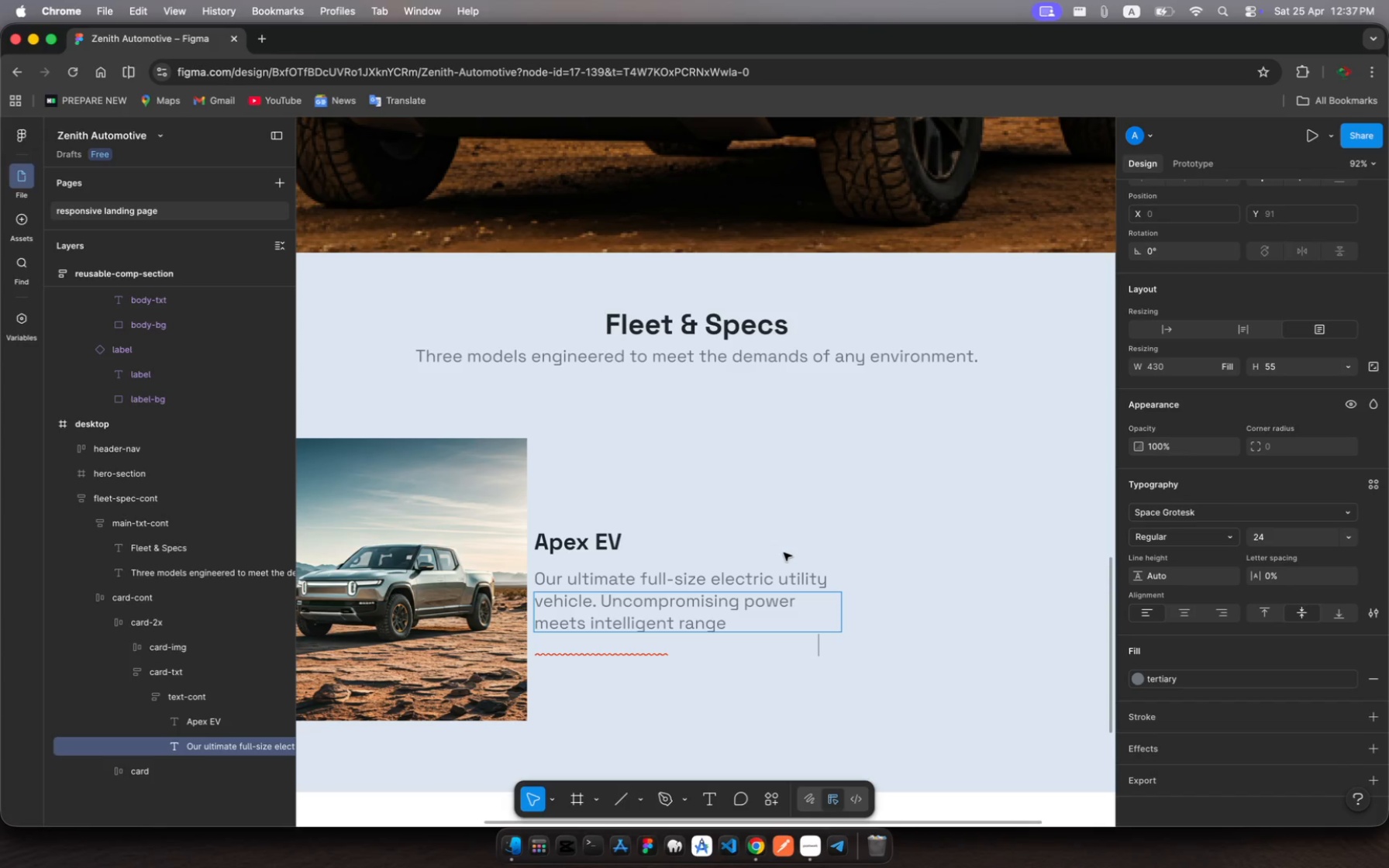 
key(Escape)
 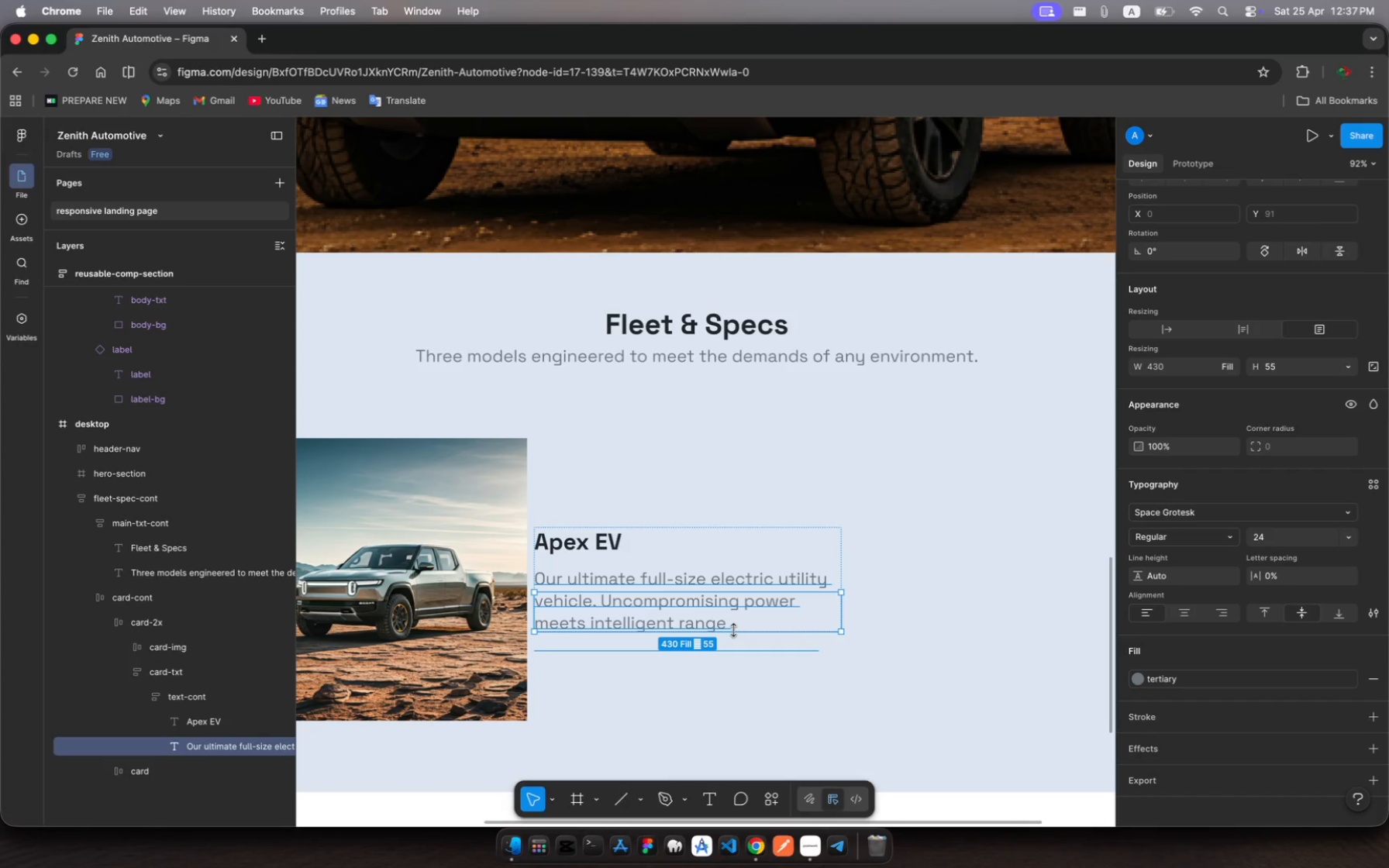 
left_click_drag(start_coordinate=[733, 630], to_coordinate=[749, 680])
 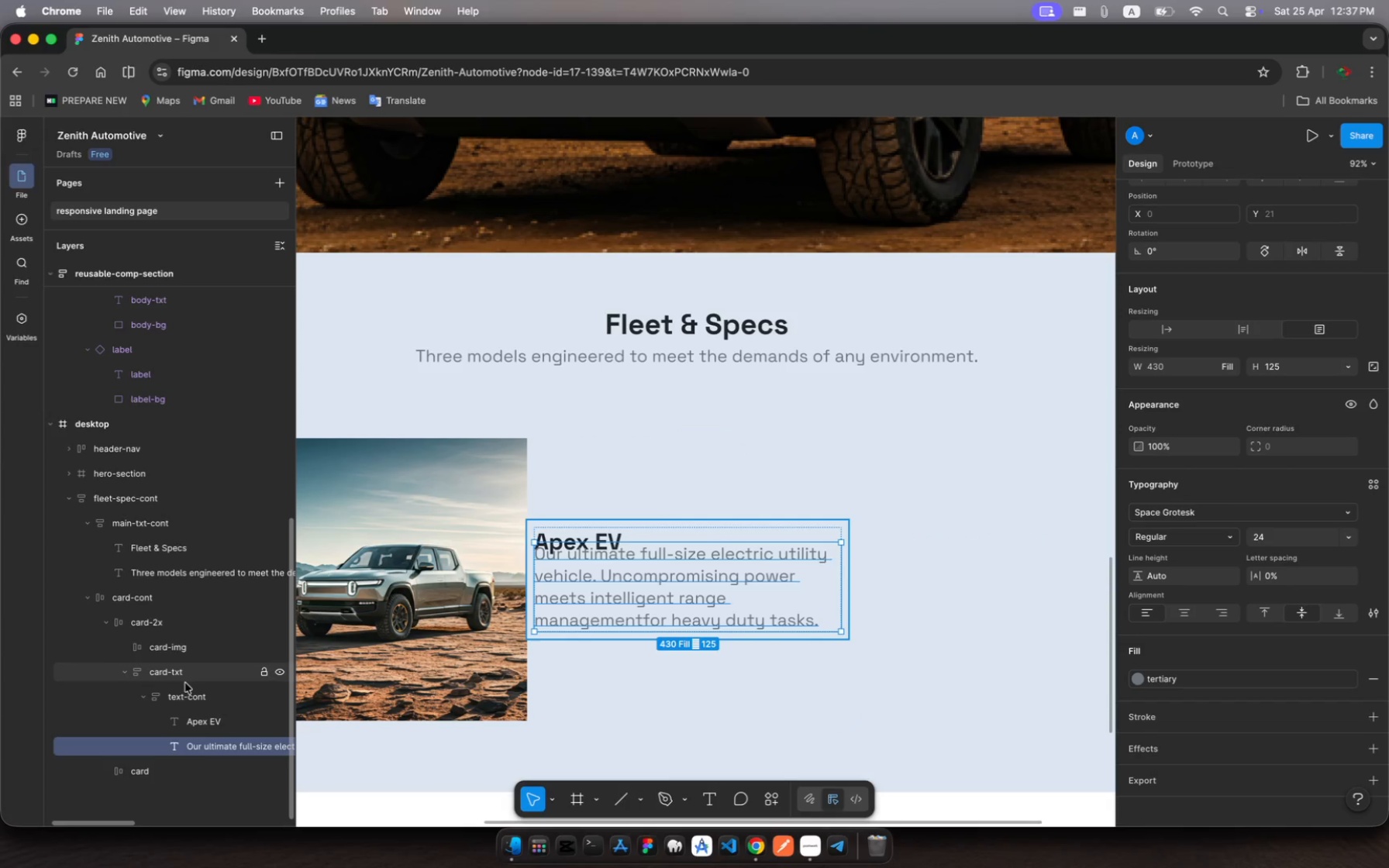 
left_click([183, 674])
 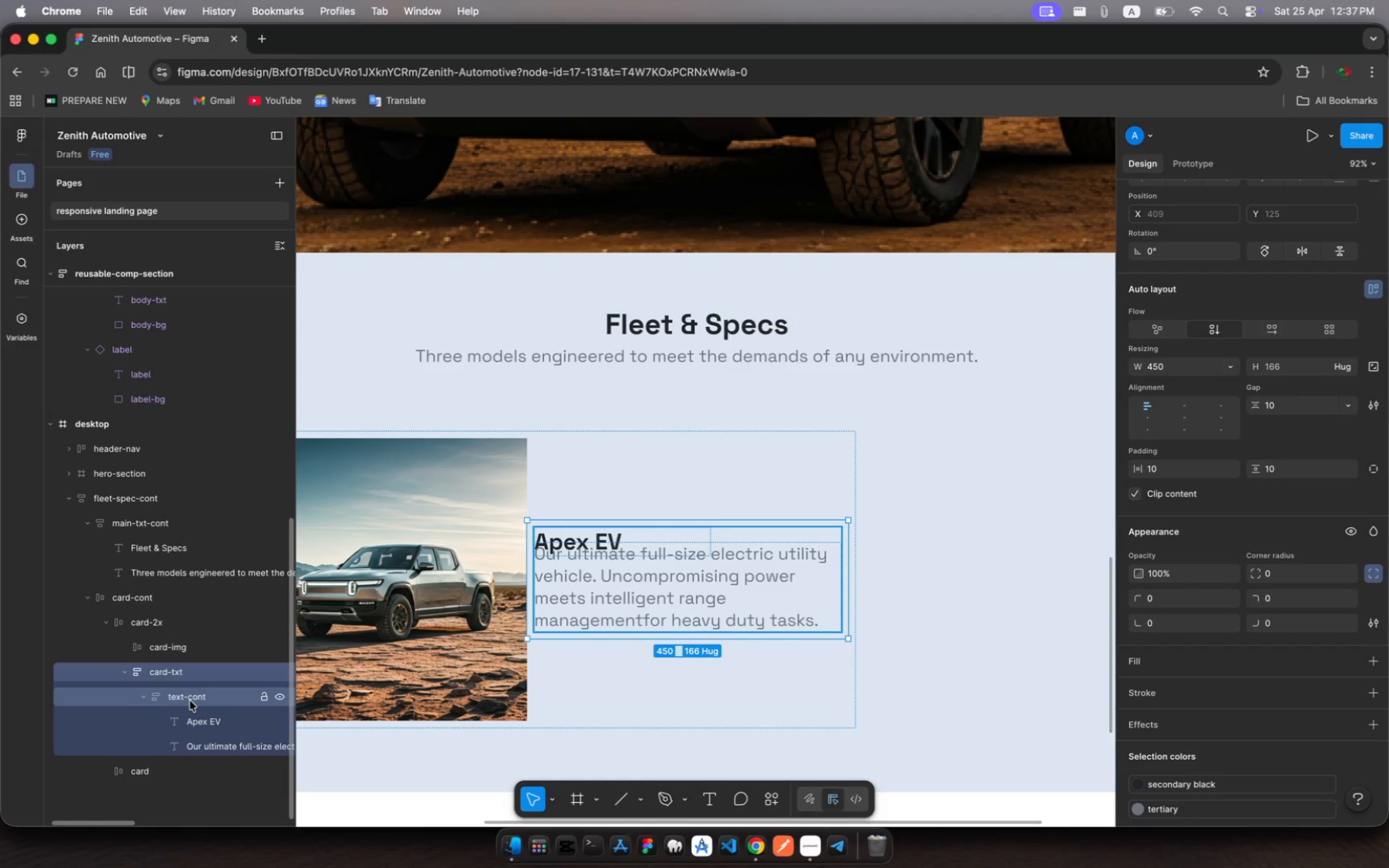 
left_click([190, 701])
 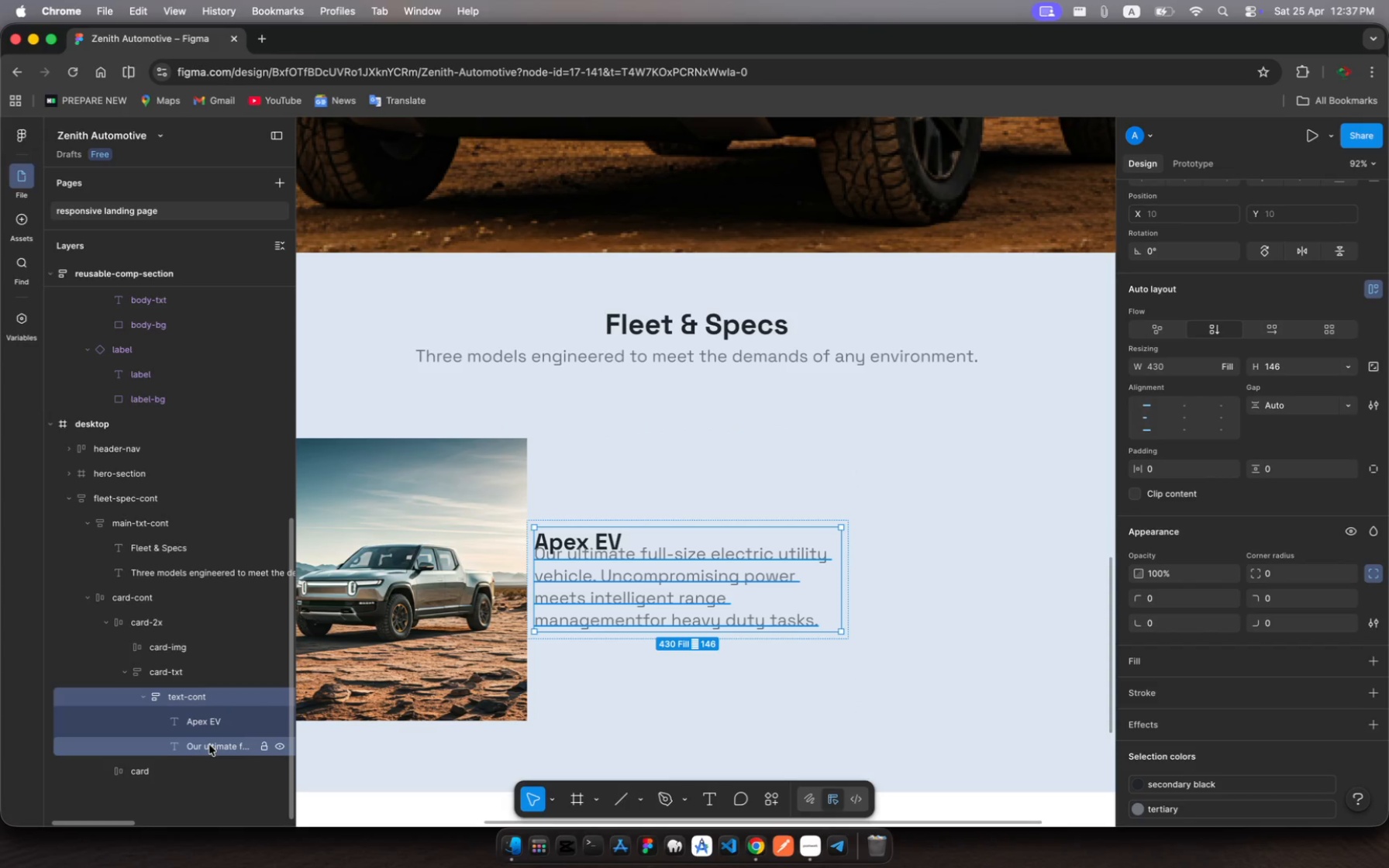 
wait(5.28)
 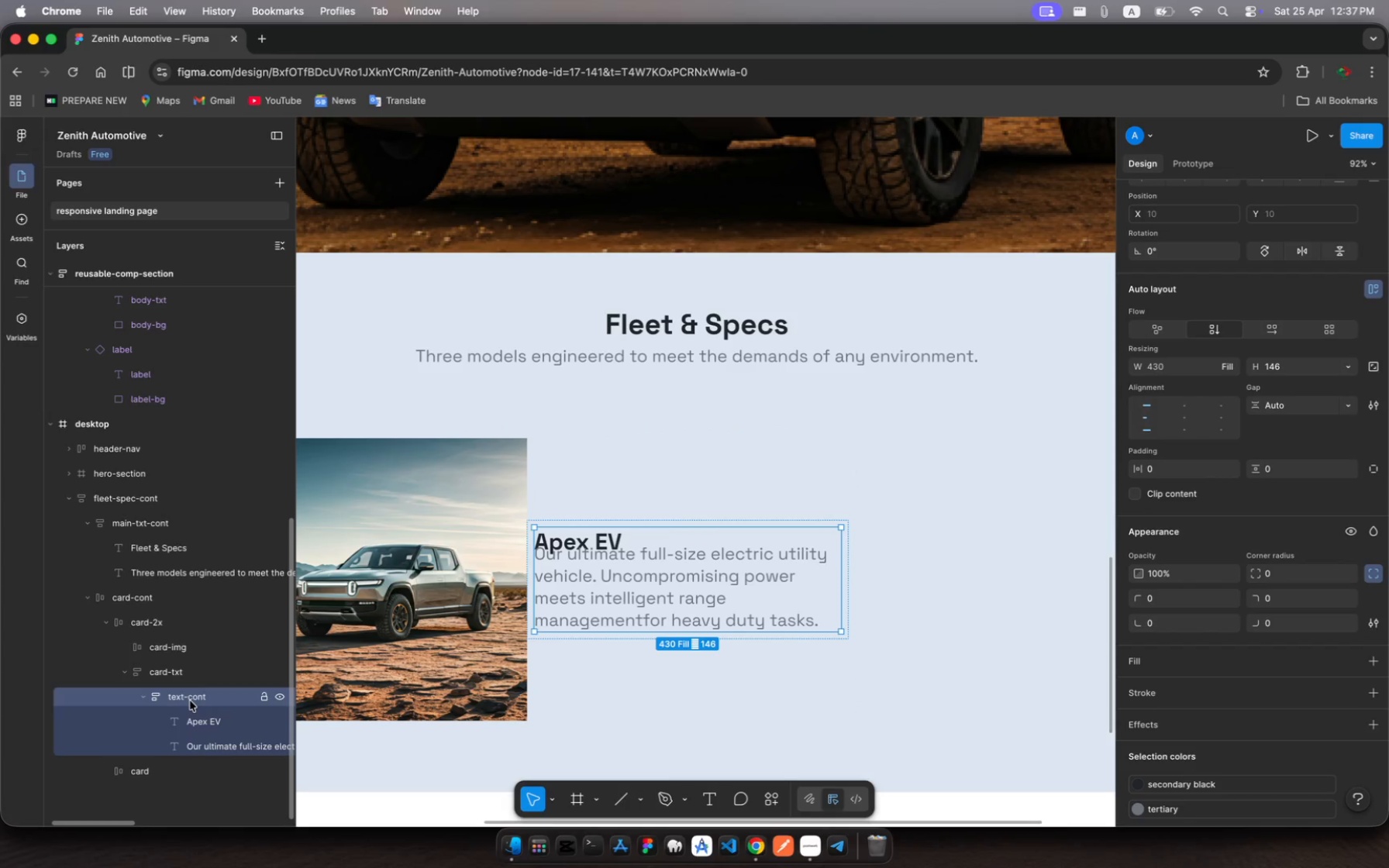 
left_click([196, 701])
 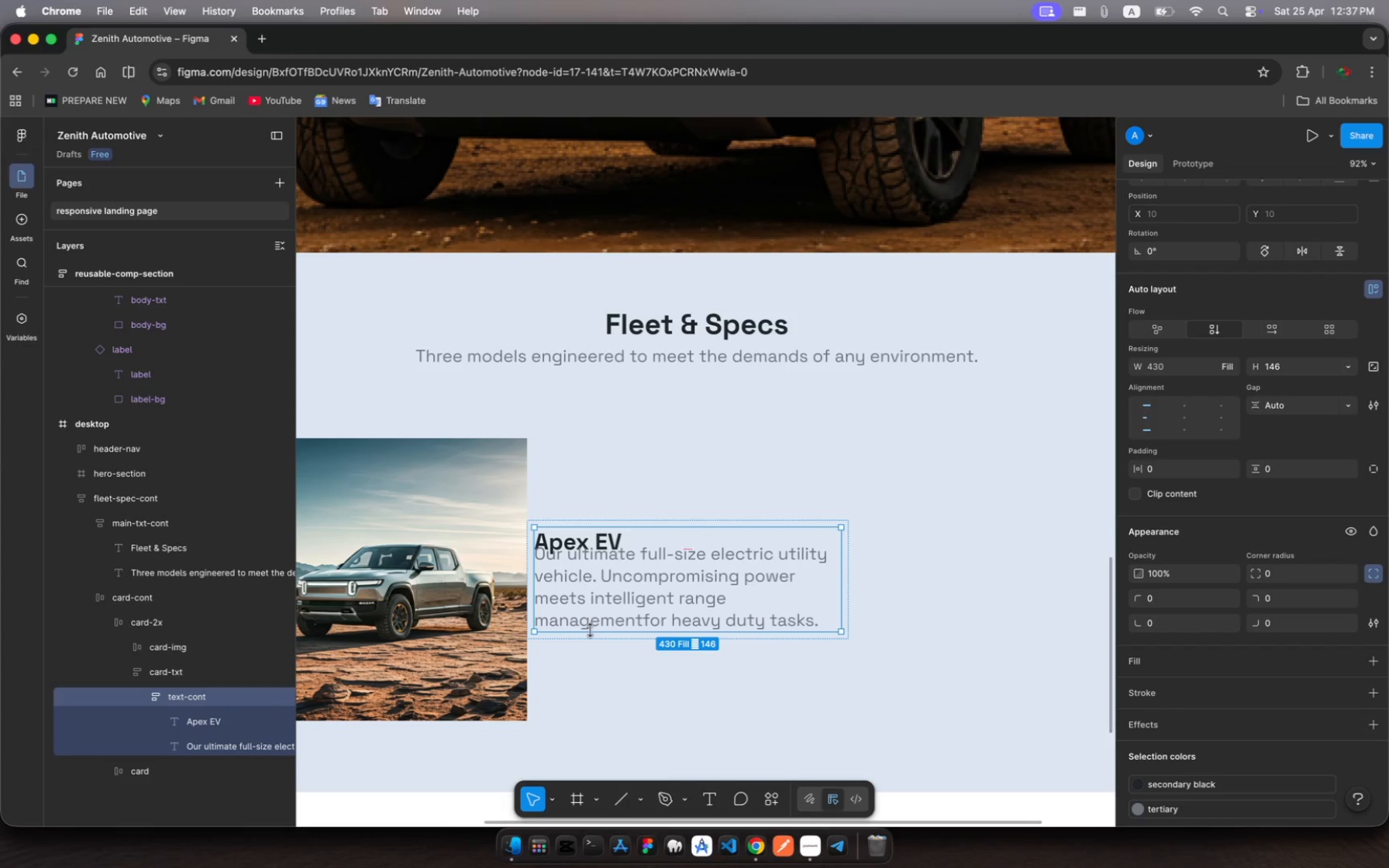 
left_click_drag(start_coordinate=[590, 630], to_coordinate=[597, 664])
 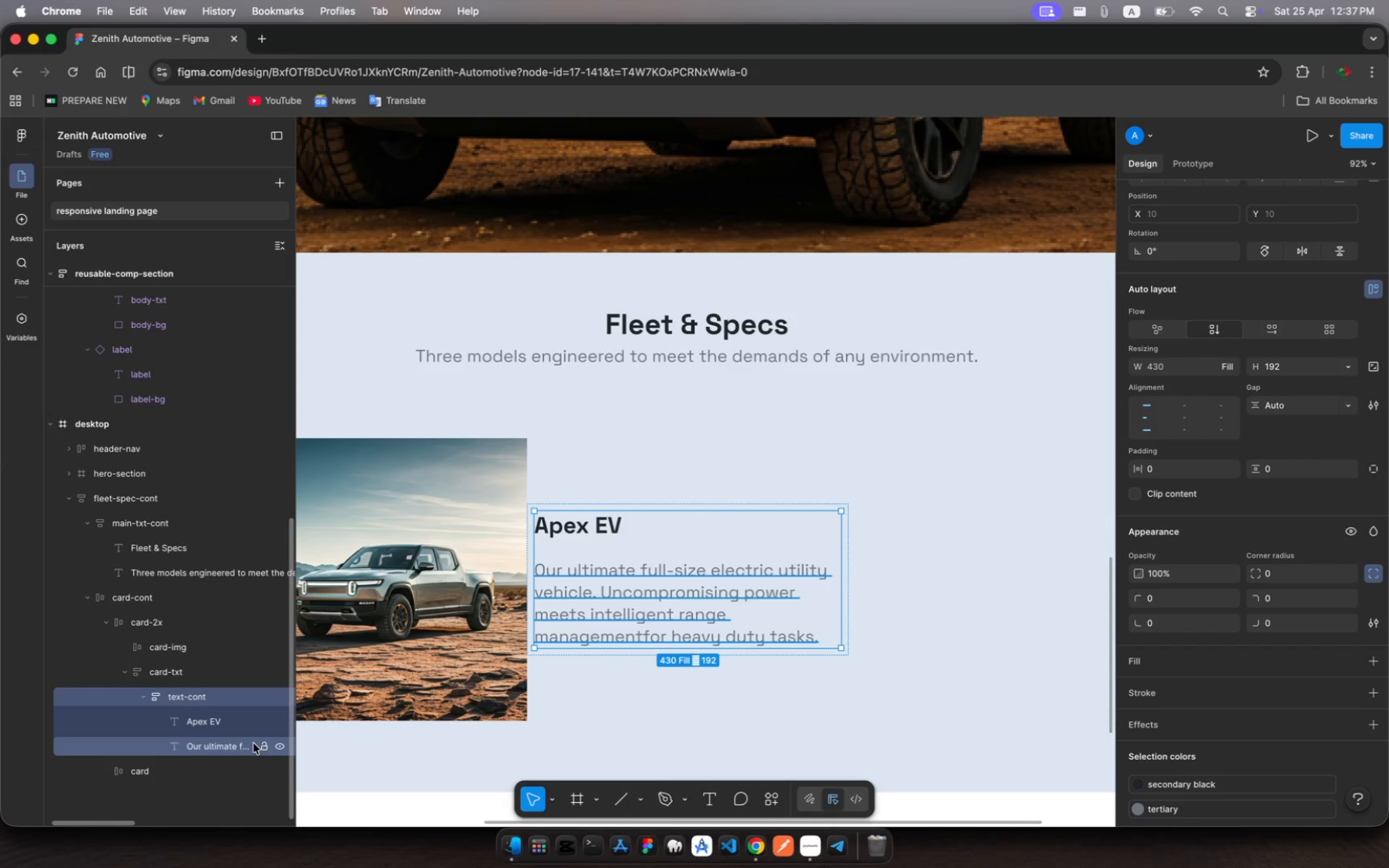 
left_click([253, 743])
 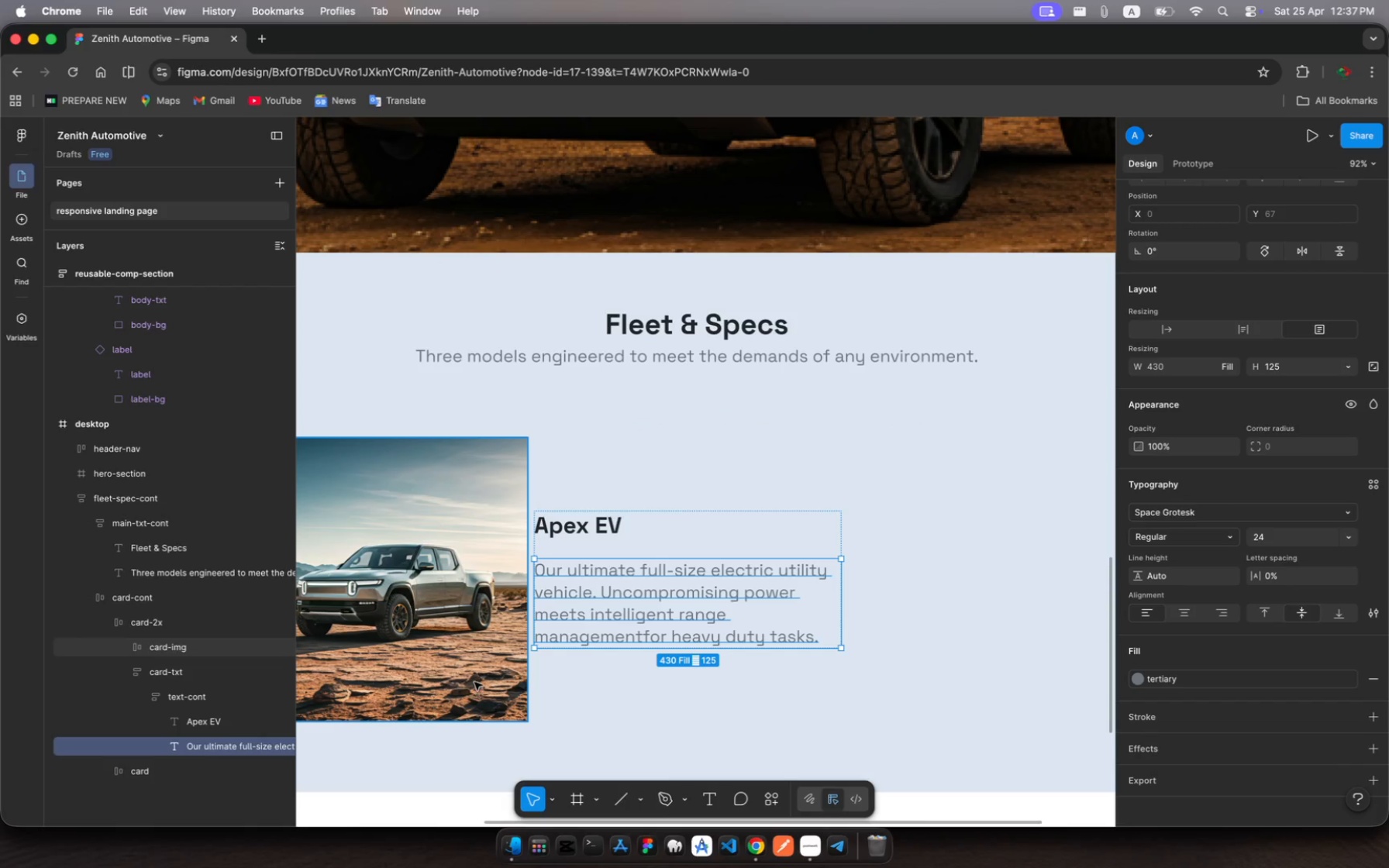 
wait(27.85)
 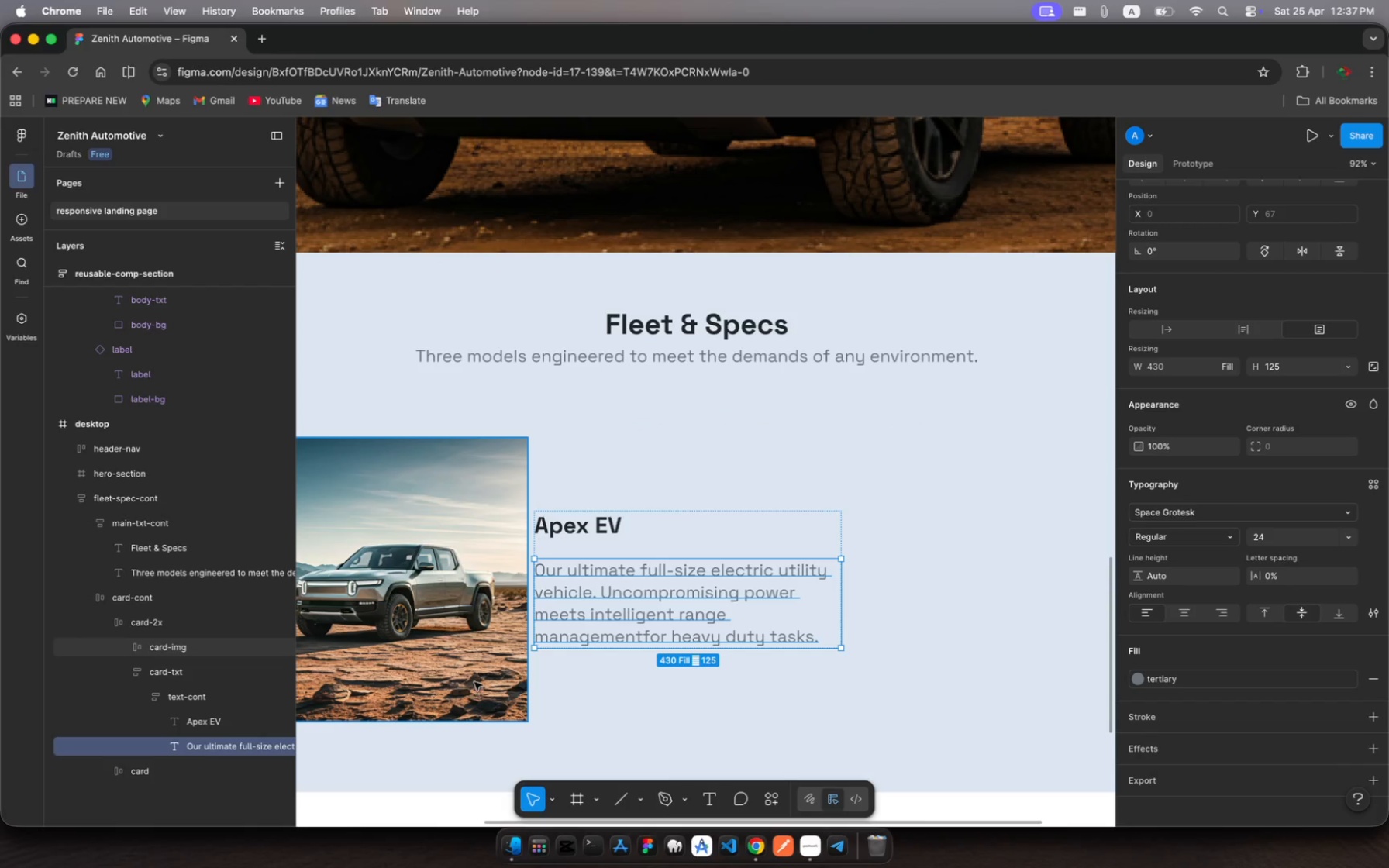 
left_click([150, 695])
 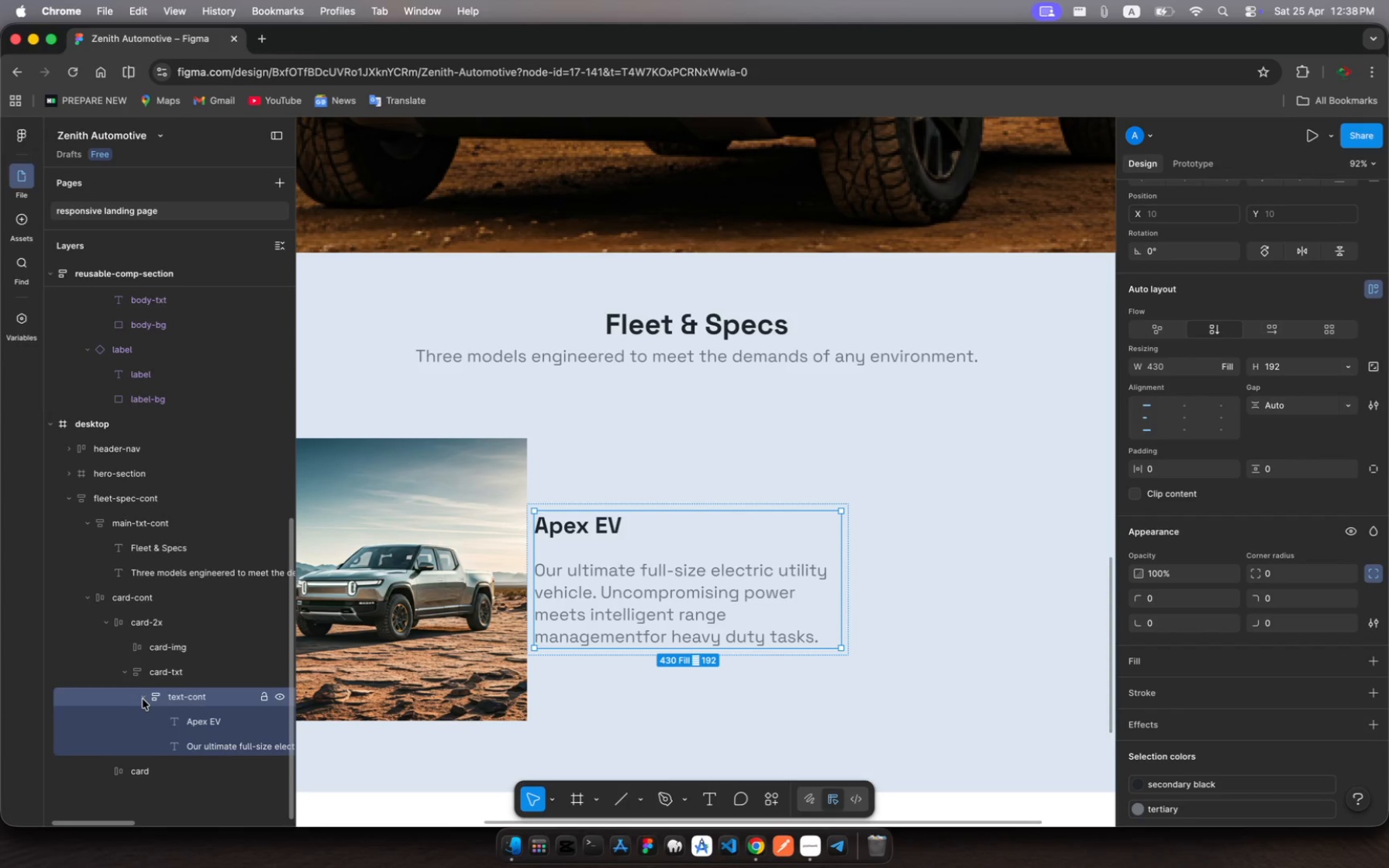 
wait(6.28)
 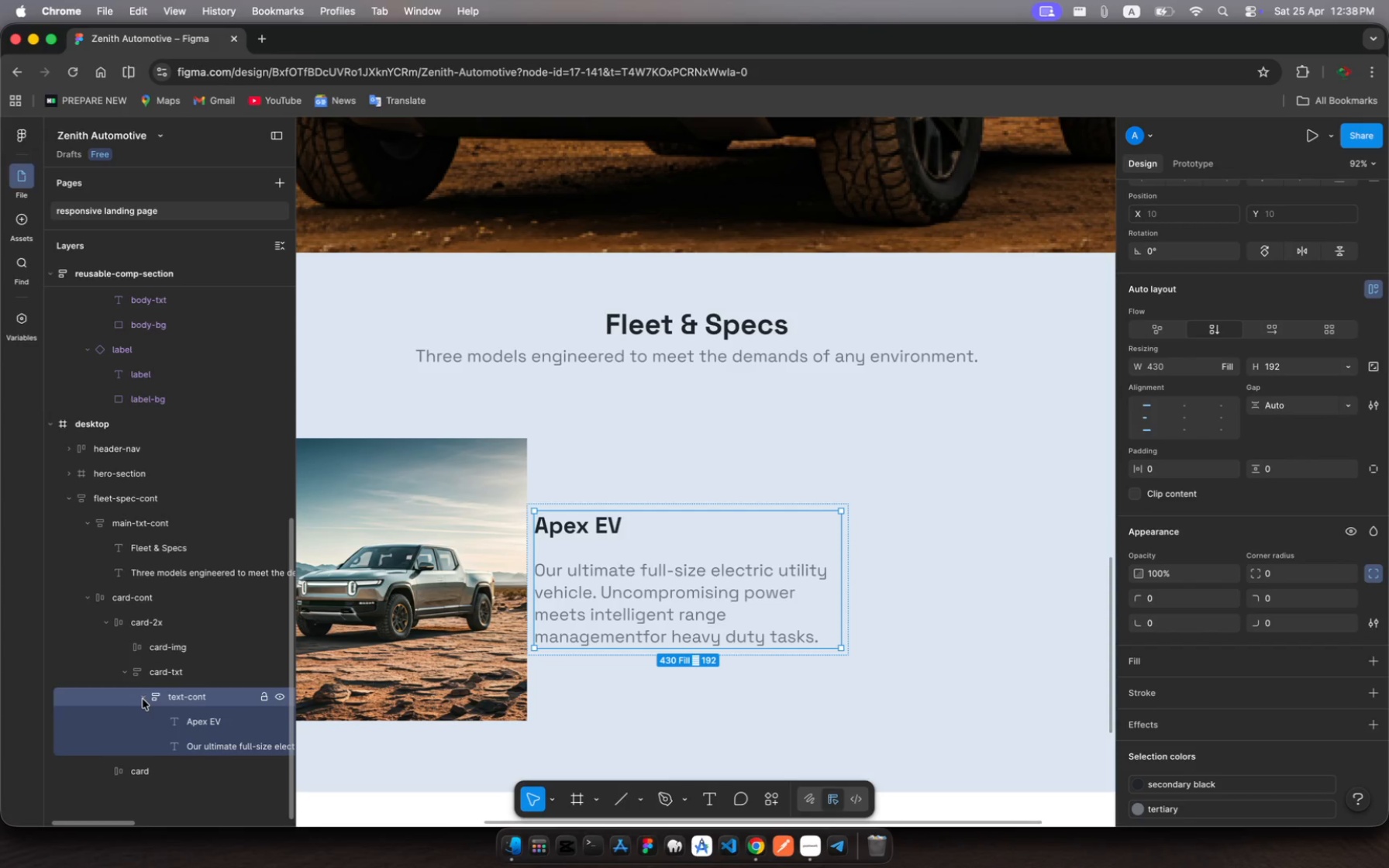 
left_click([144, 698])
 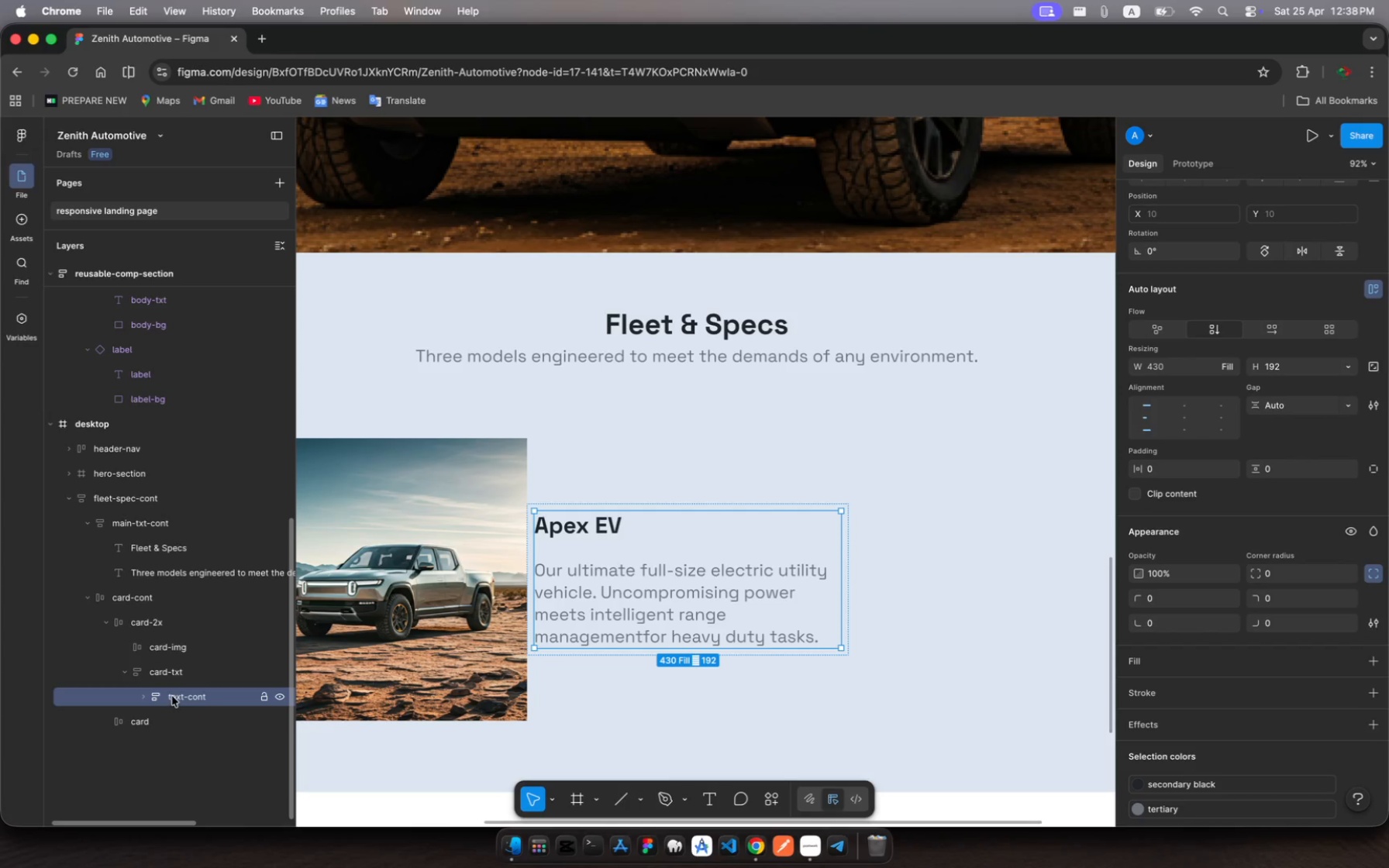 
left_click([173, 696])
 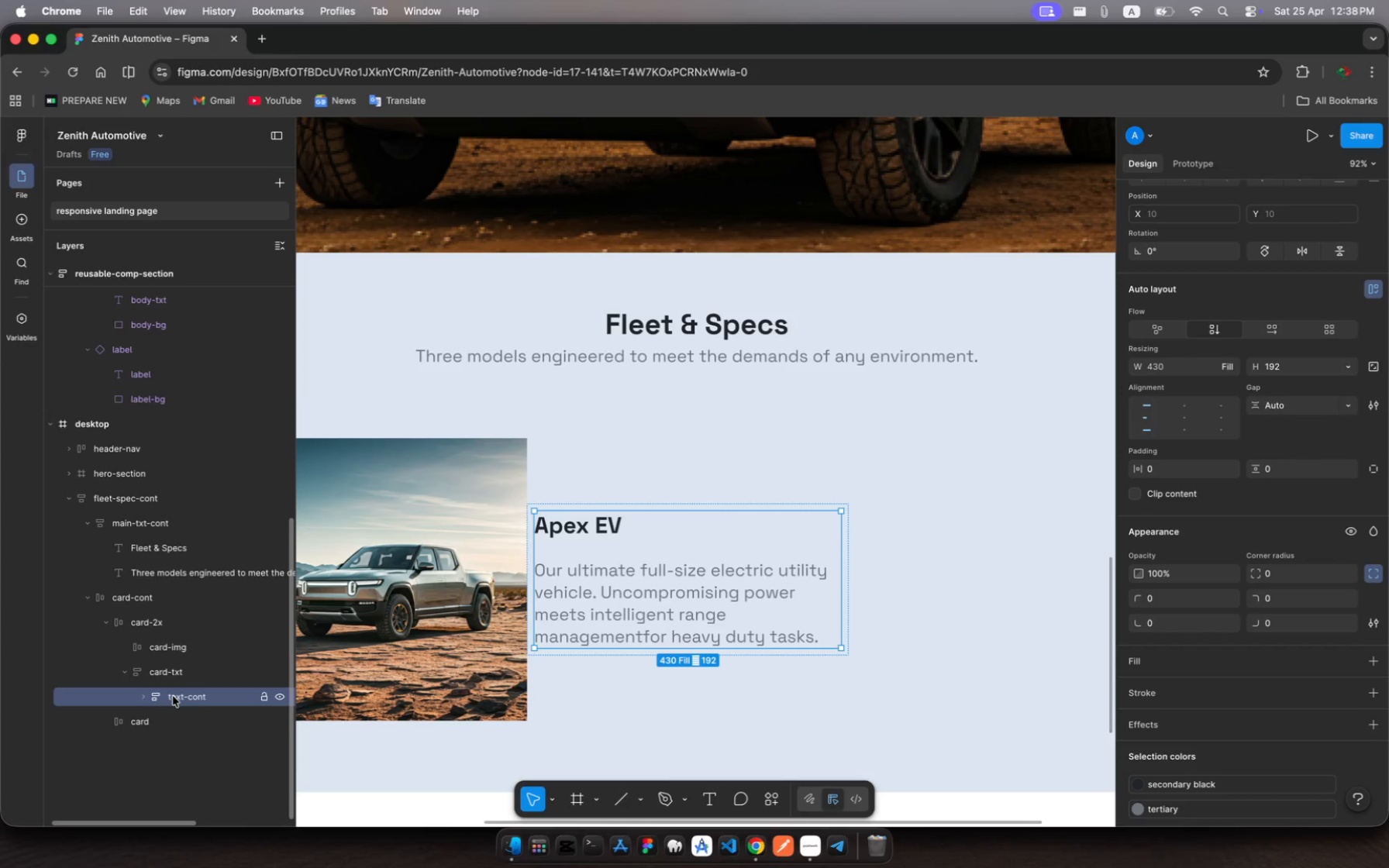 
key(Meta+C)
 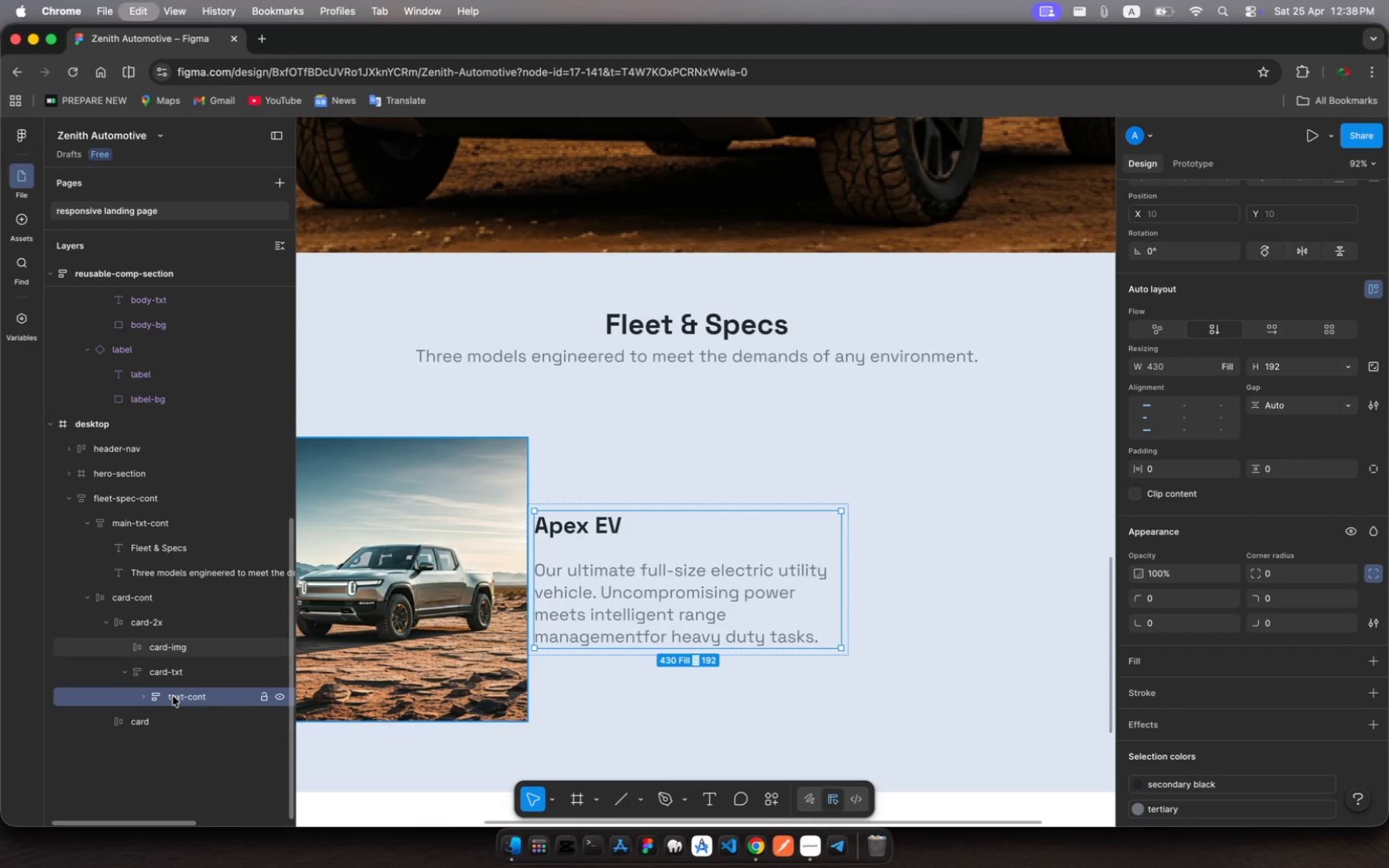 
key(Meta+V)
 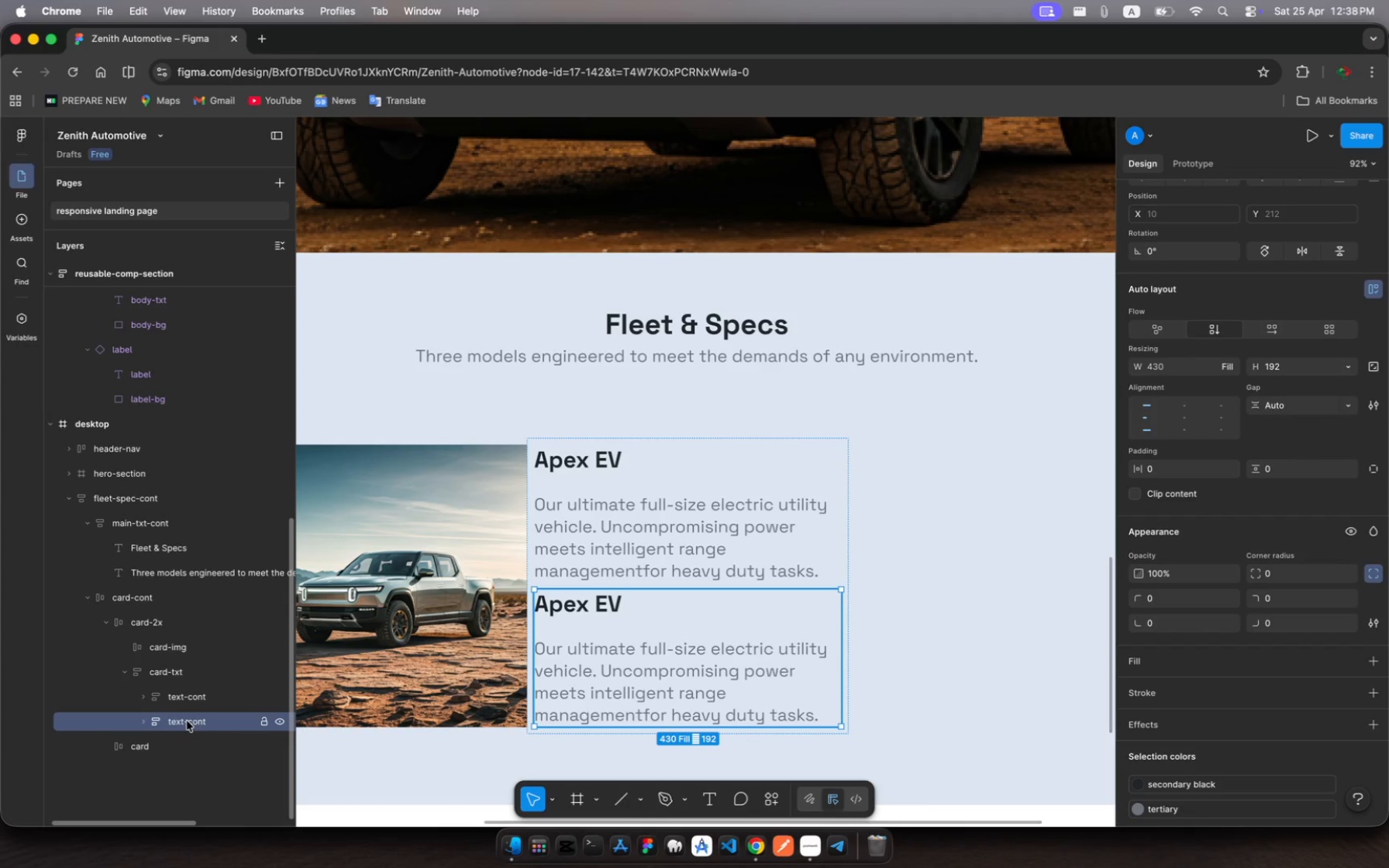 
key(Meta+R)
 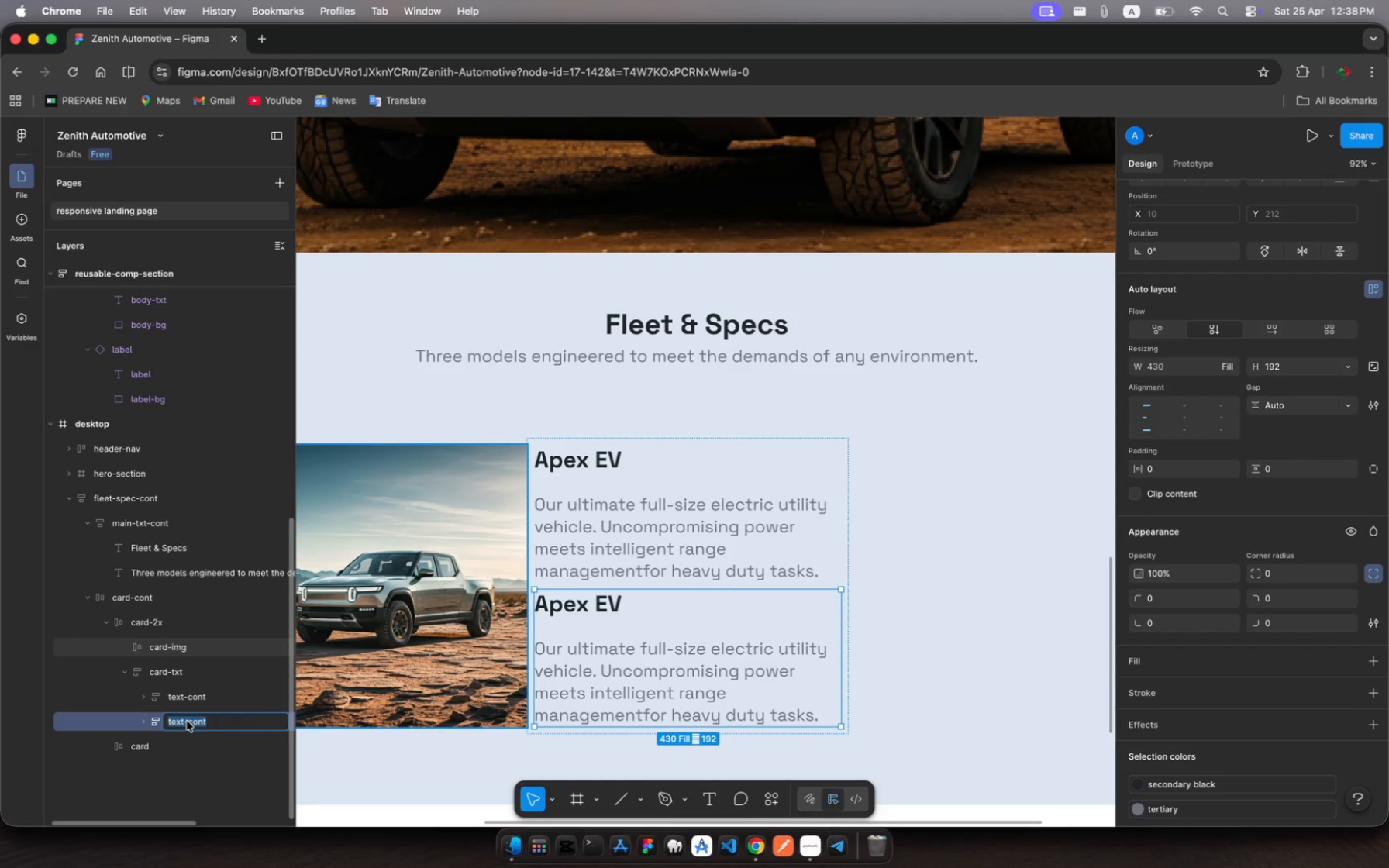 
type(sec-cont)
 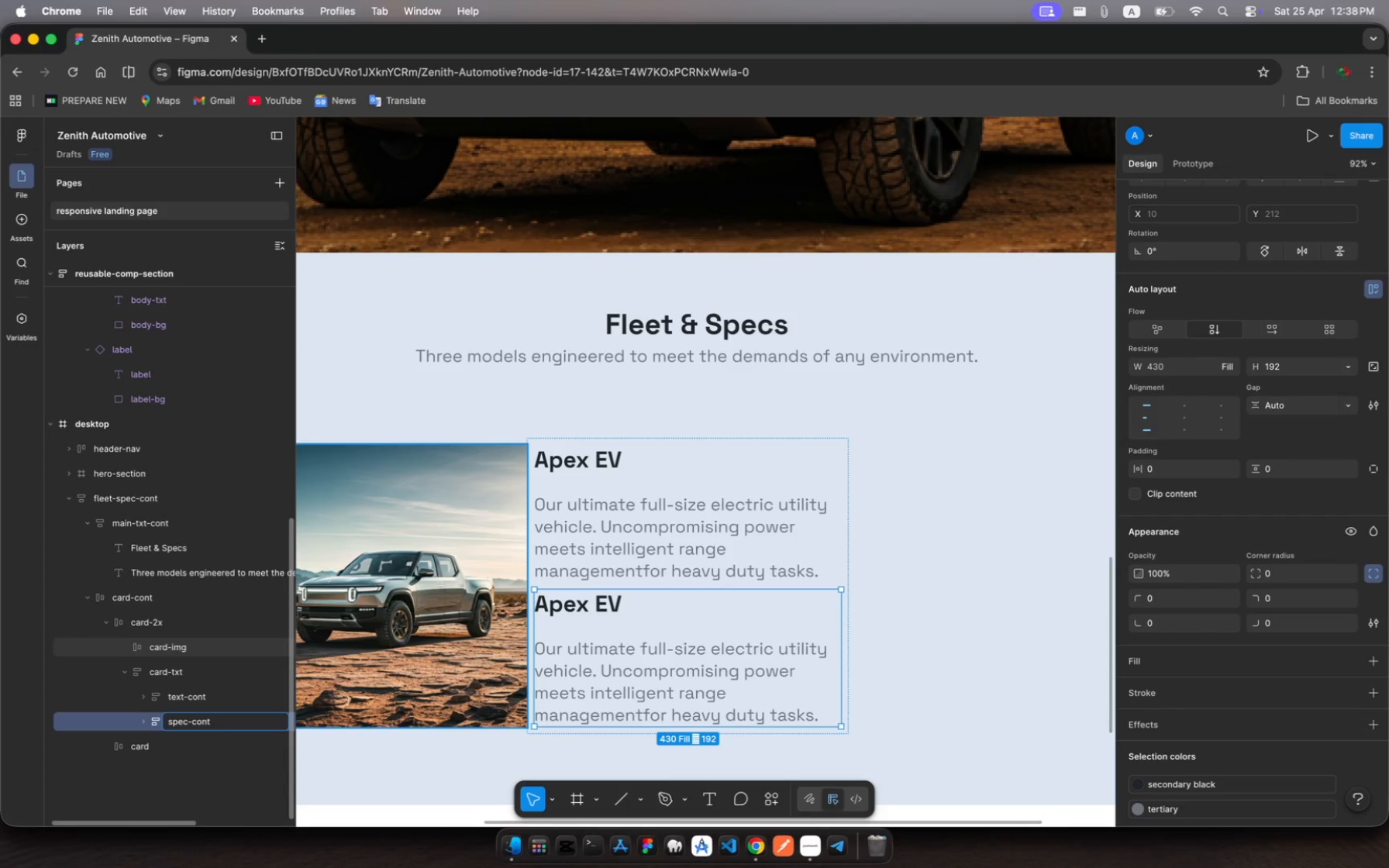 
hold_key(key=P, duration=0.3)
 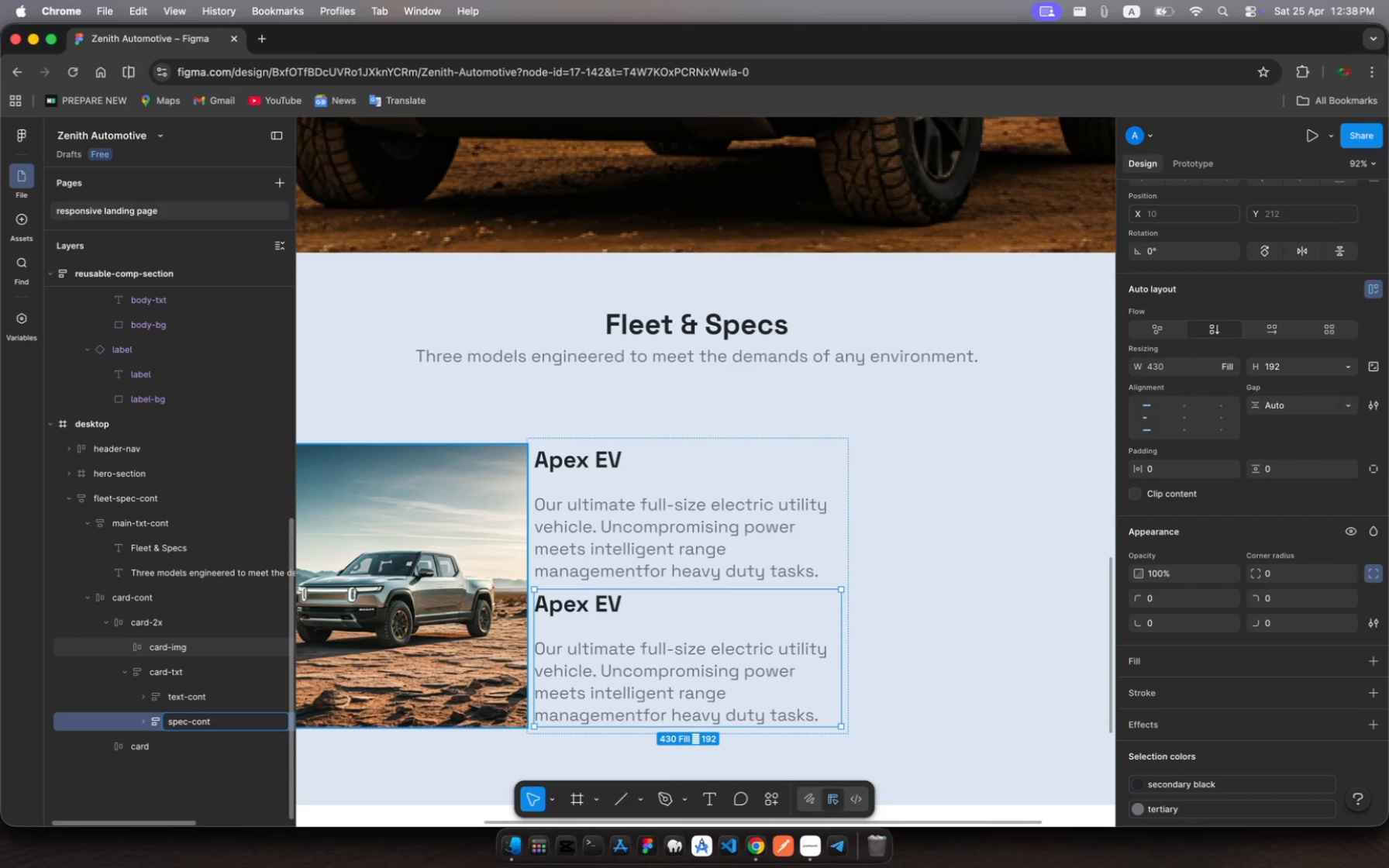 
key(Enter)
 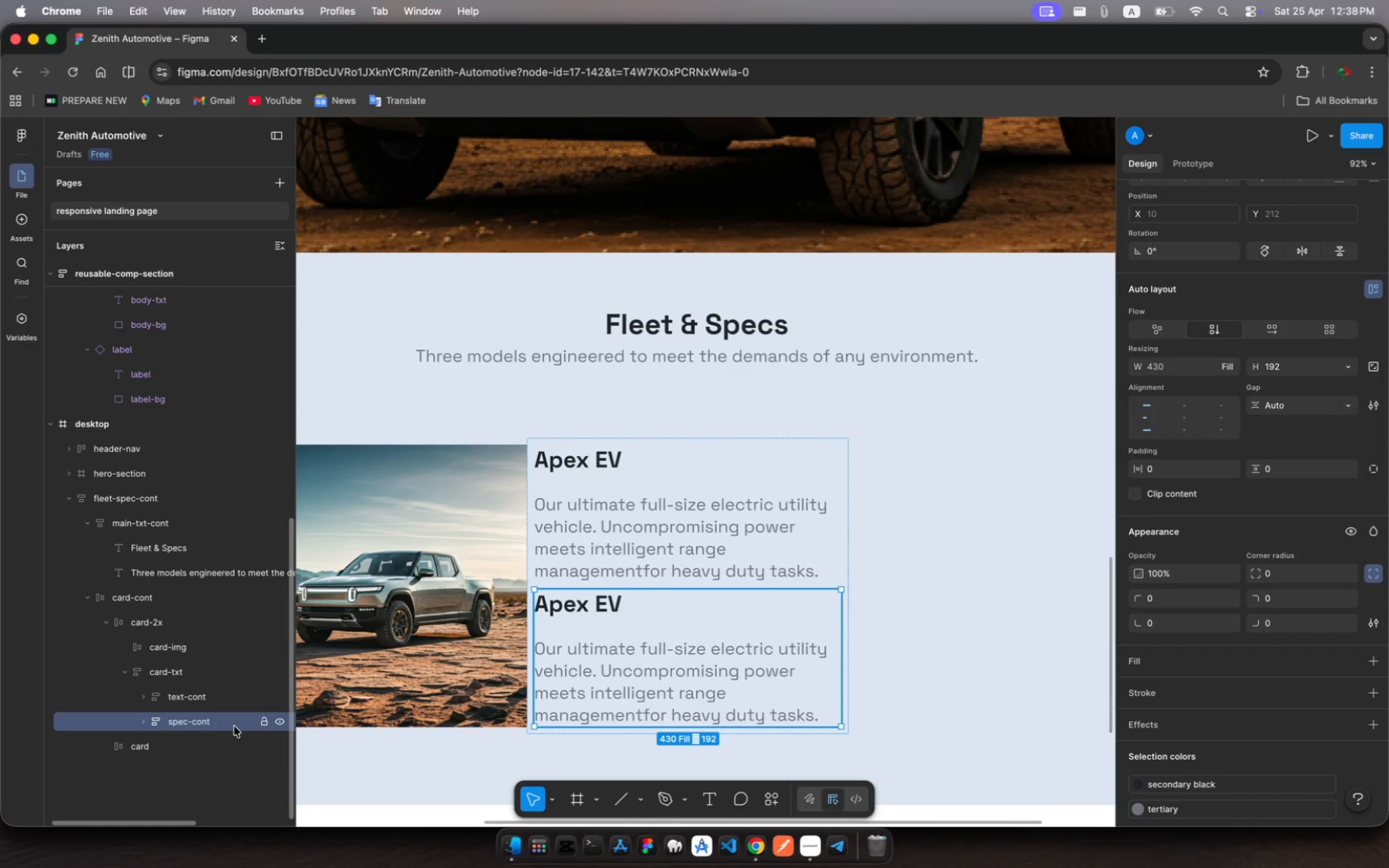 
wait(29.48)
 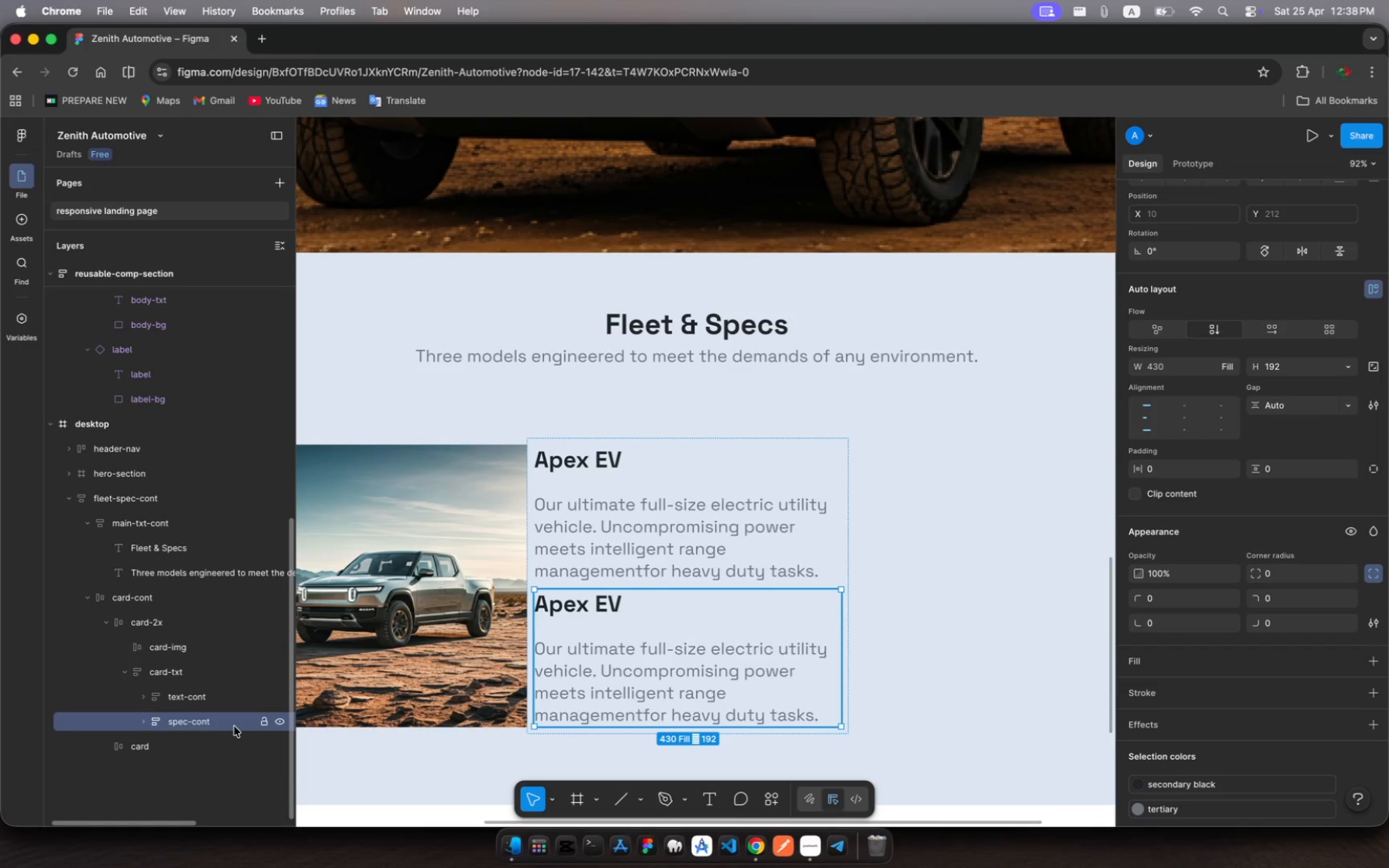 
left_click([149, 722])
 